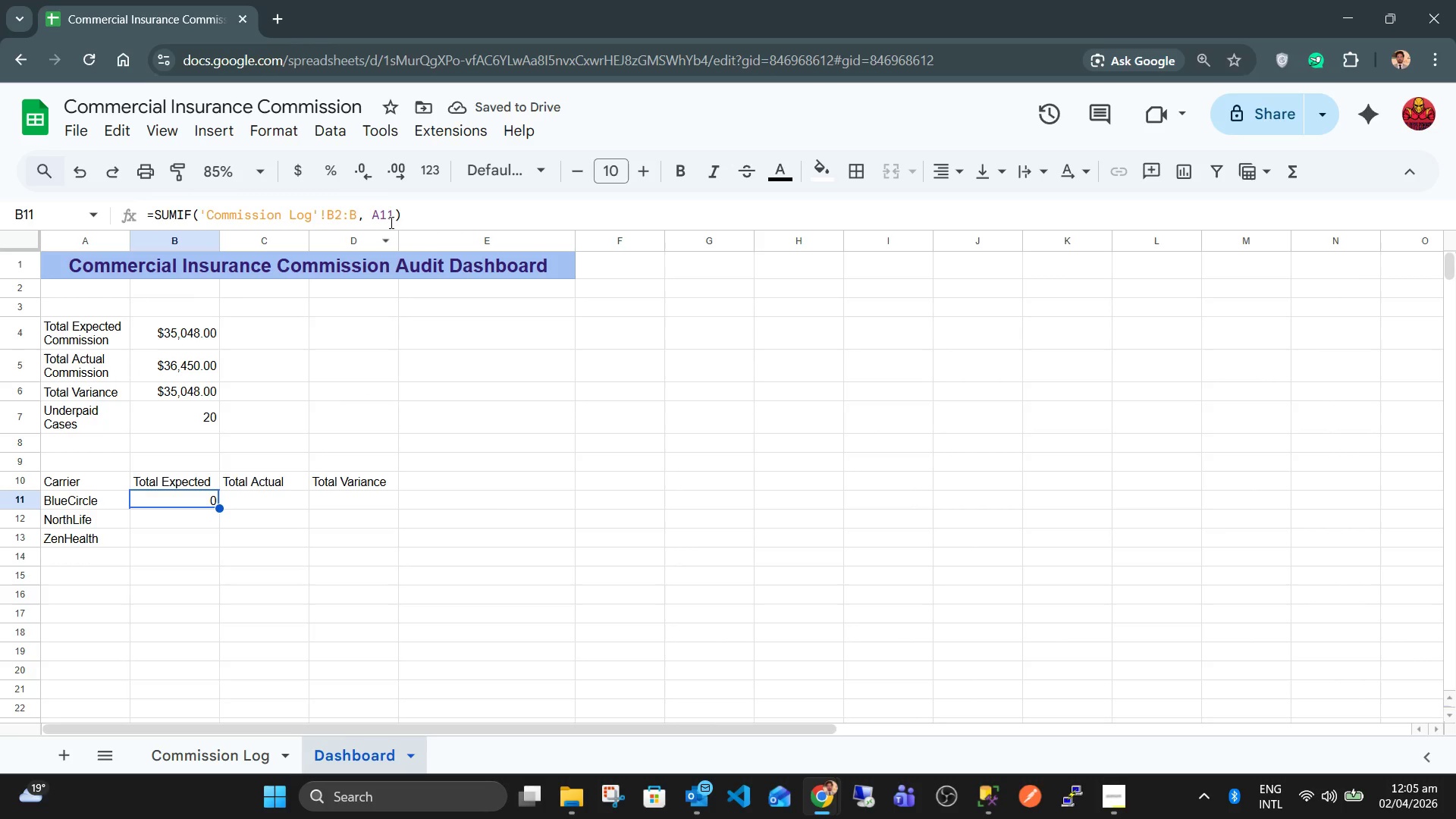 
left_click([392, 215])
 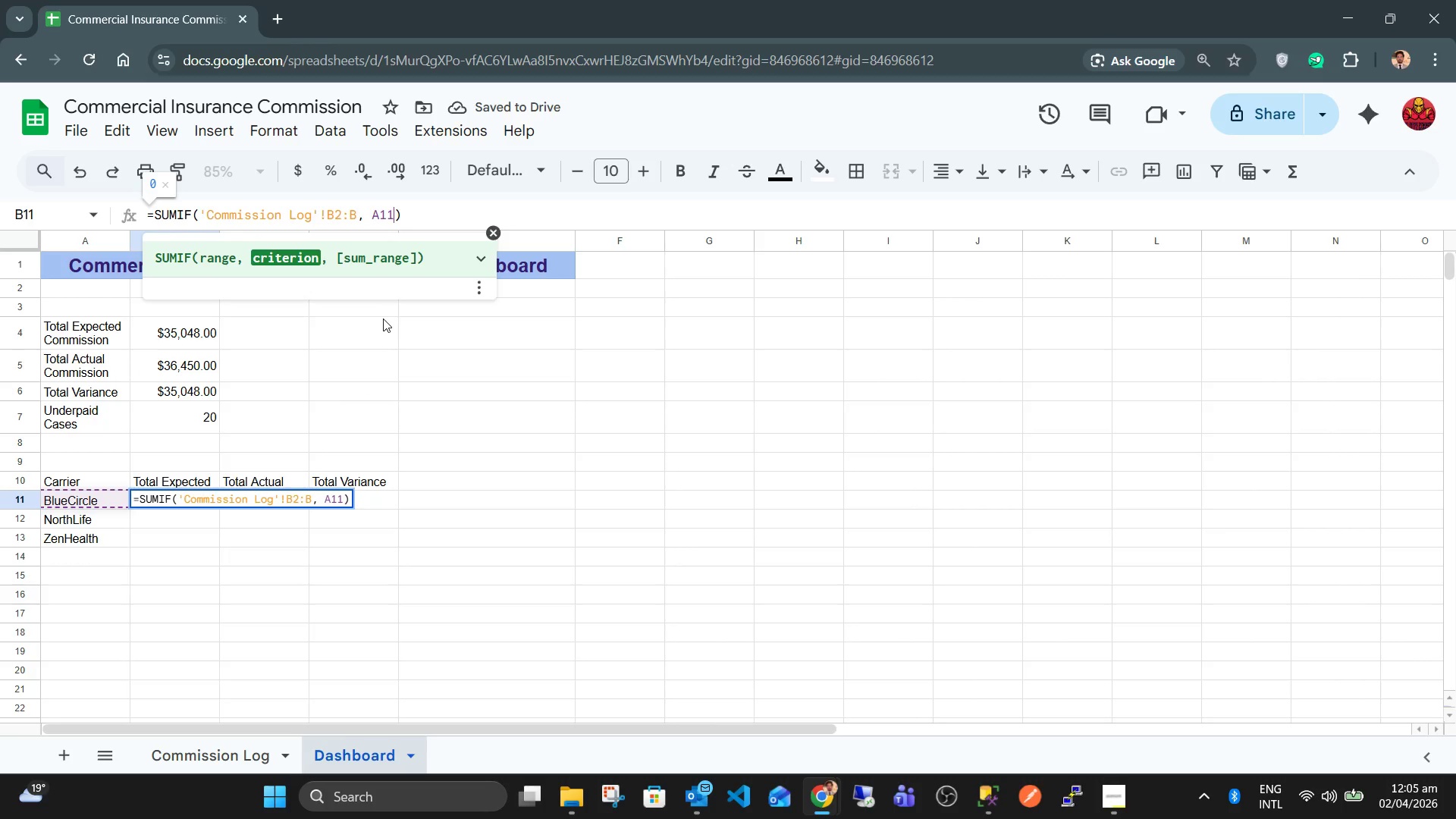 
key(Comma)
 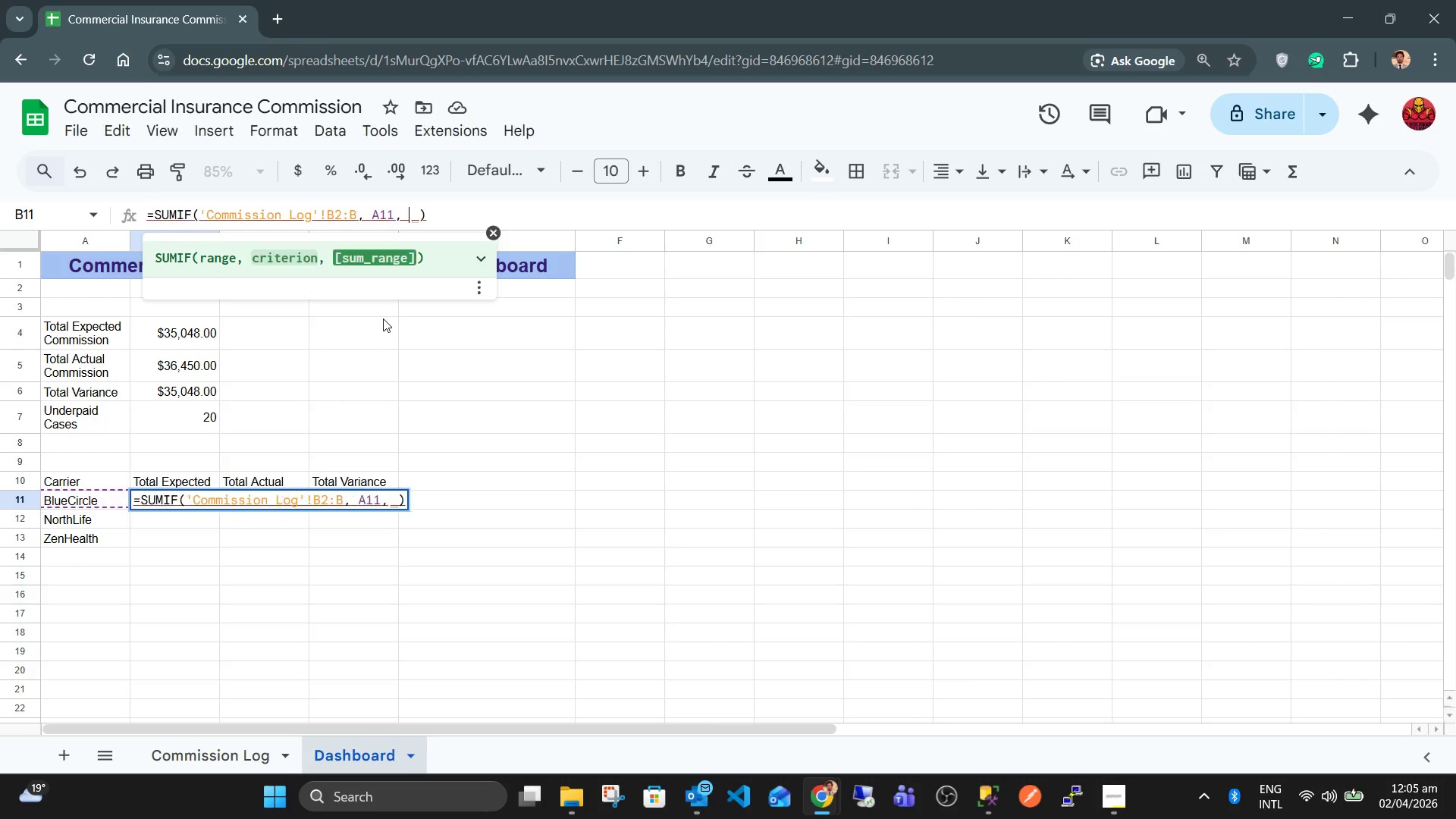 
key(Space)
 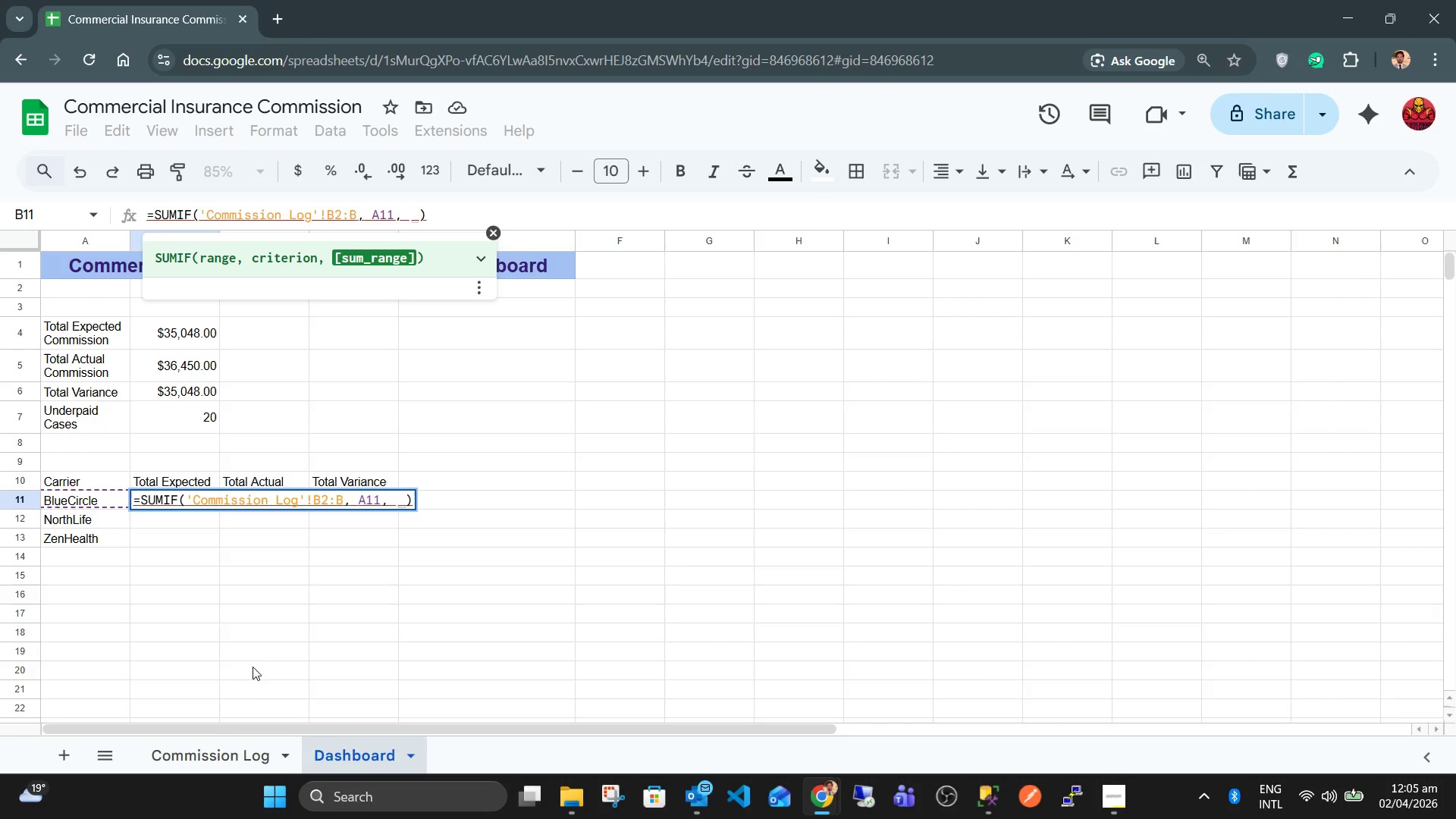 
left_click([198, 748])
 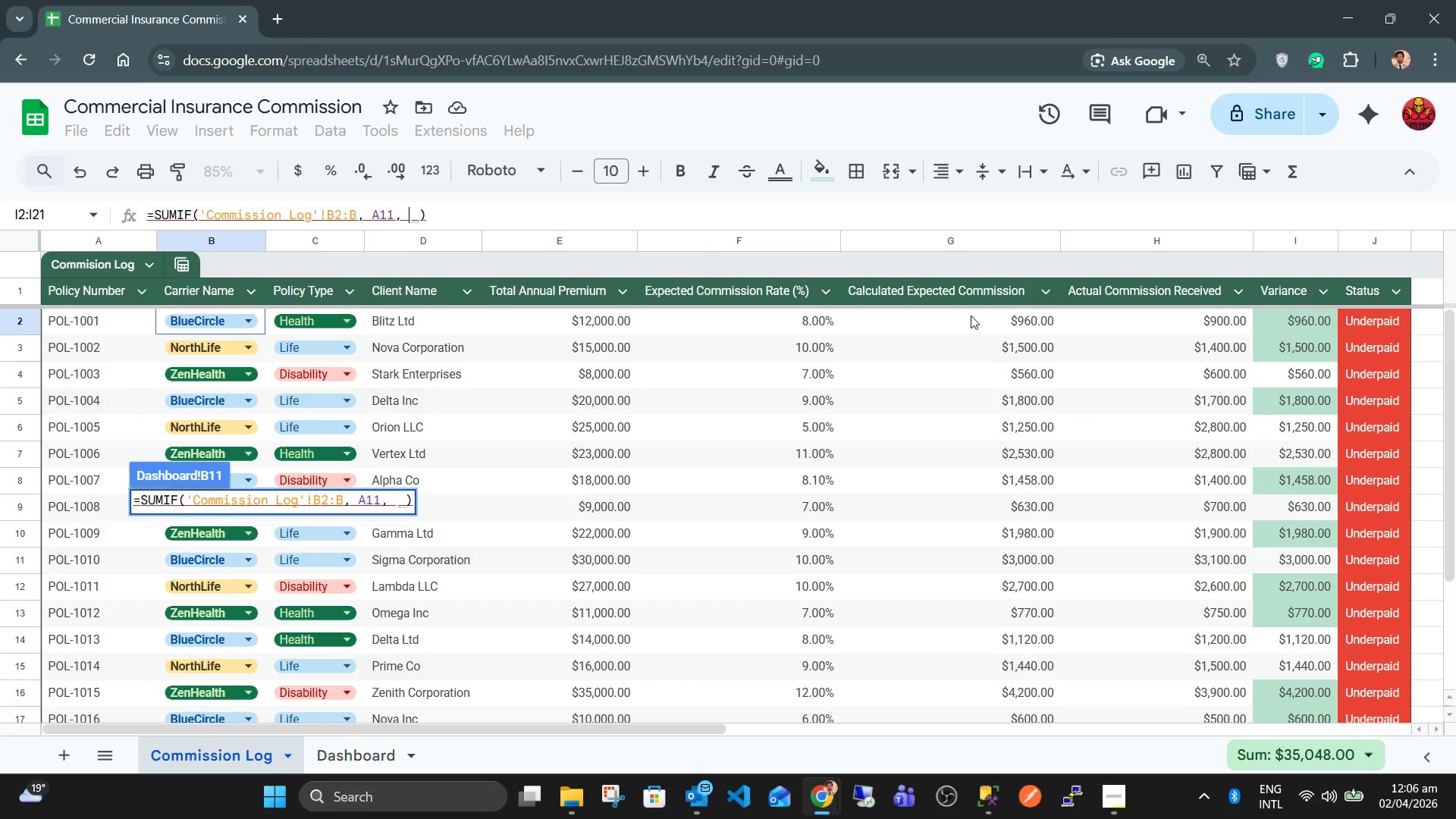 
left_click([971, 315])
 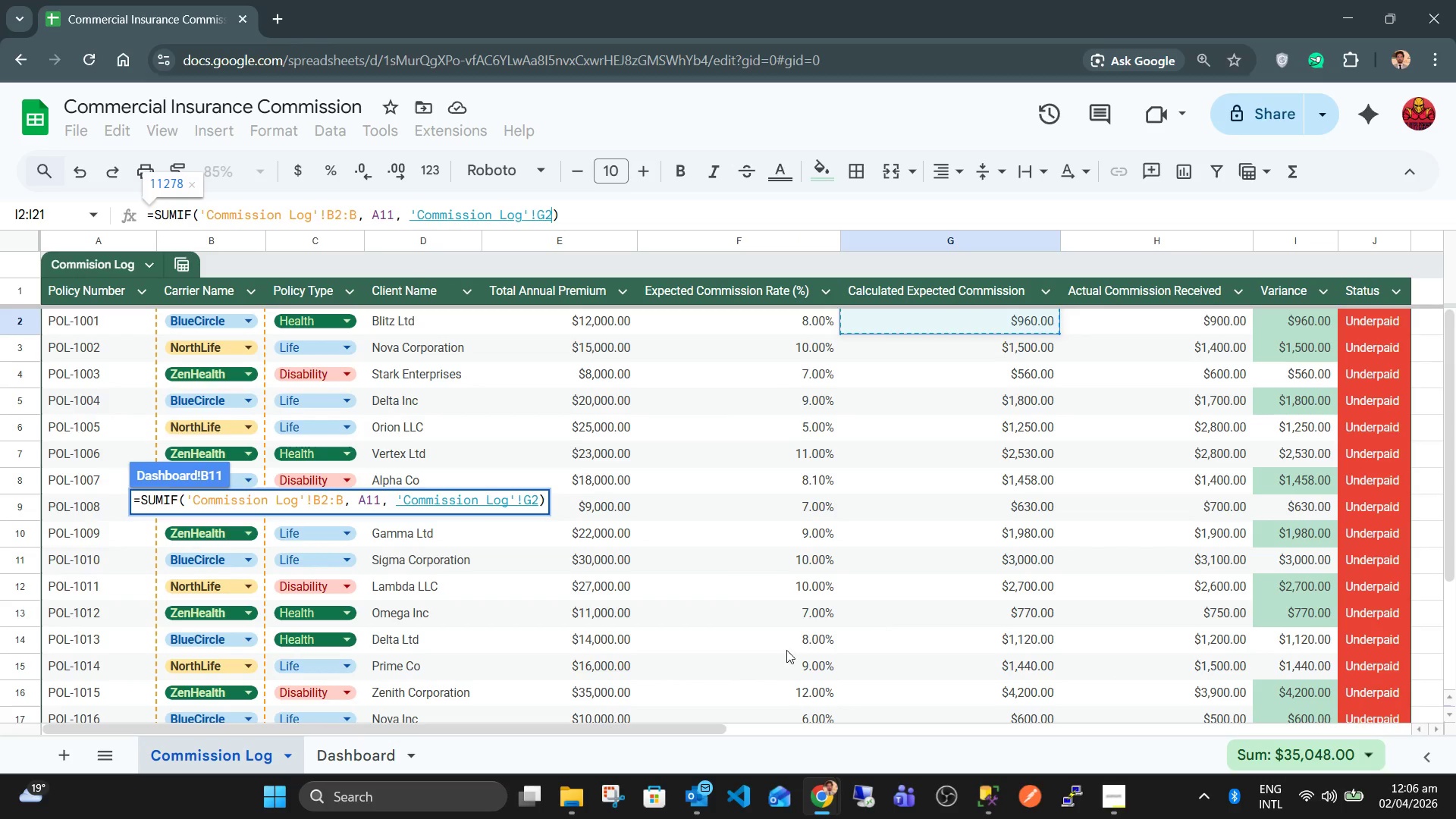 
left_click([380, 763])
 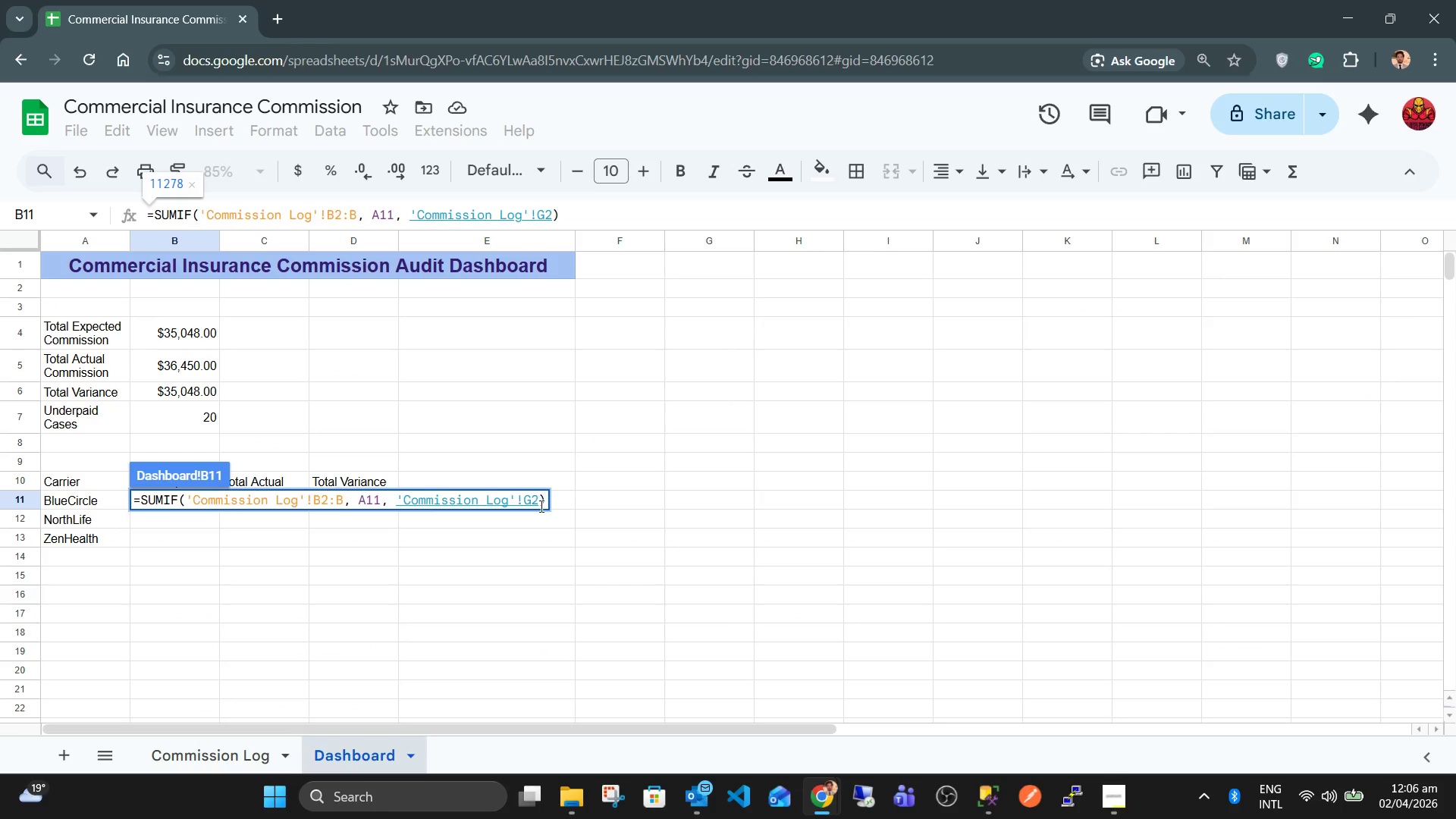 
left_click([540, 506])
 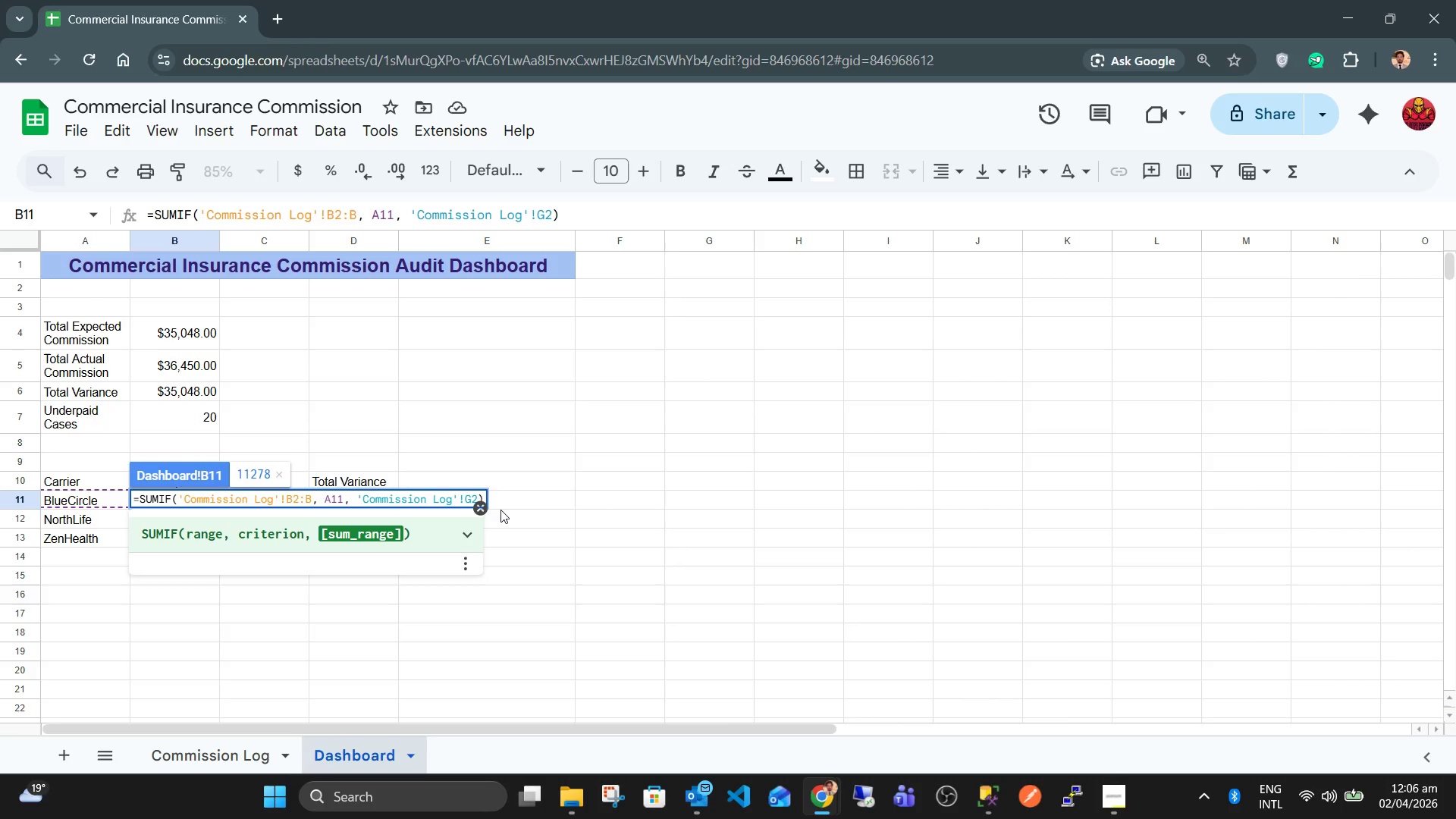 
key(Shift+Semicolon)
 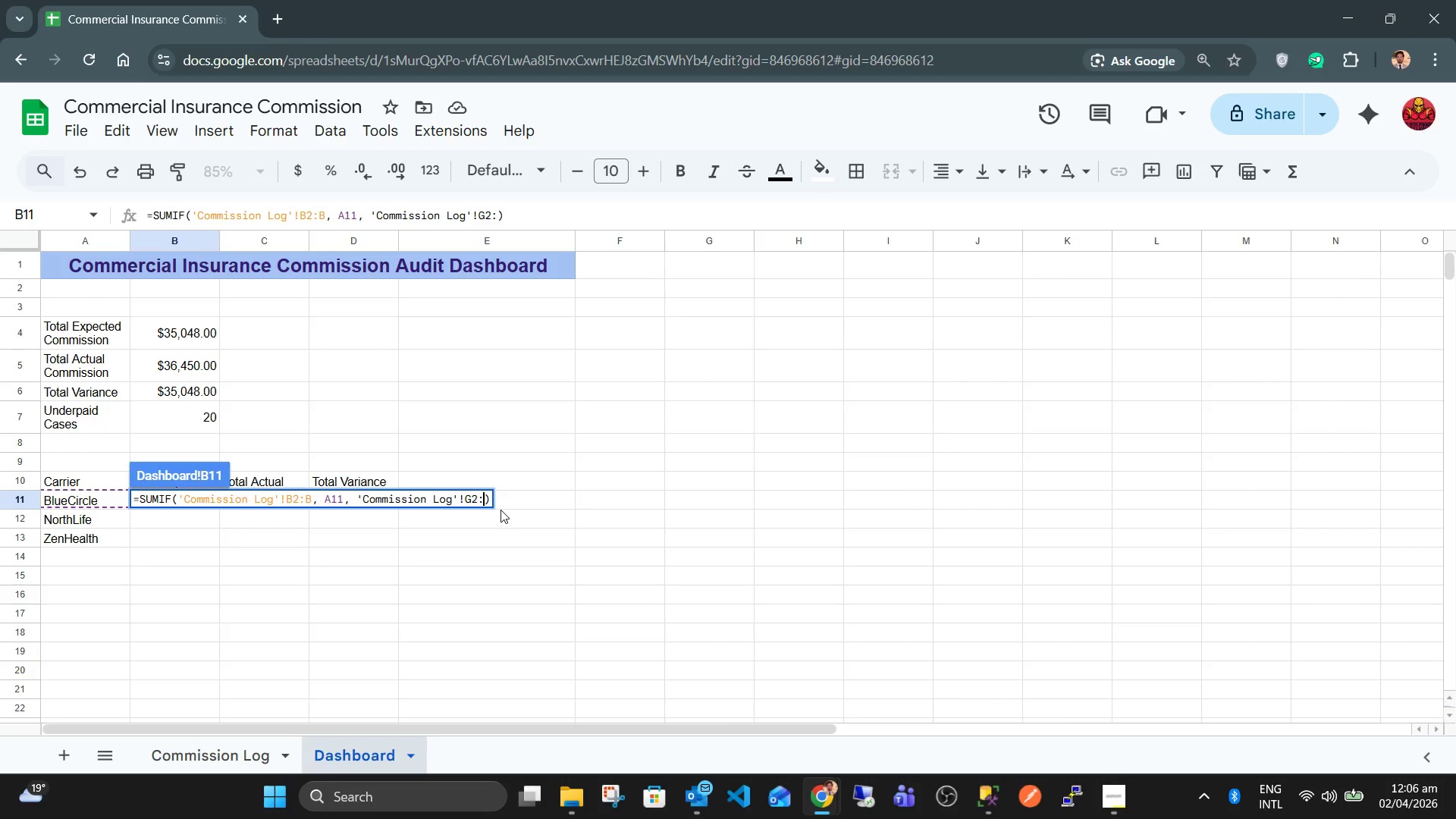 
key(Shift+G)
 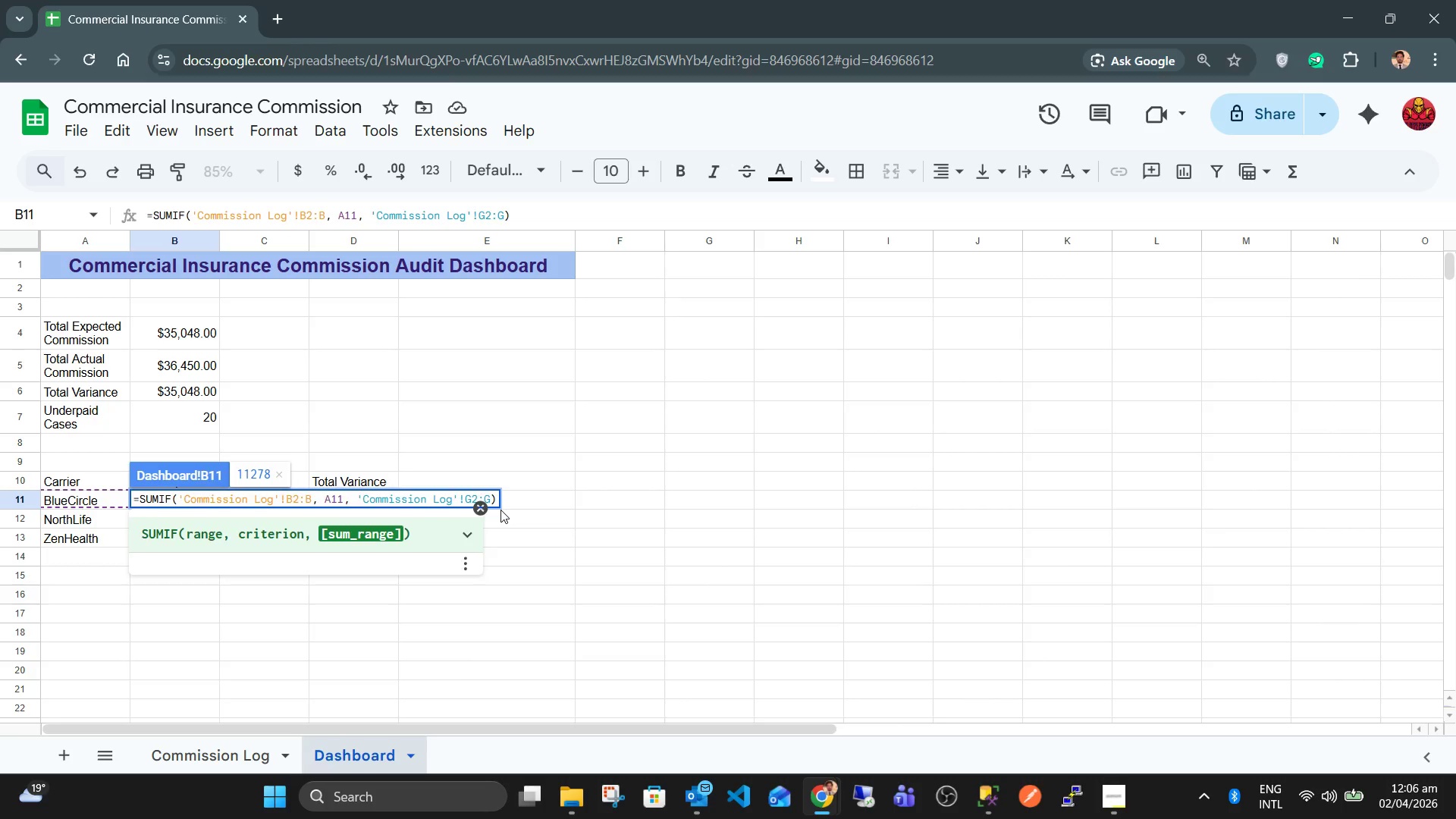 
hold_key(key=Enter, duration=1.81)
 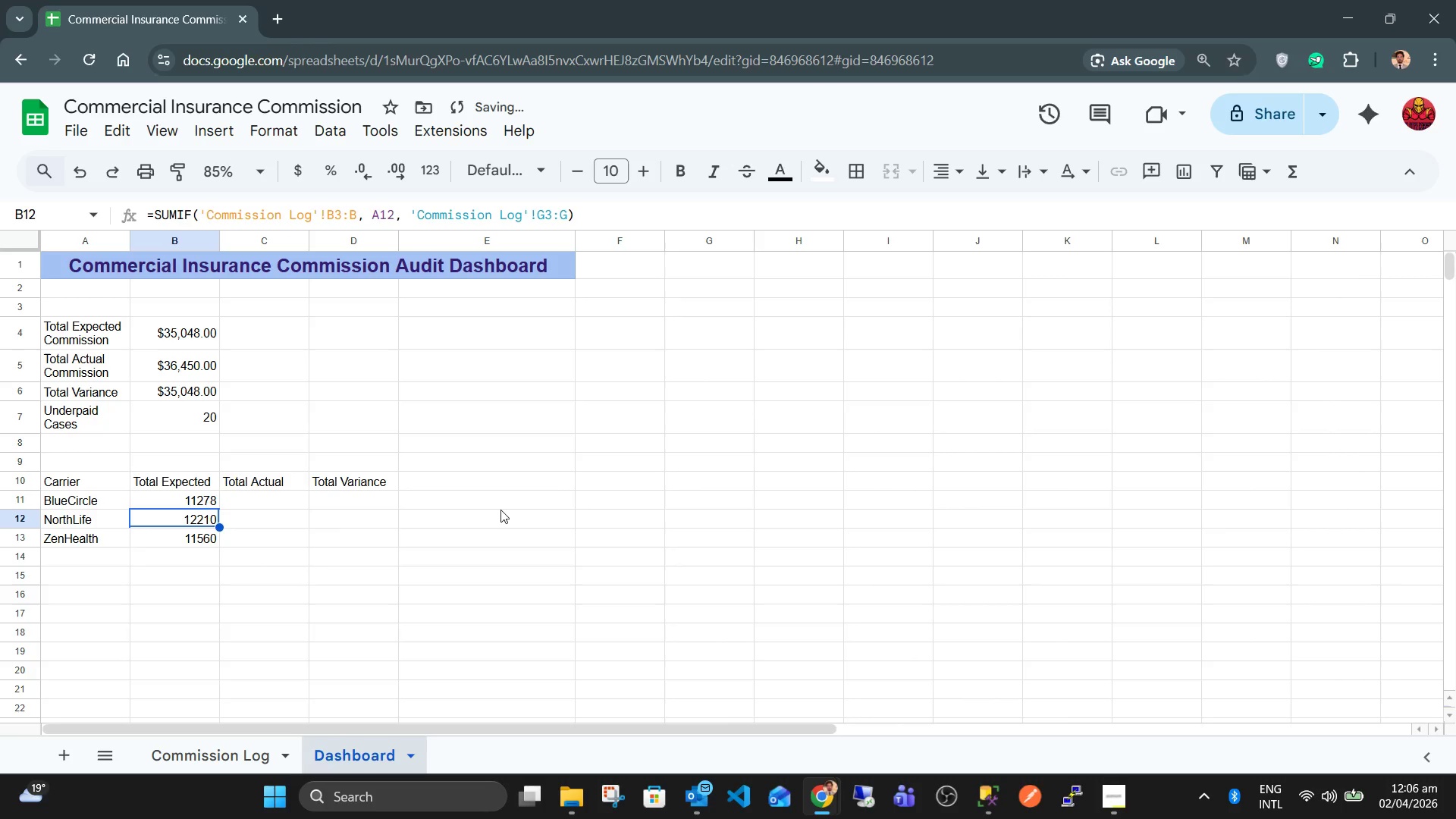 
hold_key(key=ControlLeft, duration=0.41)
 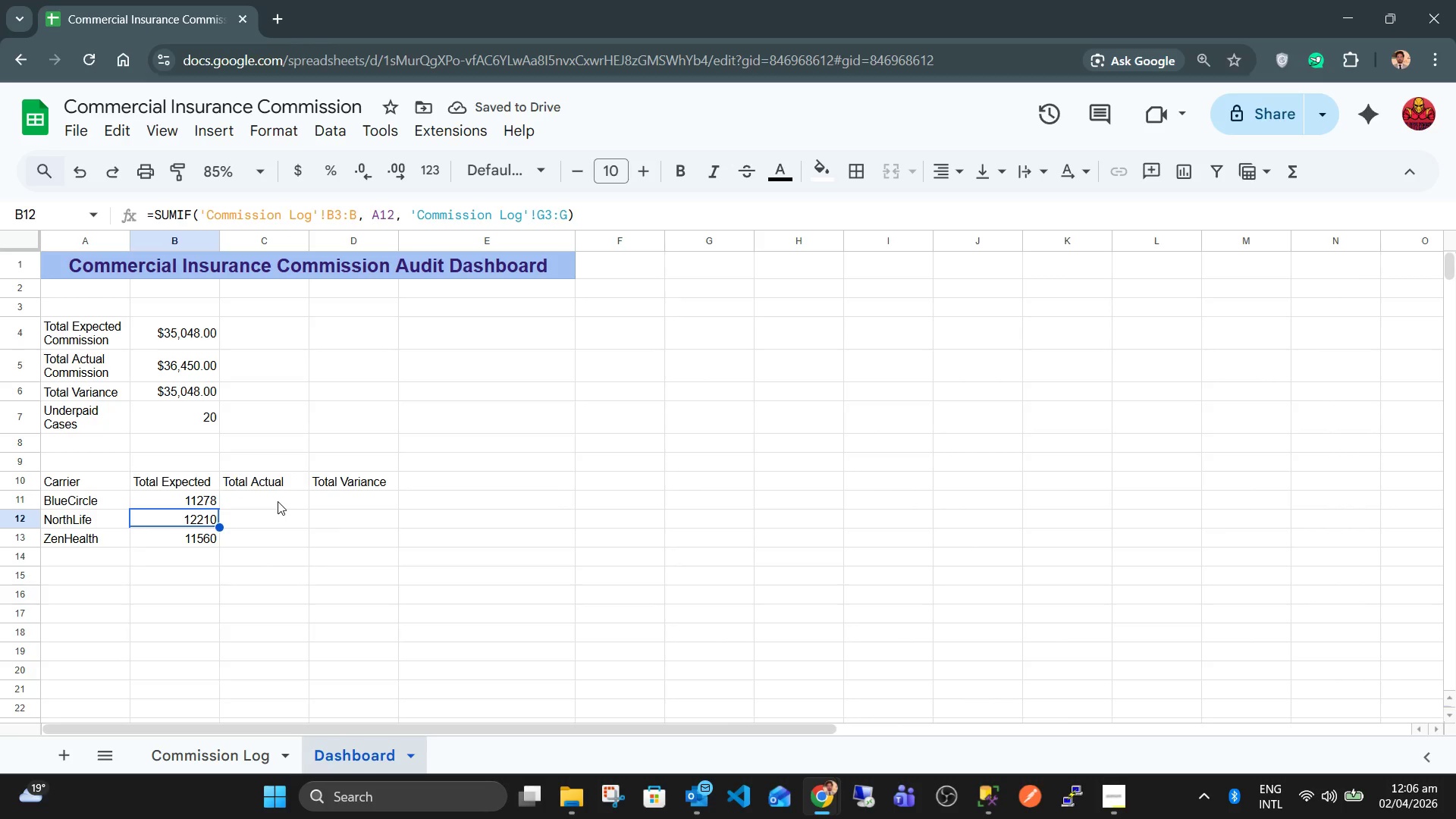 
left_click([265, 496])
 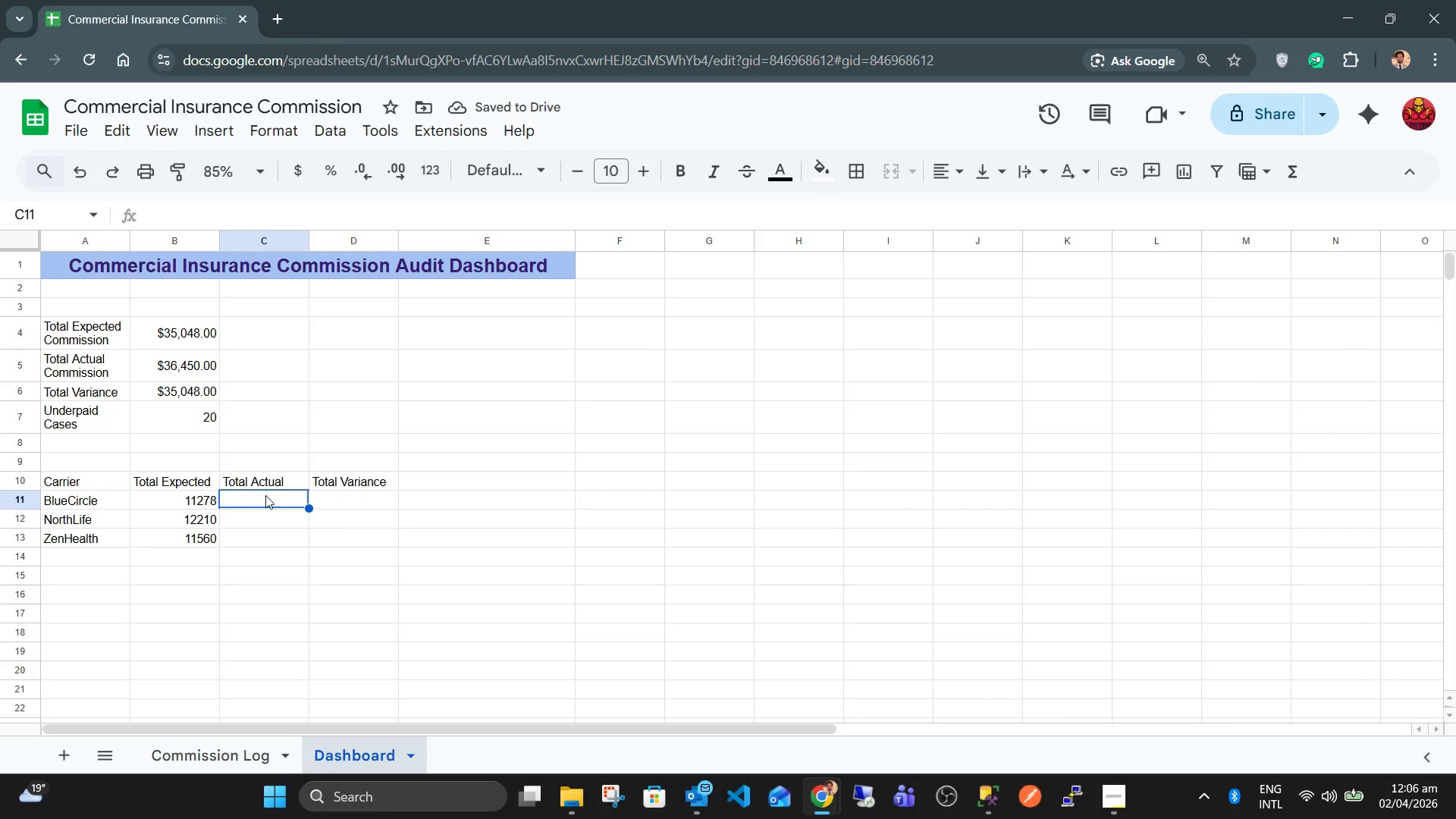 
type(=SUM)
 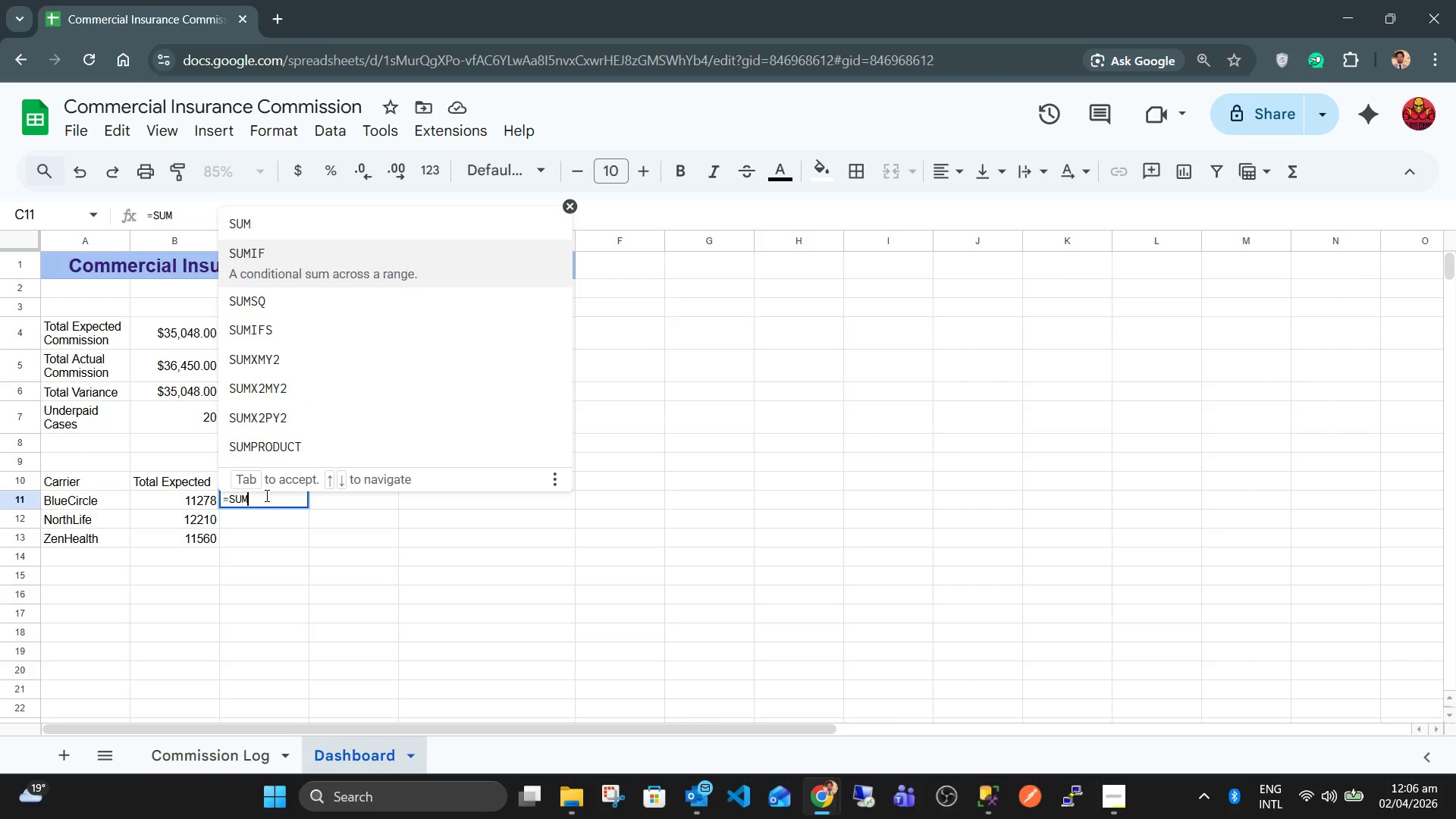 
key(ArrowDown)
 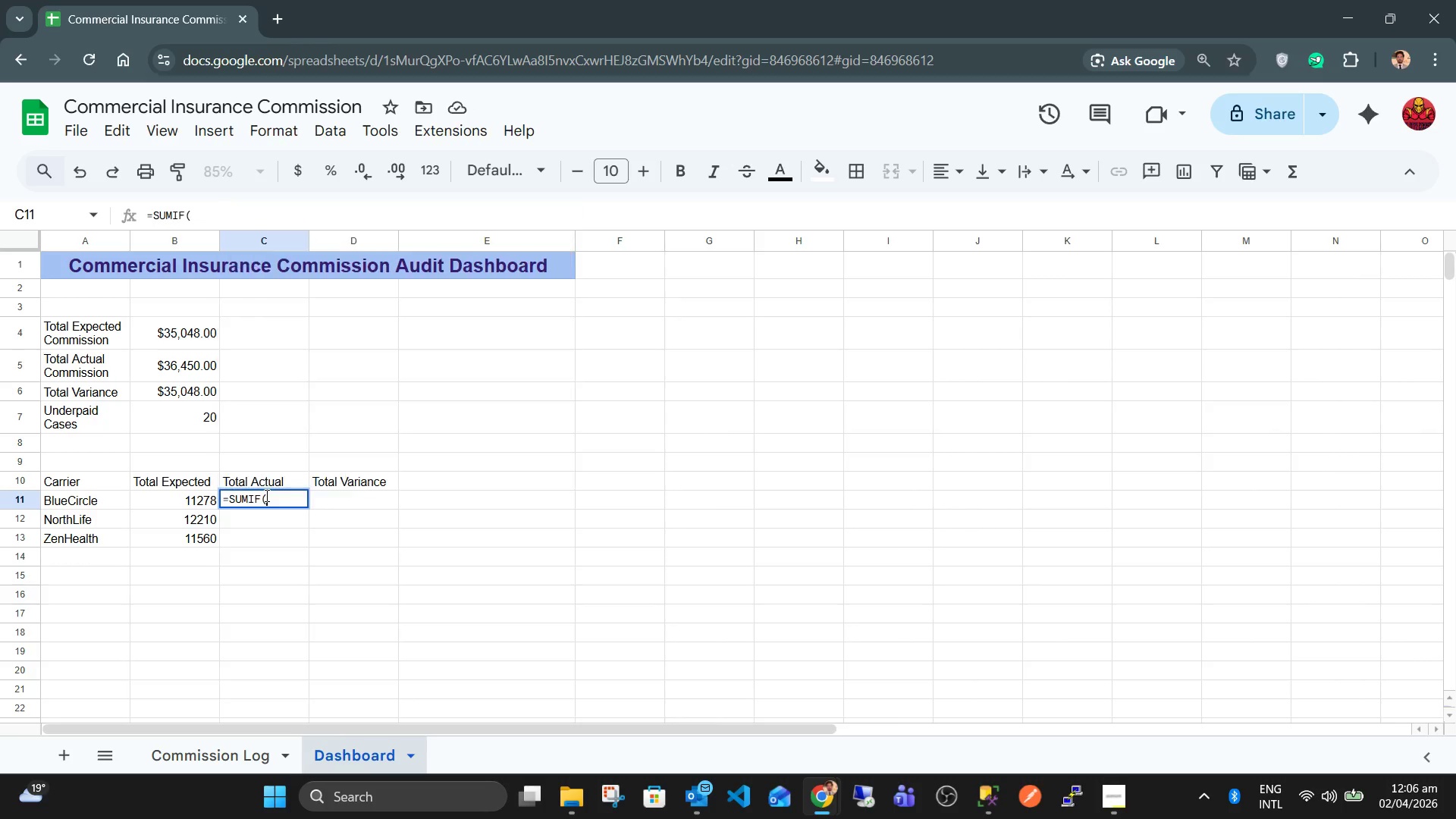 
key(Tab)
 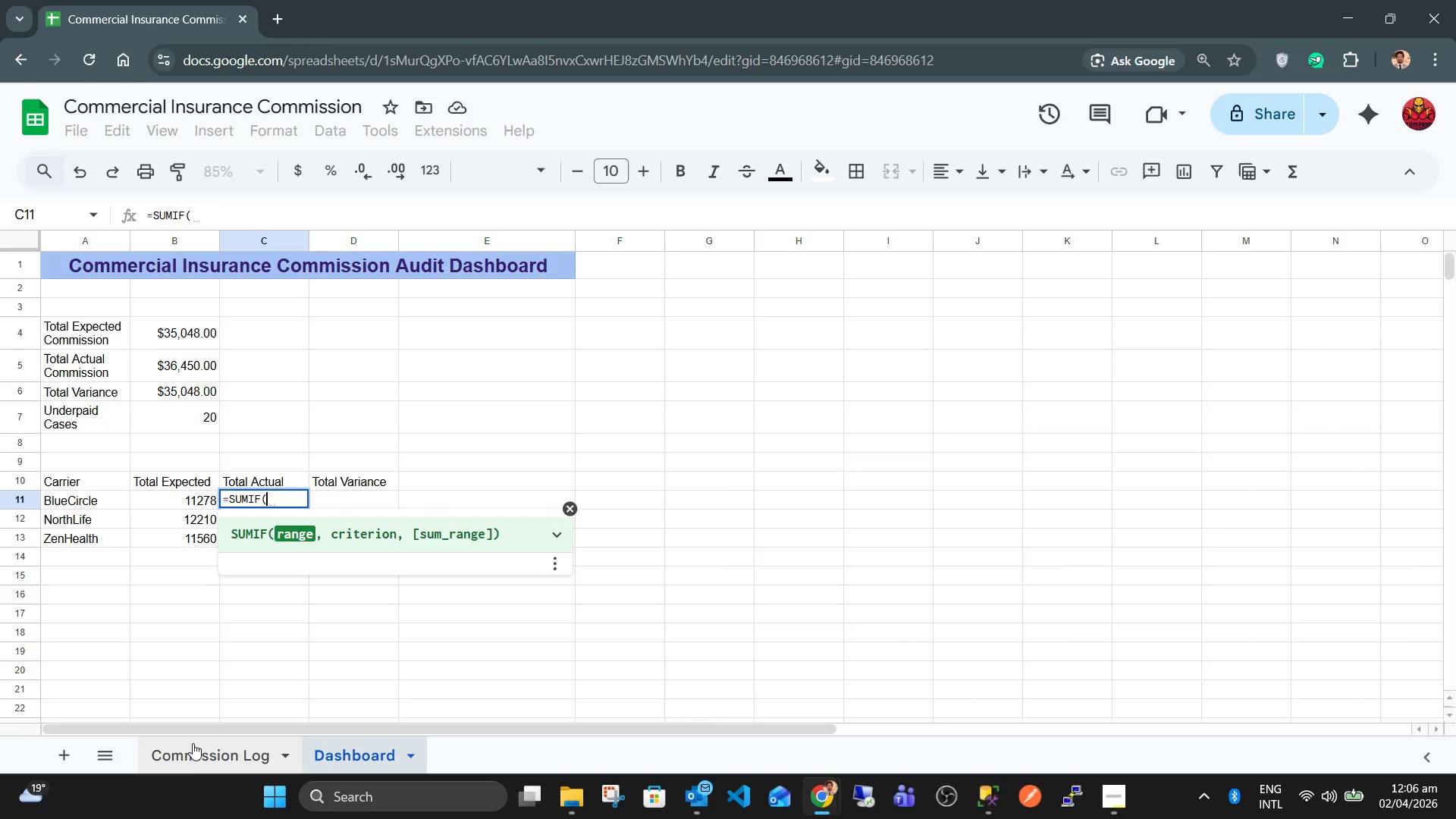 
left_click([187, 755])
 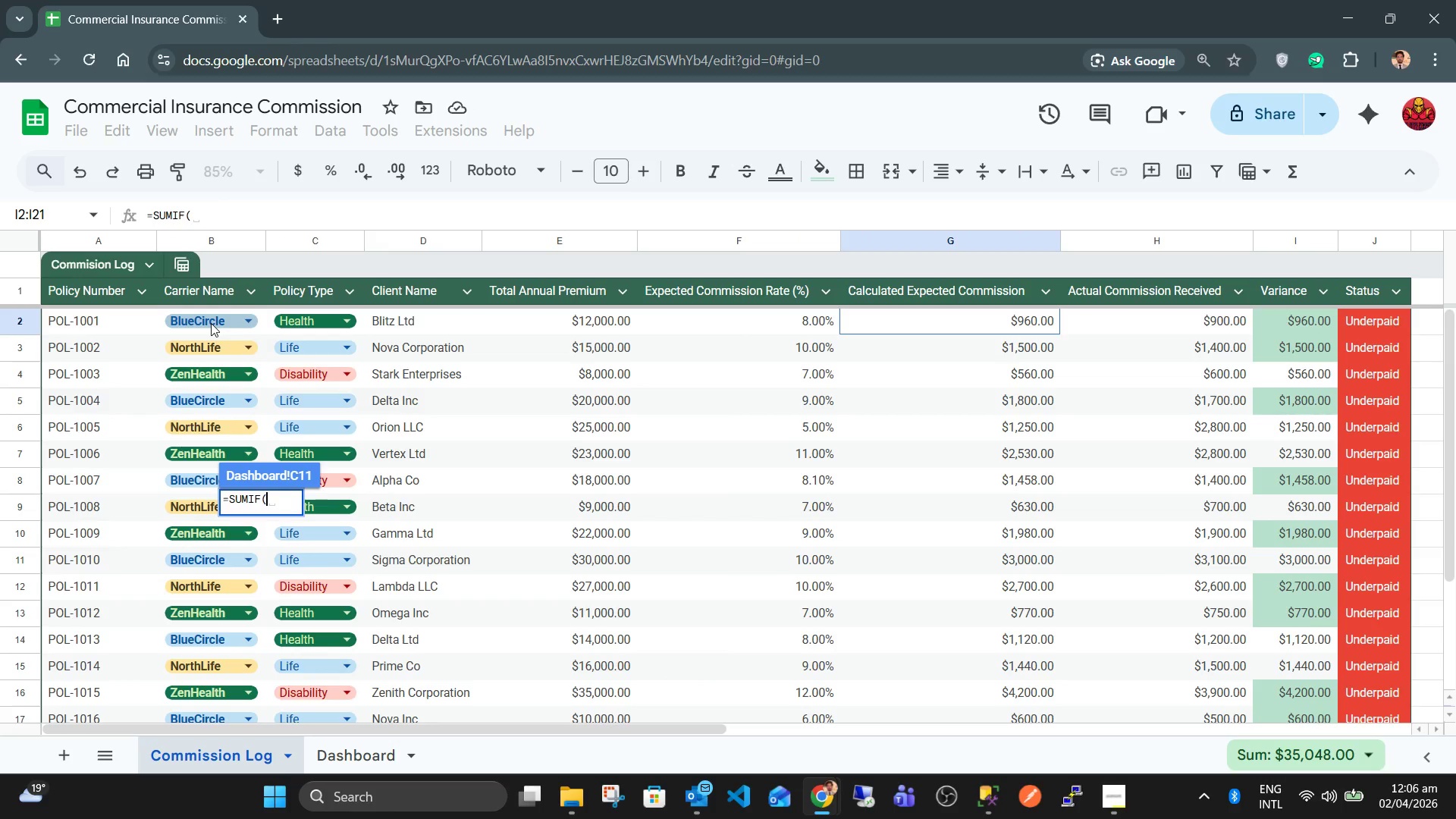 
left_click([211, 323])
 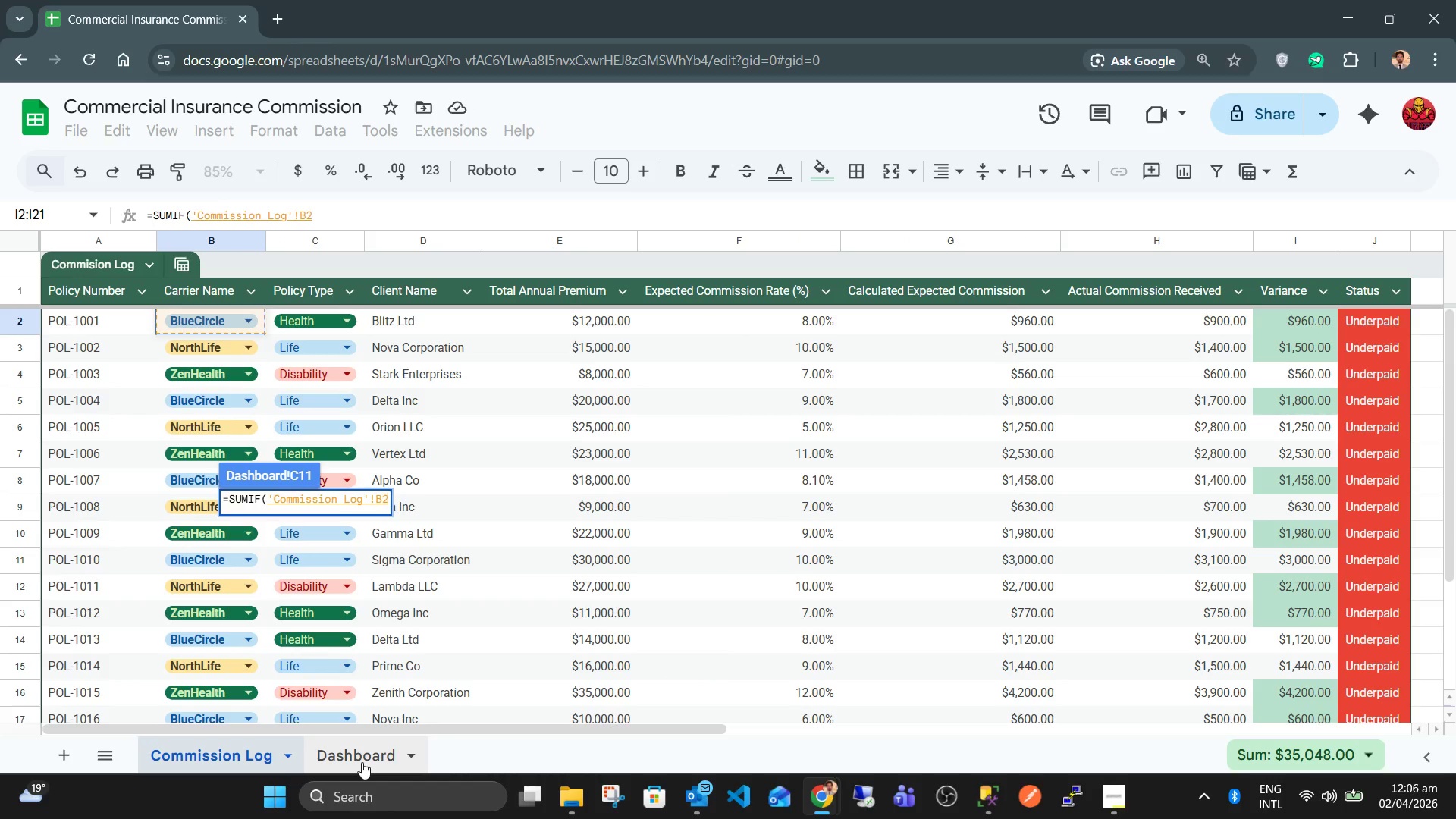 
type(:B, A11, )
 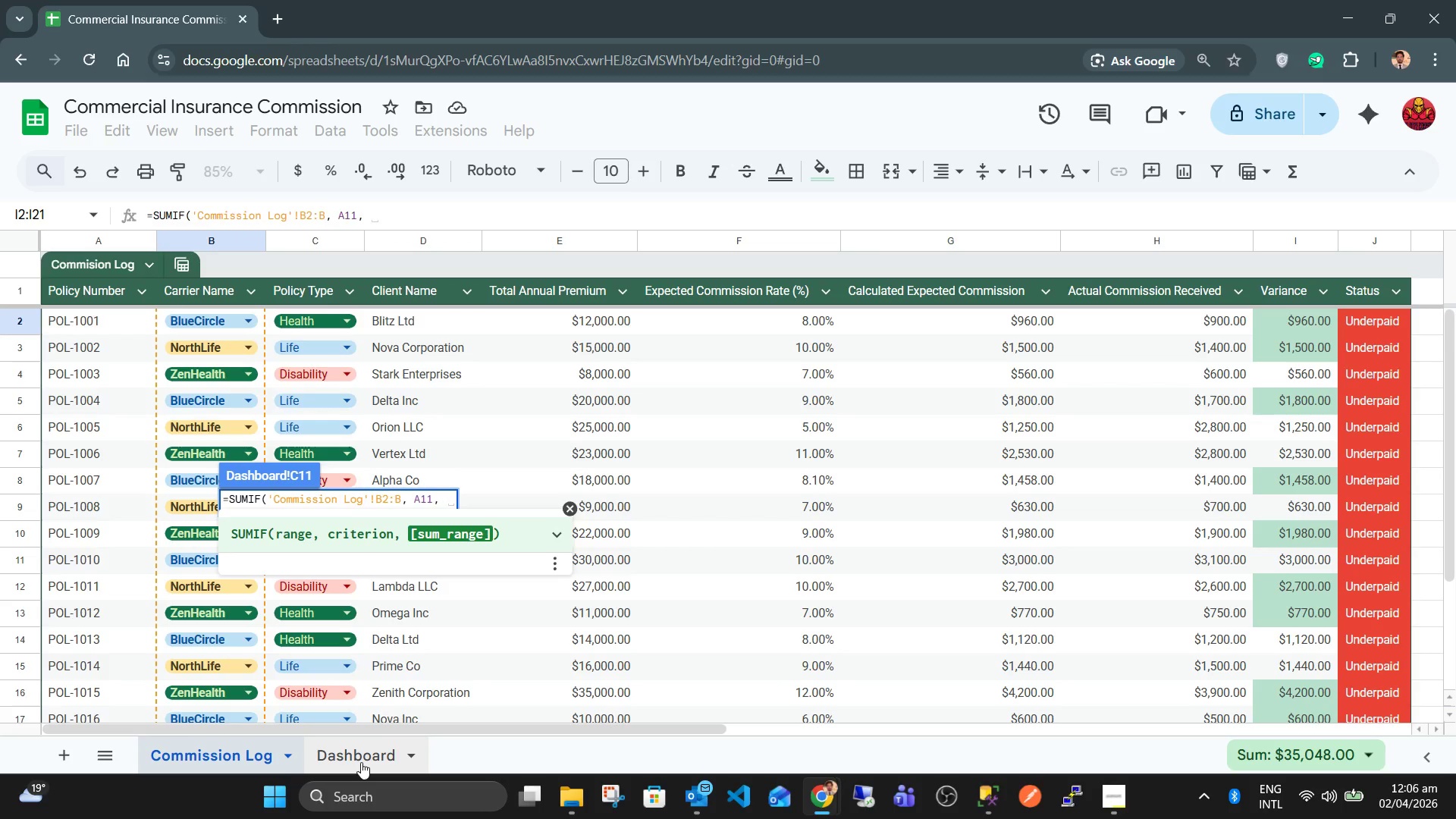 
wait(6.36)
 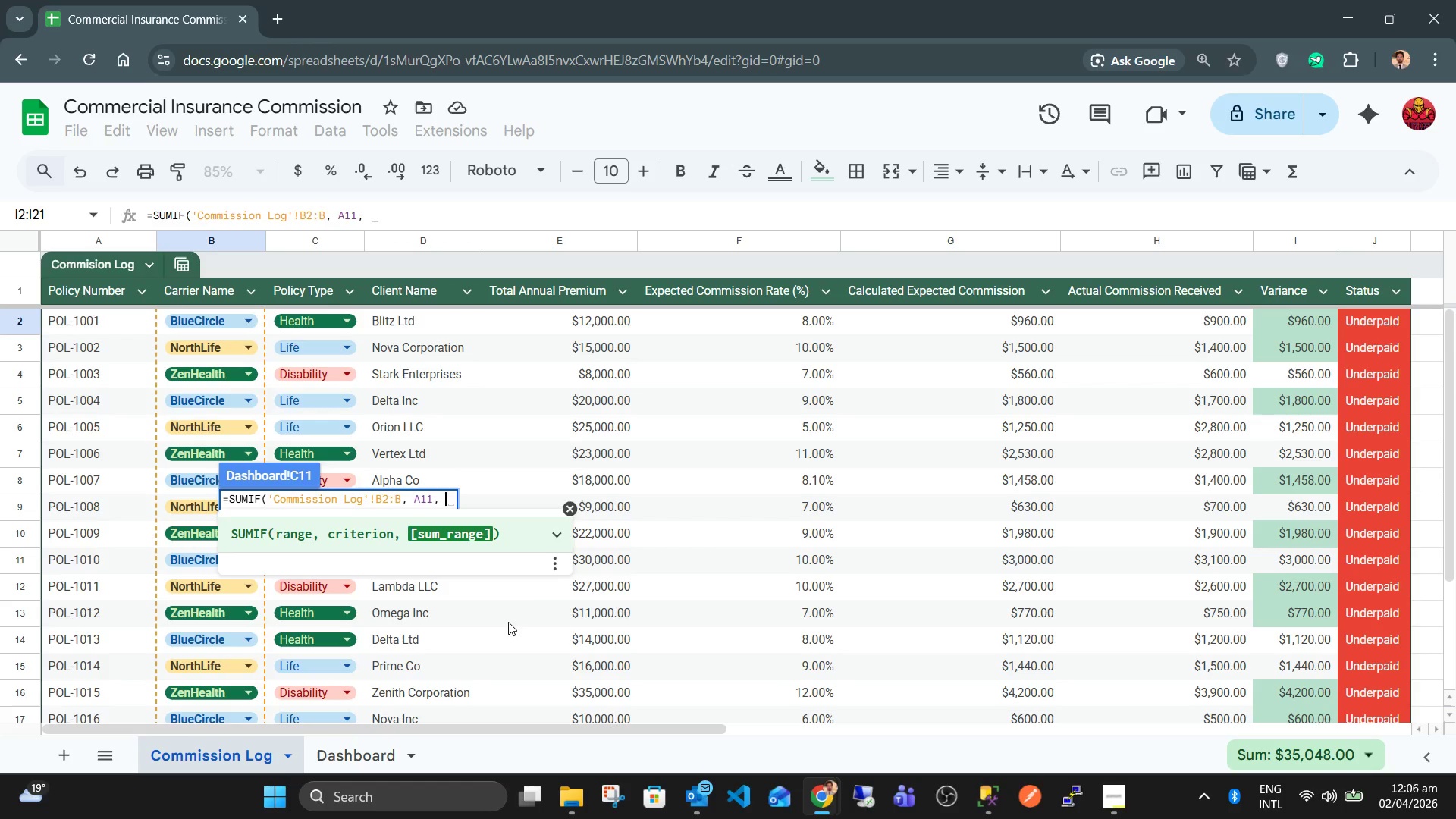 
type(:H()
key(Backspace)
type())
 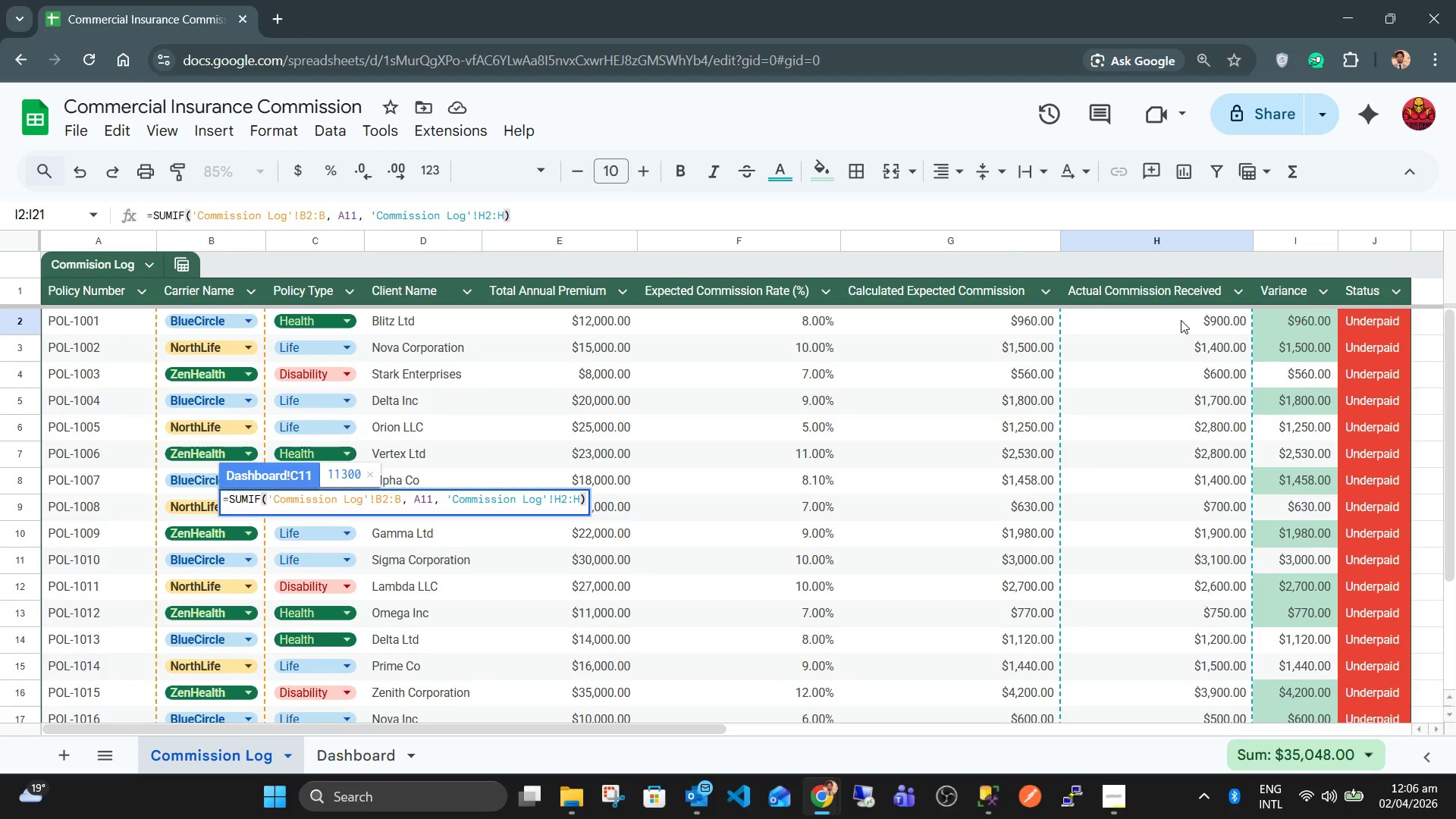 
key(Enter)
 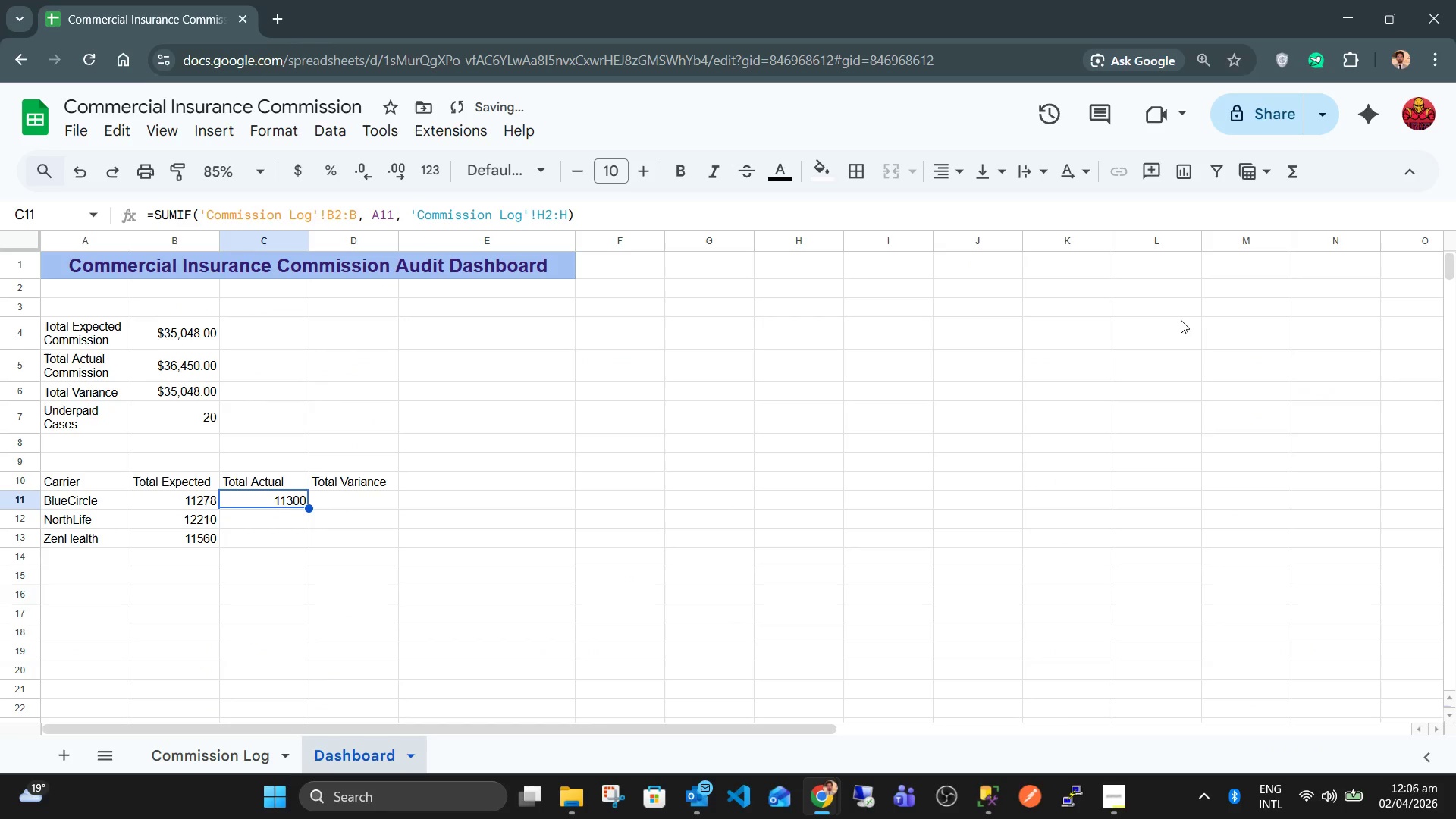 
key(Control+Enter)
 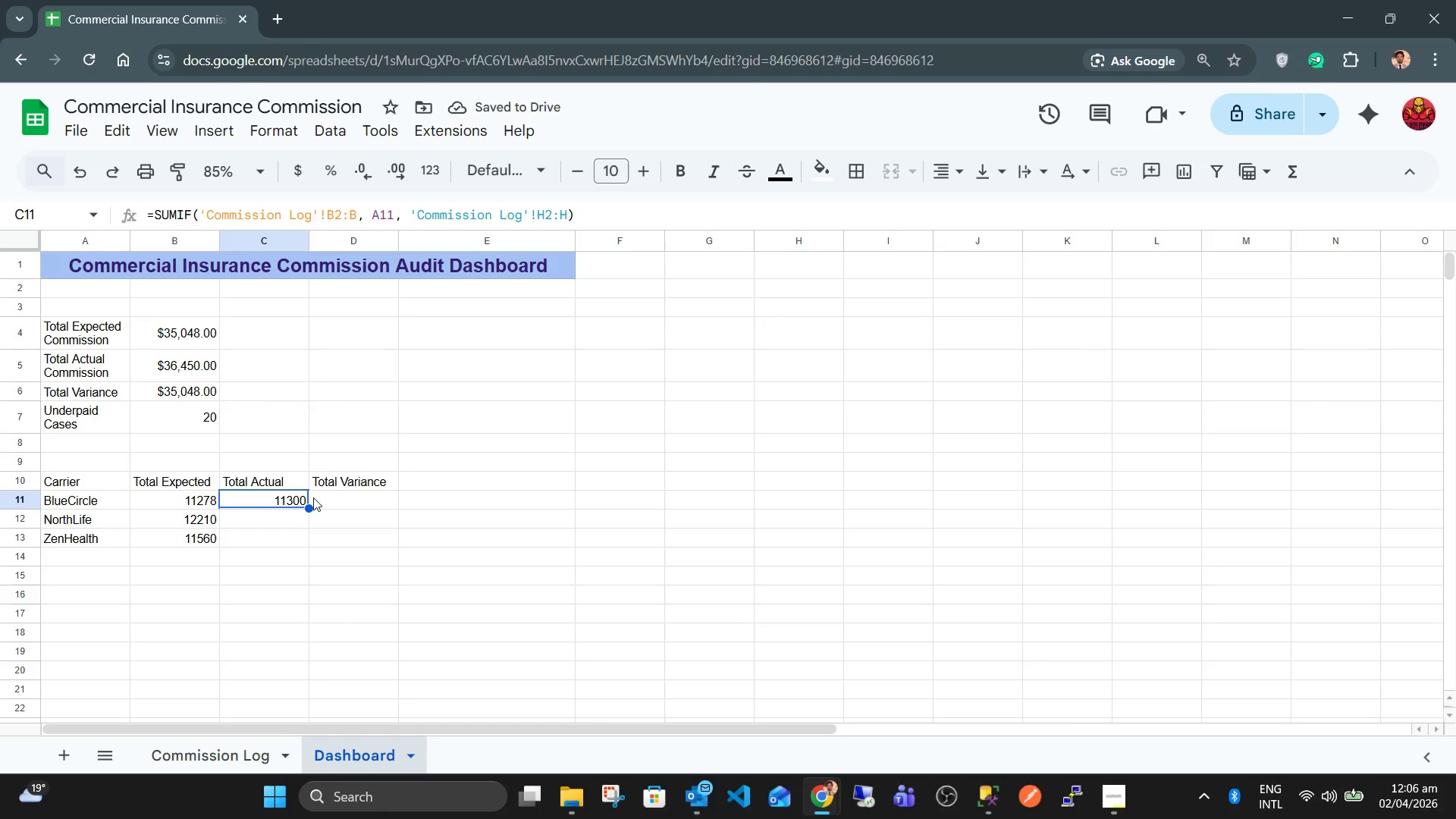 
left_click_drag(start_coordinate=[309, 507], to_coordinate=[307, 536])
 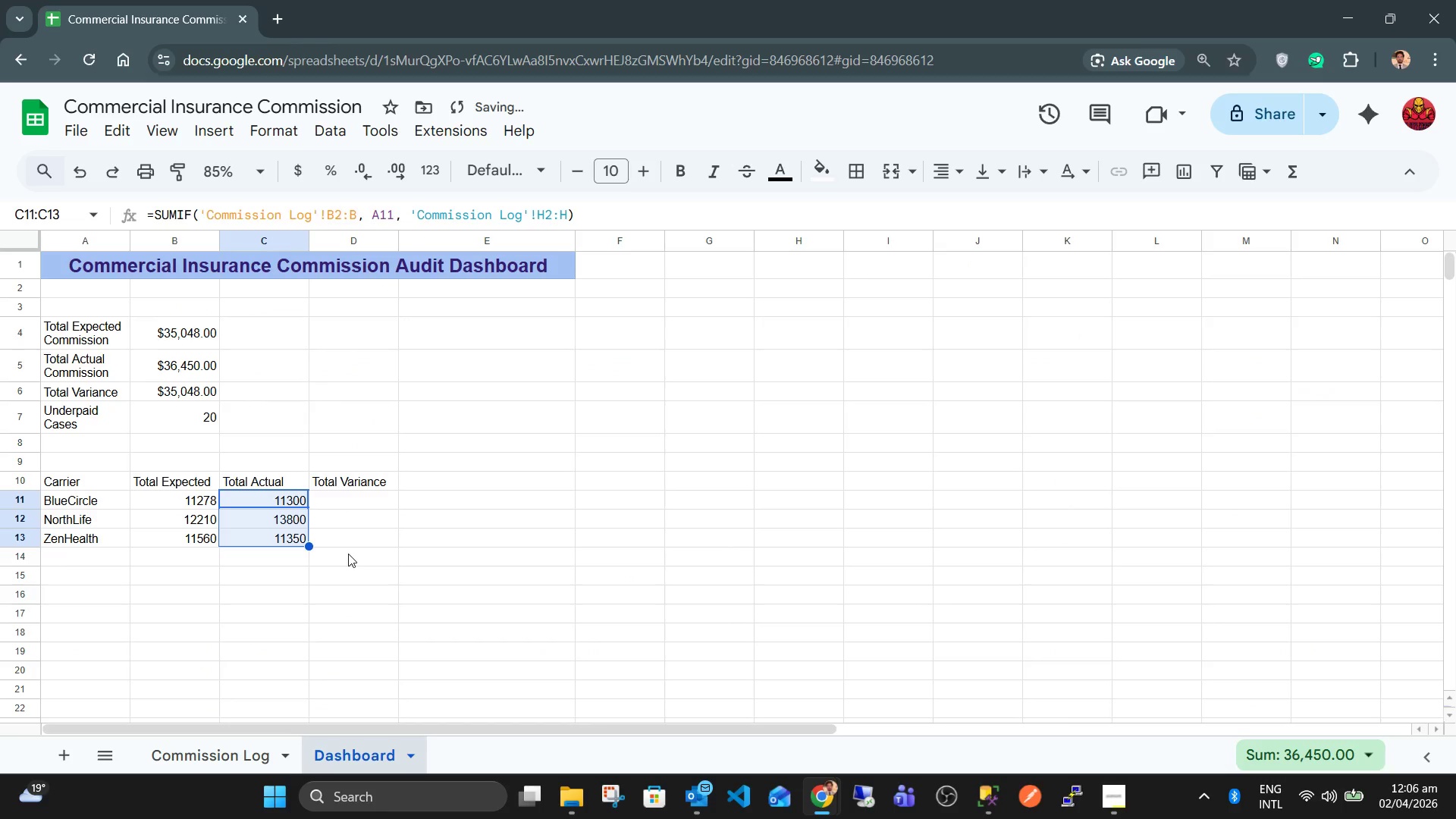 
left_click([348, 554])
 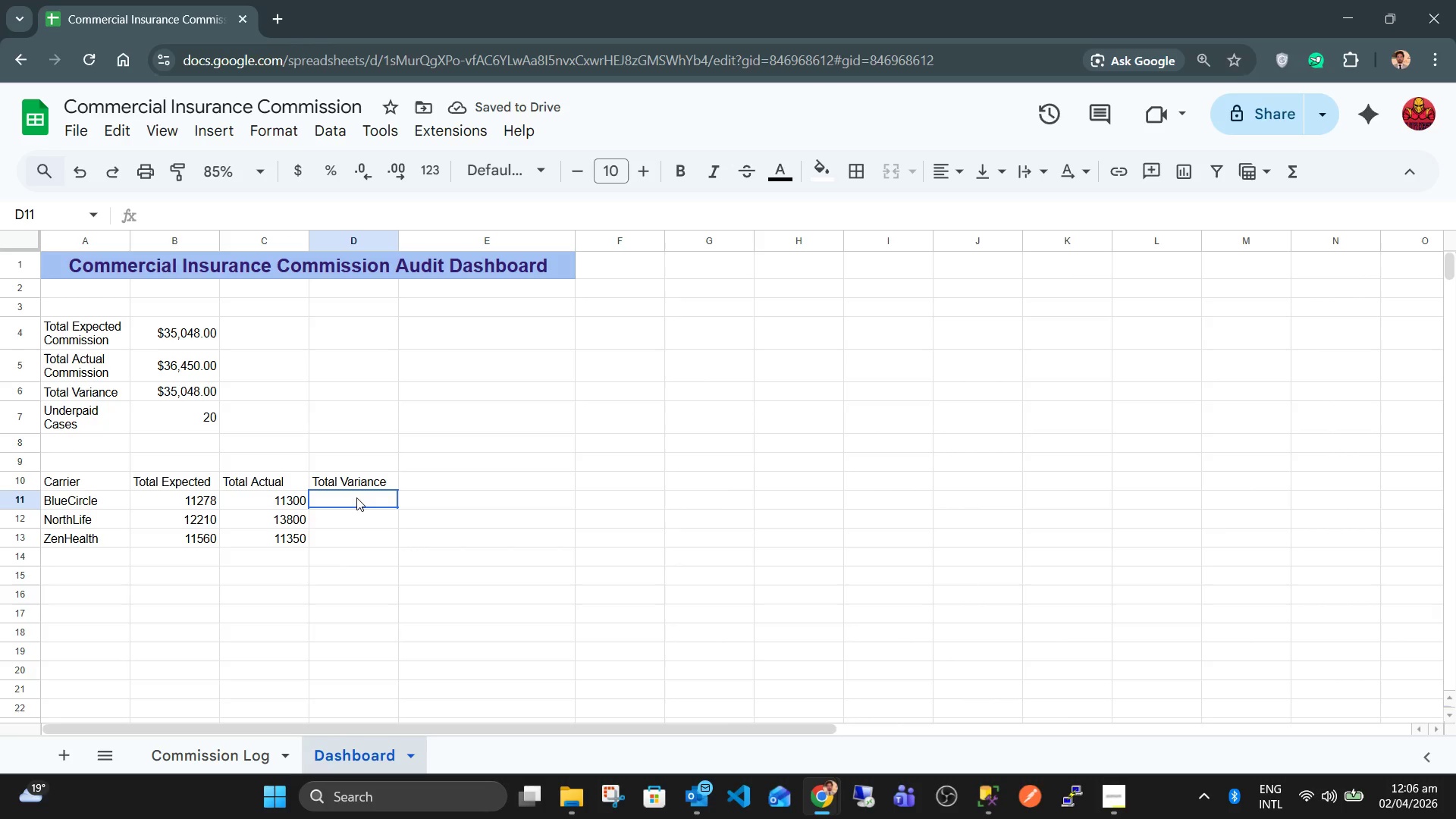 
type(=SUMI)
key(Tab)
 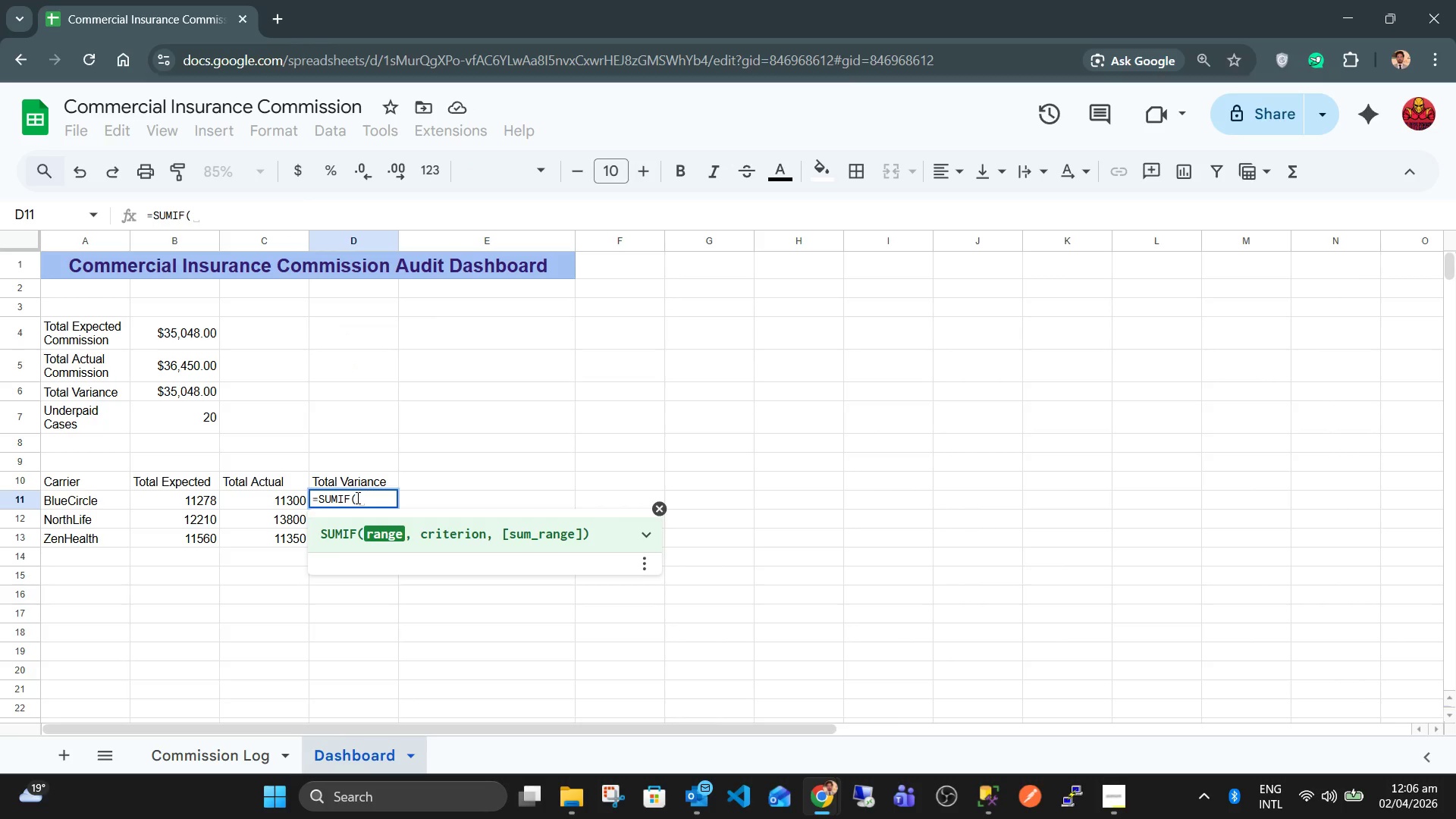 
left_click([237, 761])
 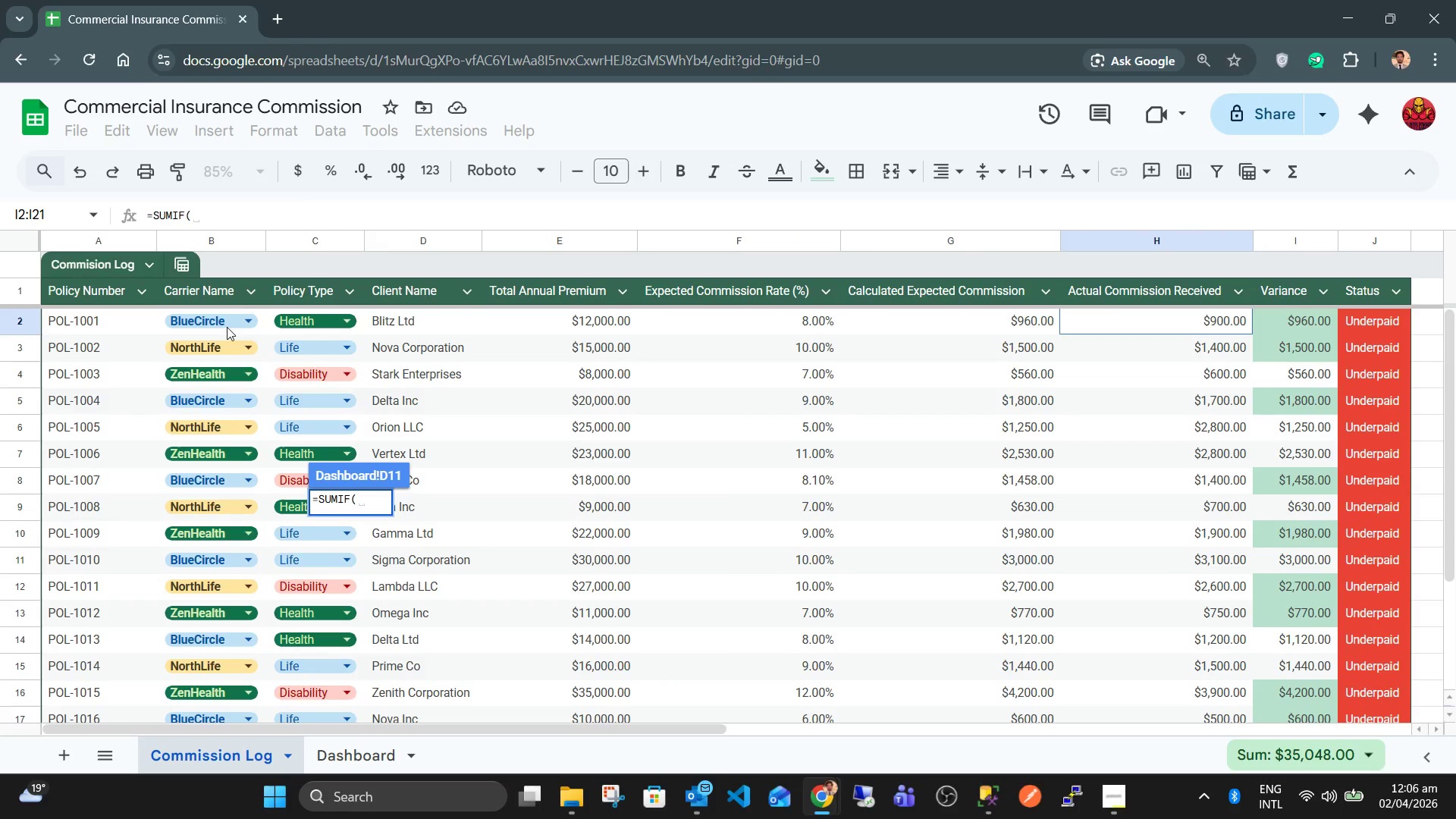 
left_click([217, 322])
 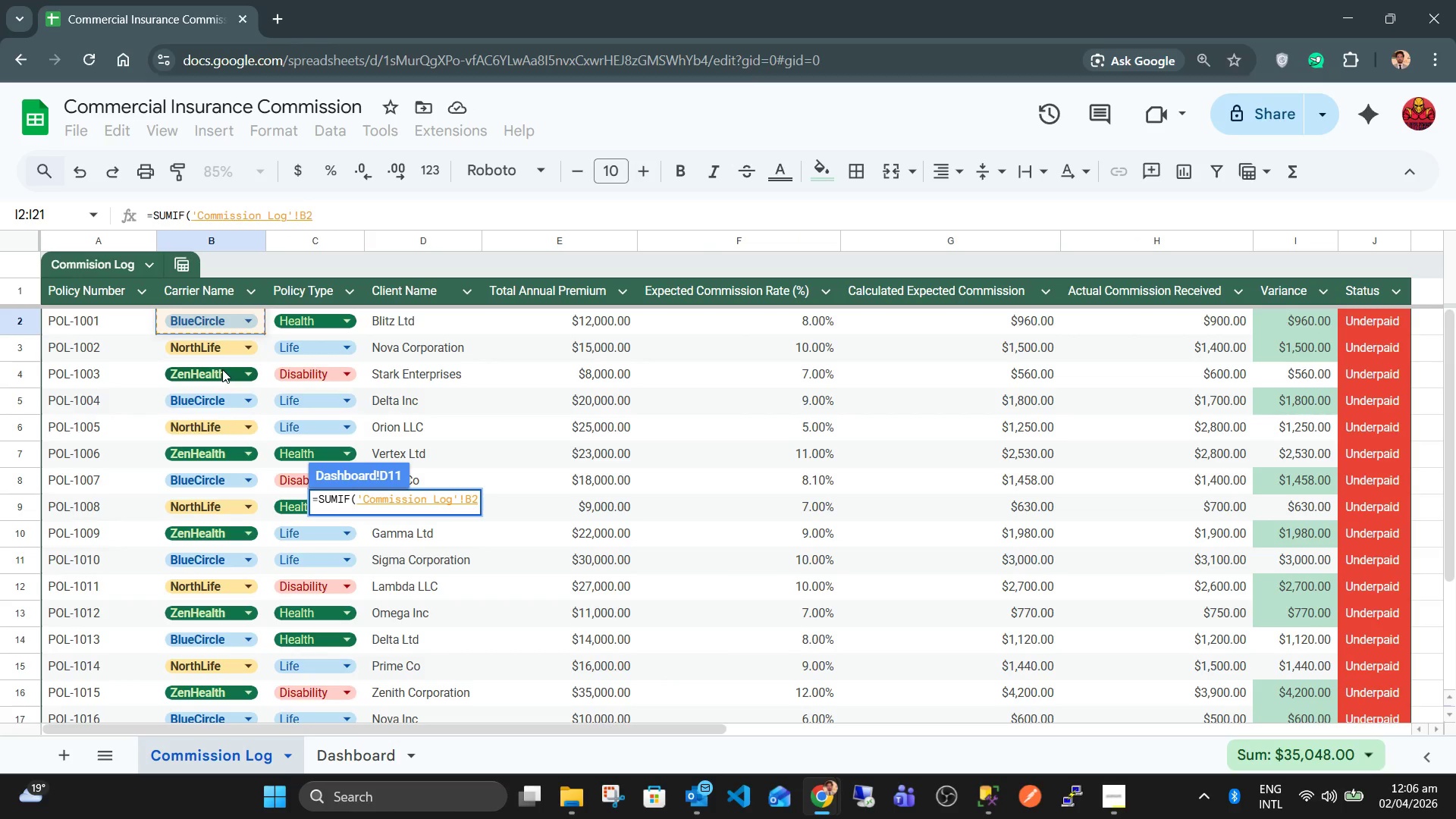 
type(:B, A11, )
 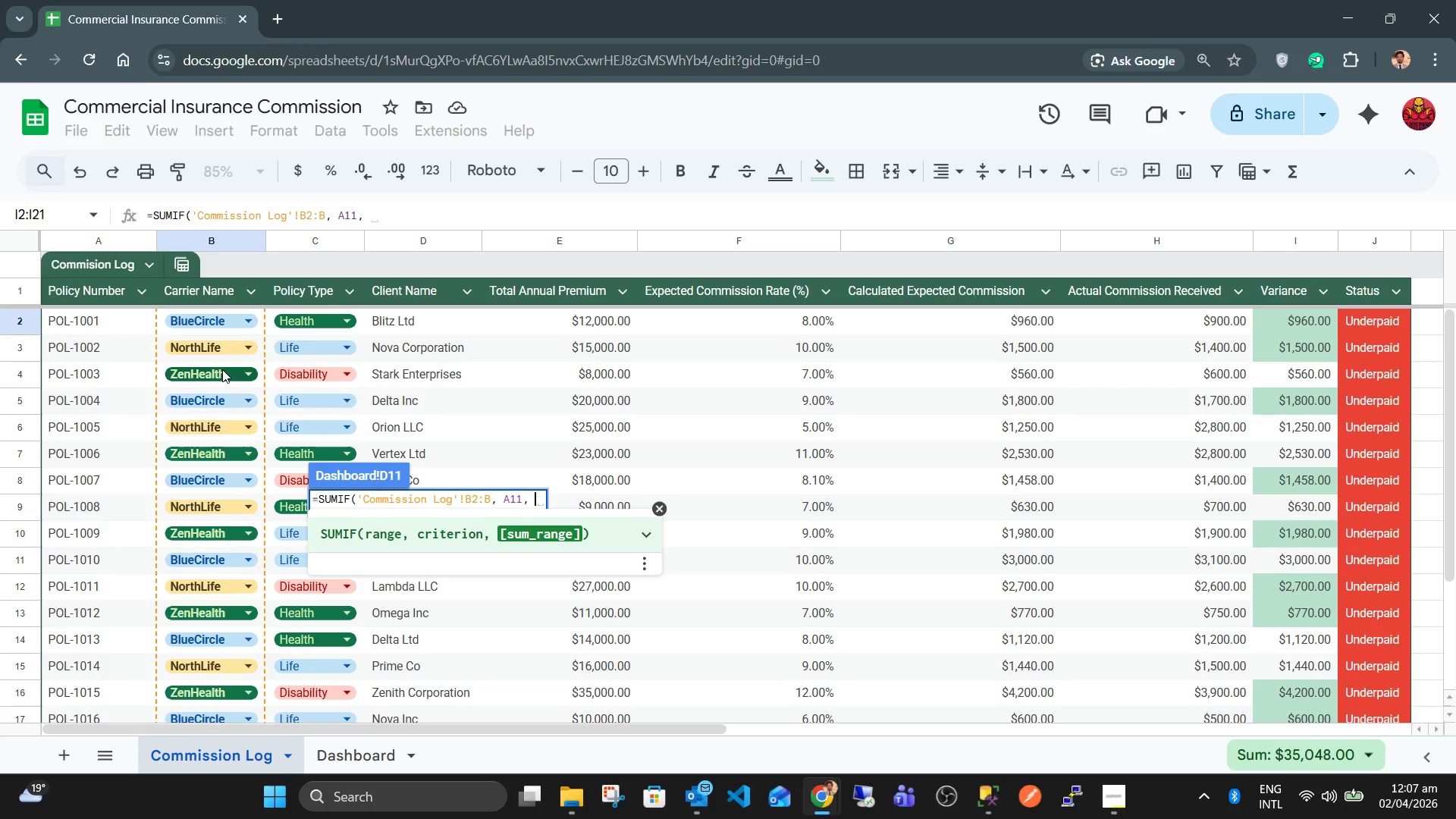 
left_click([1292, 325])
 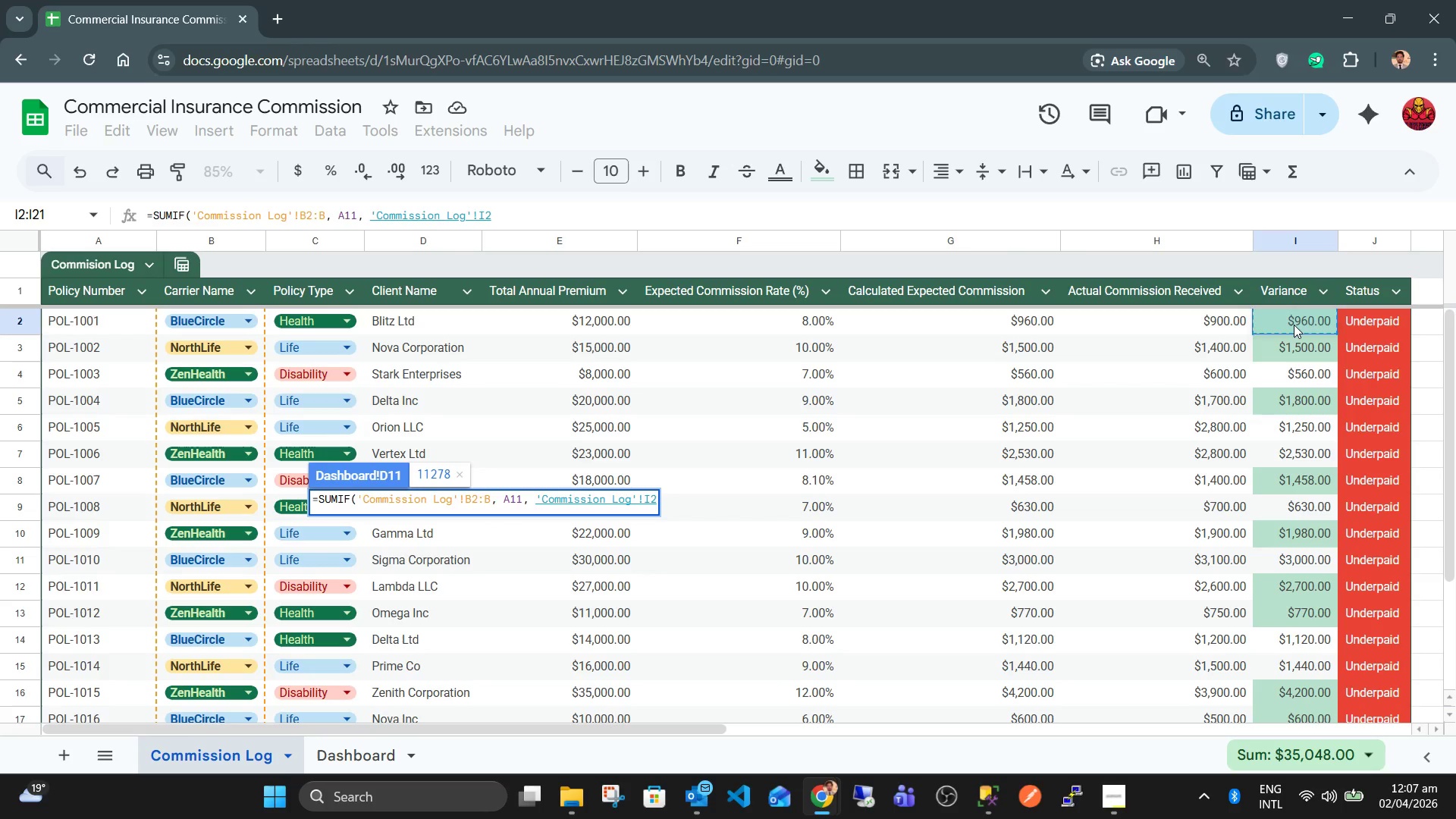 
key(Shift+Semicolon)
 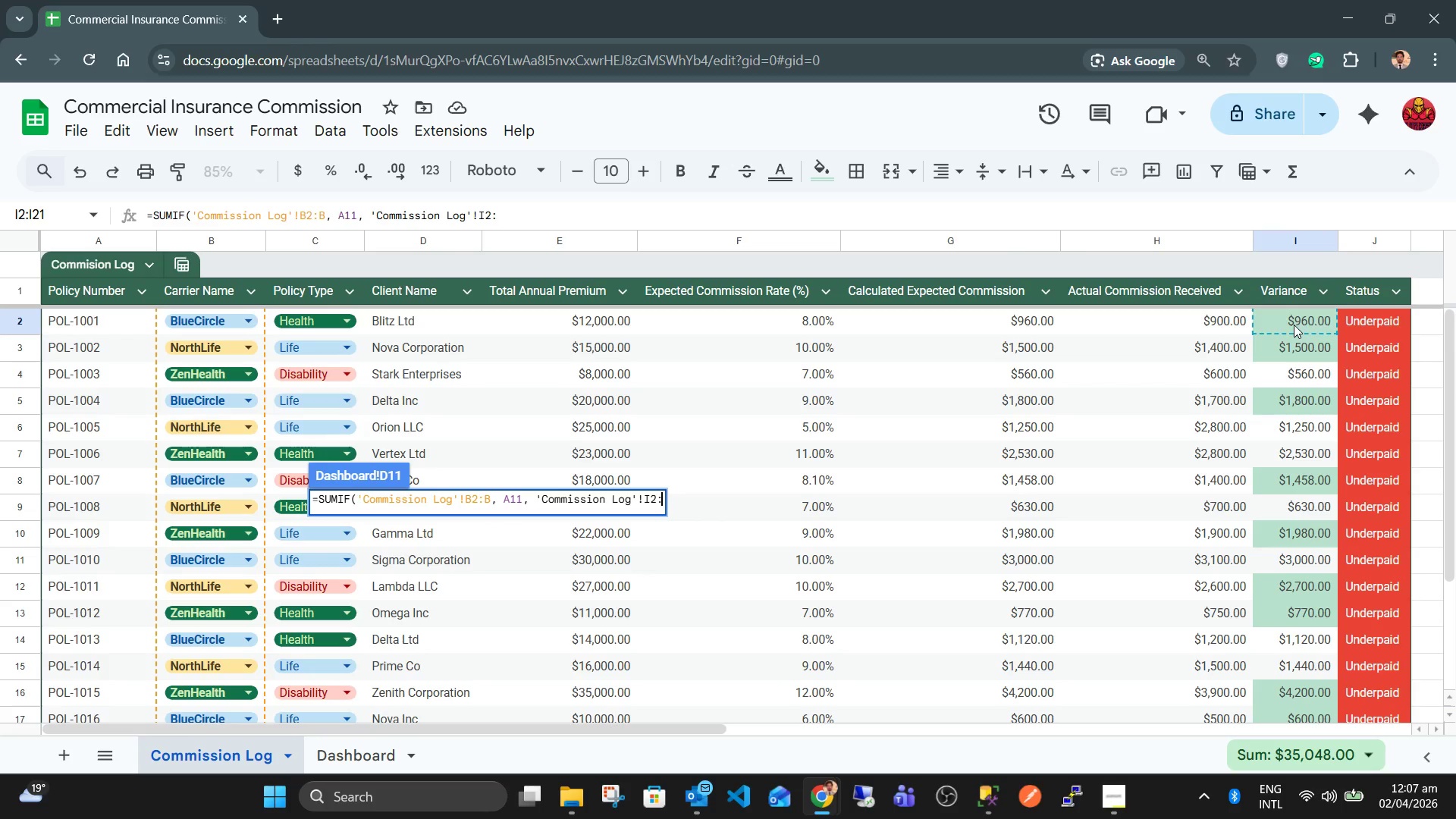 
key(Shift+I)
 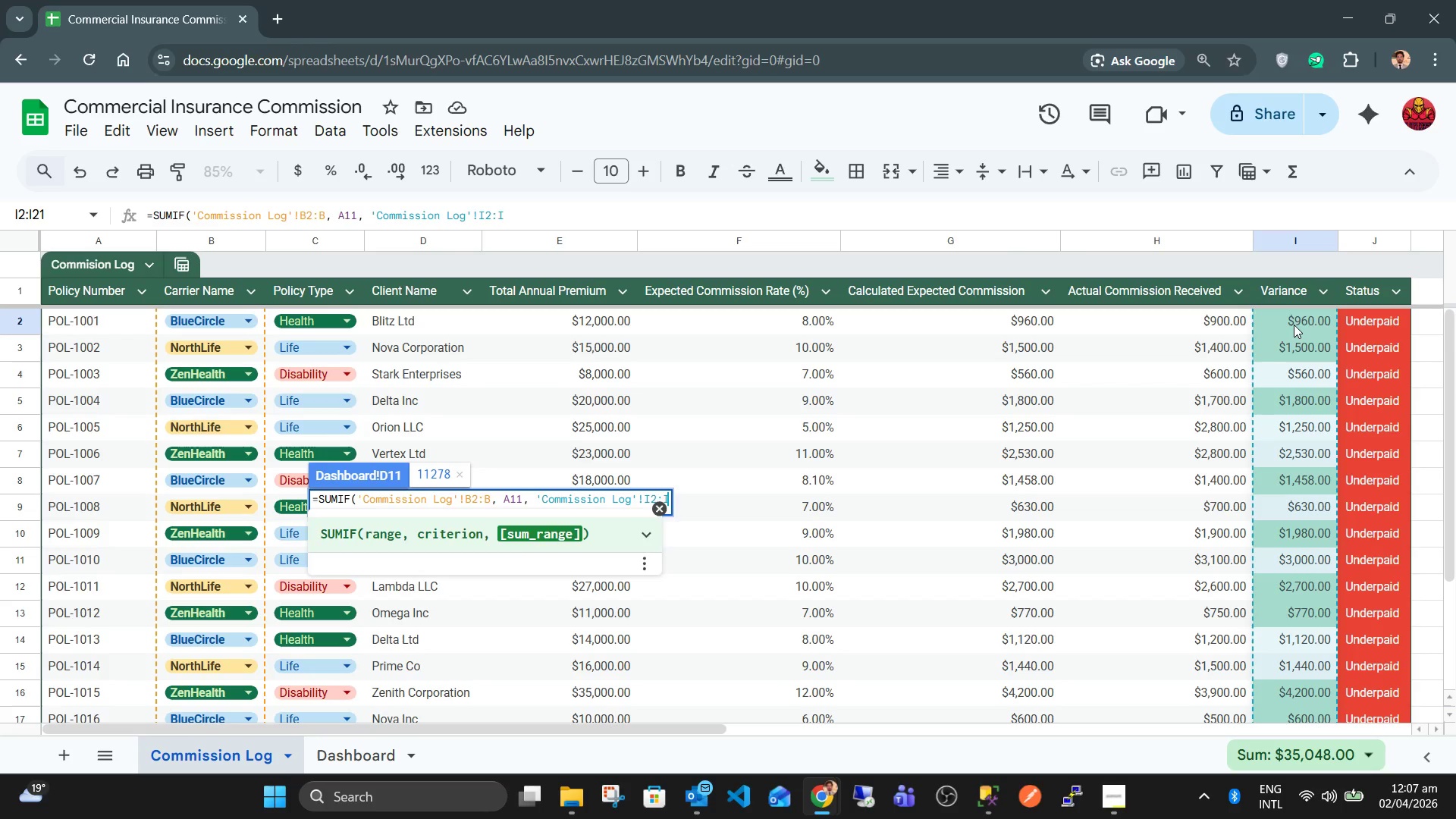 
key(Shift+ShiftLeft)
 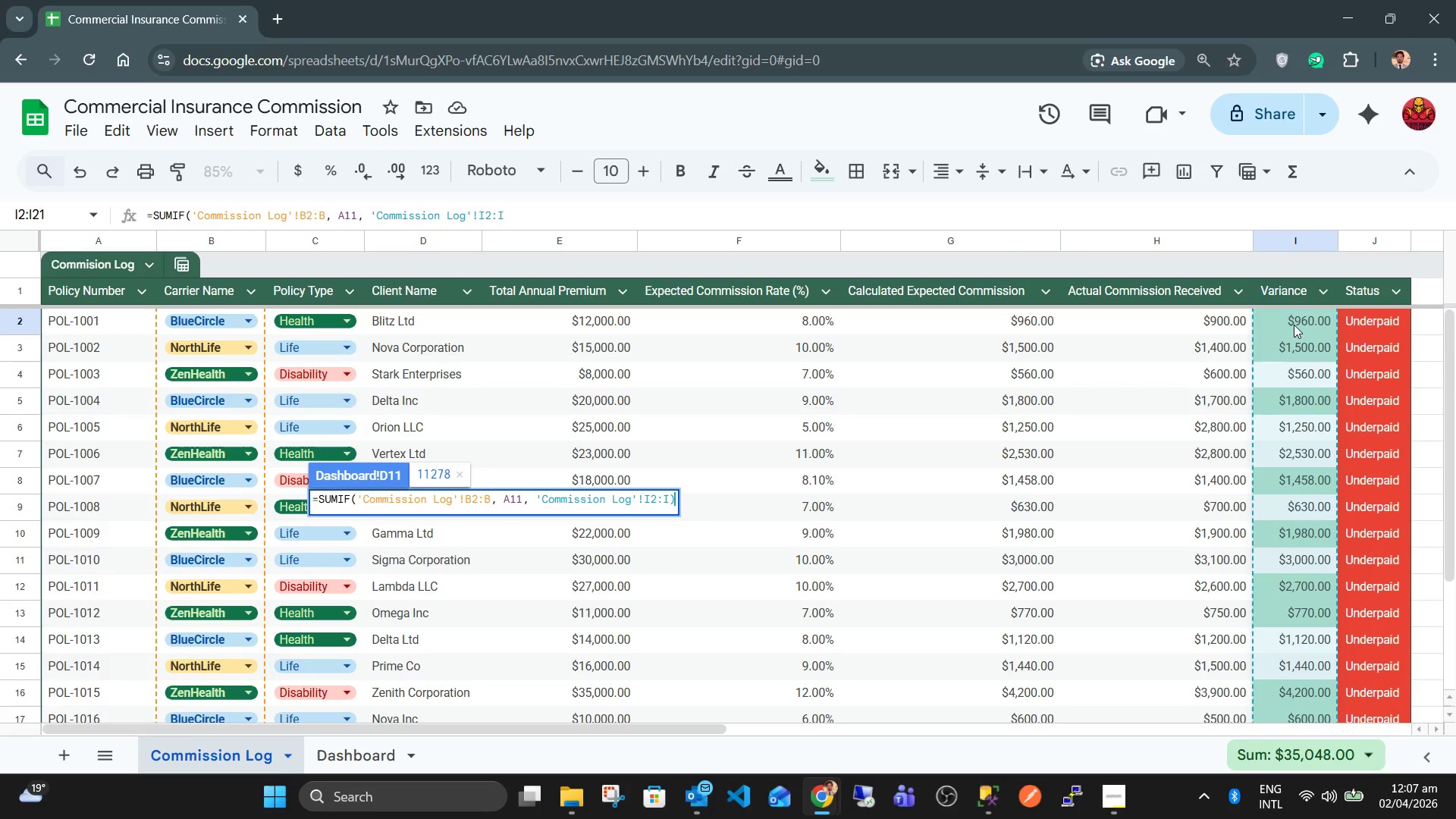 
key(Shift+0)
 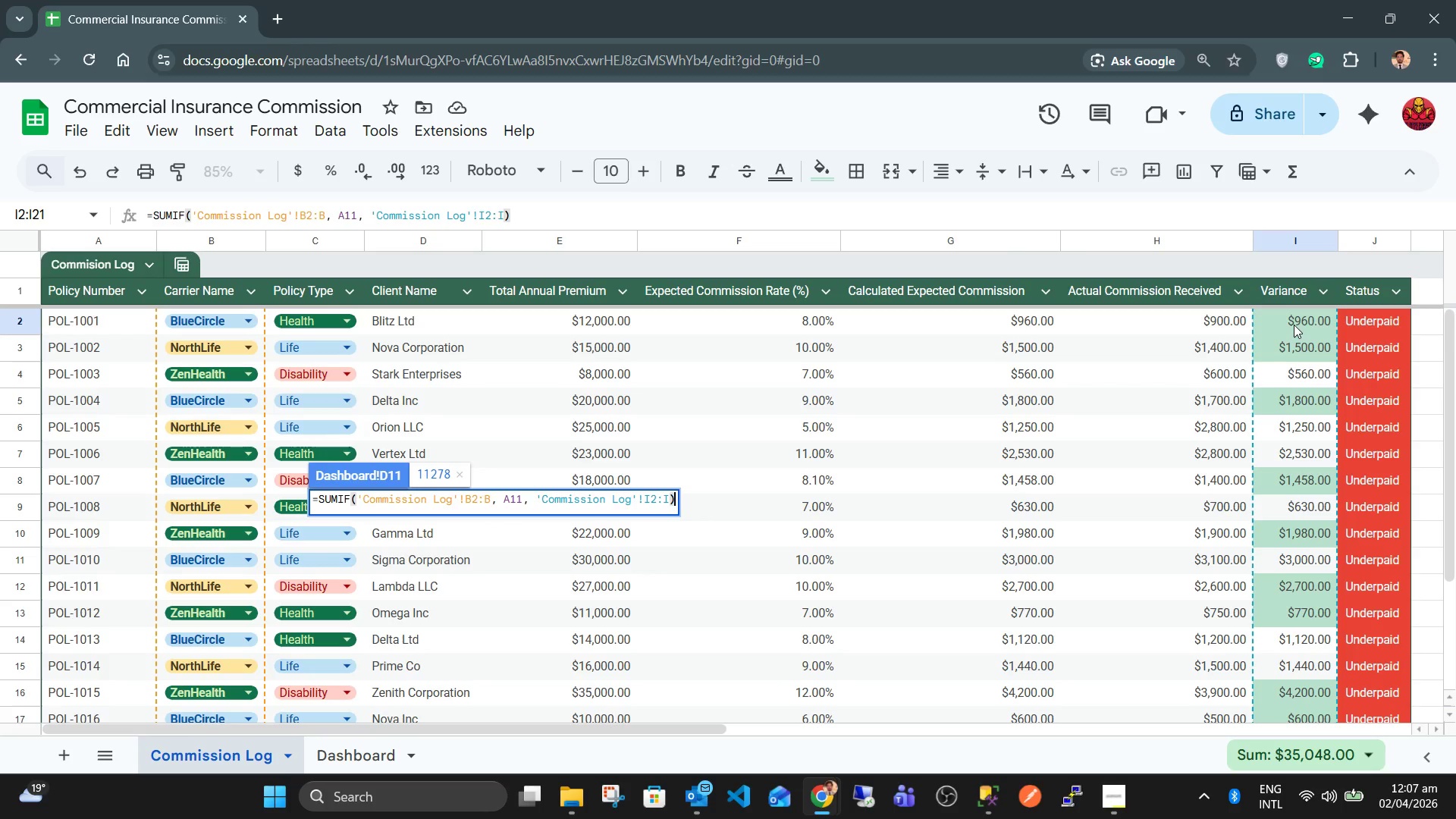 
key(Enter)
 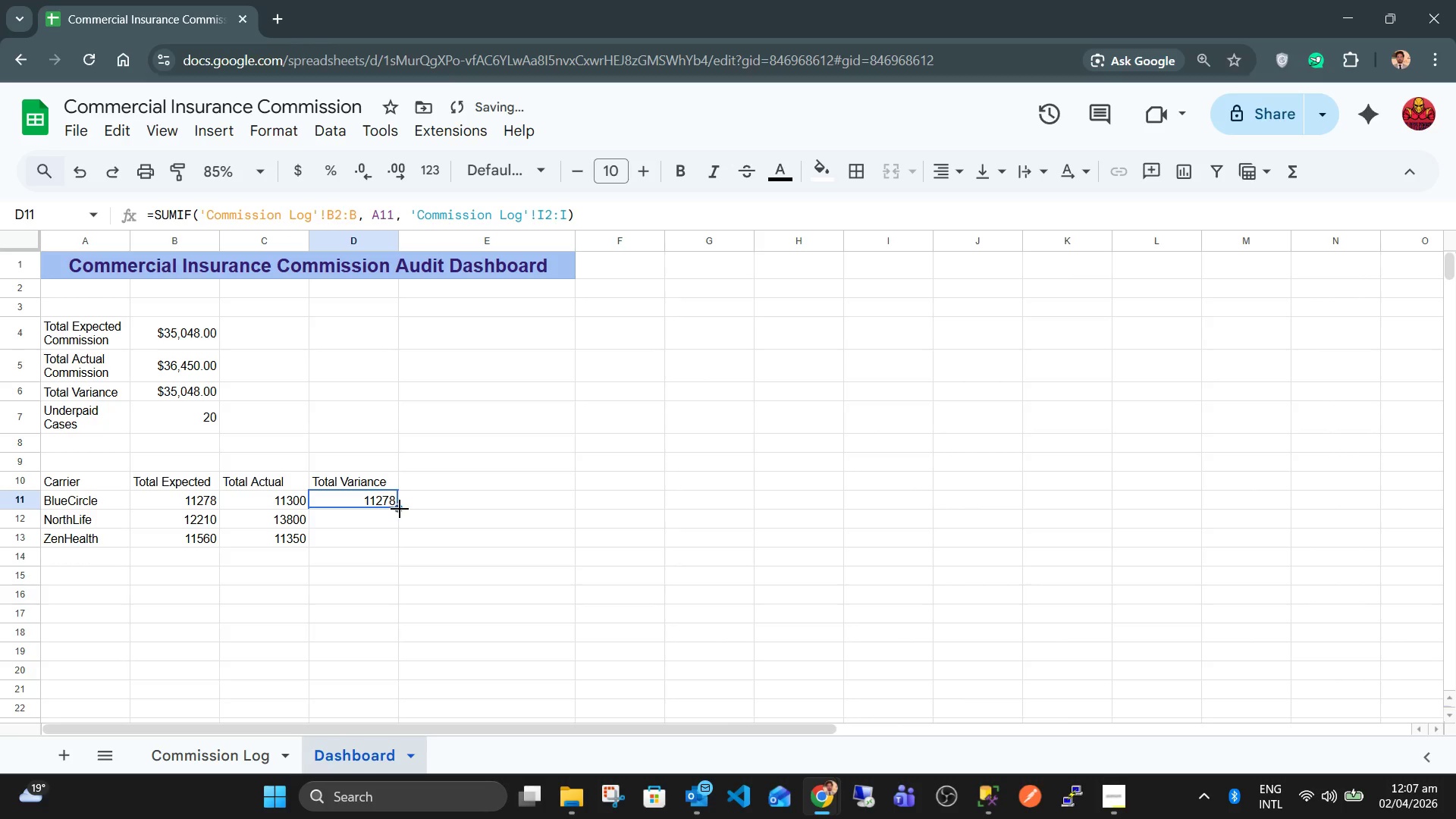 
left_click_drag(start_coordinate=[400, 509], to_coordinate=[398, 543])
 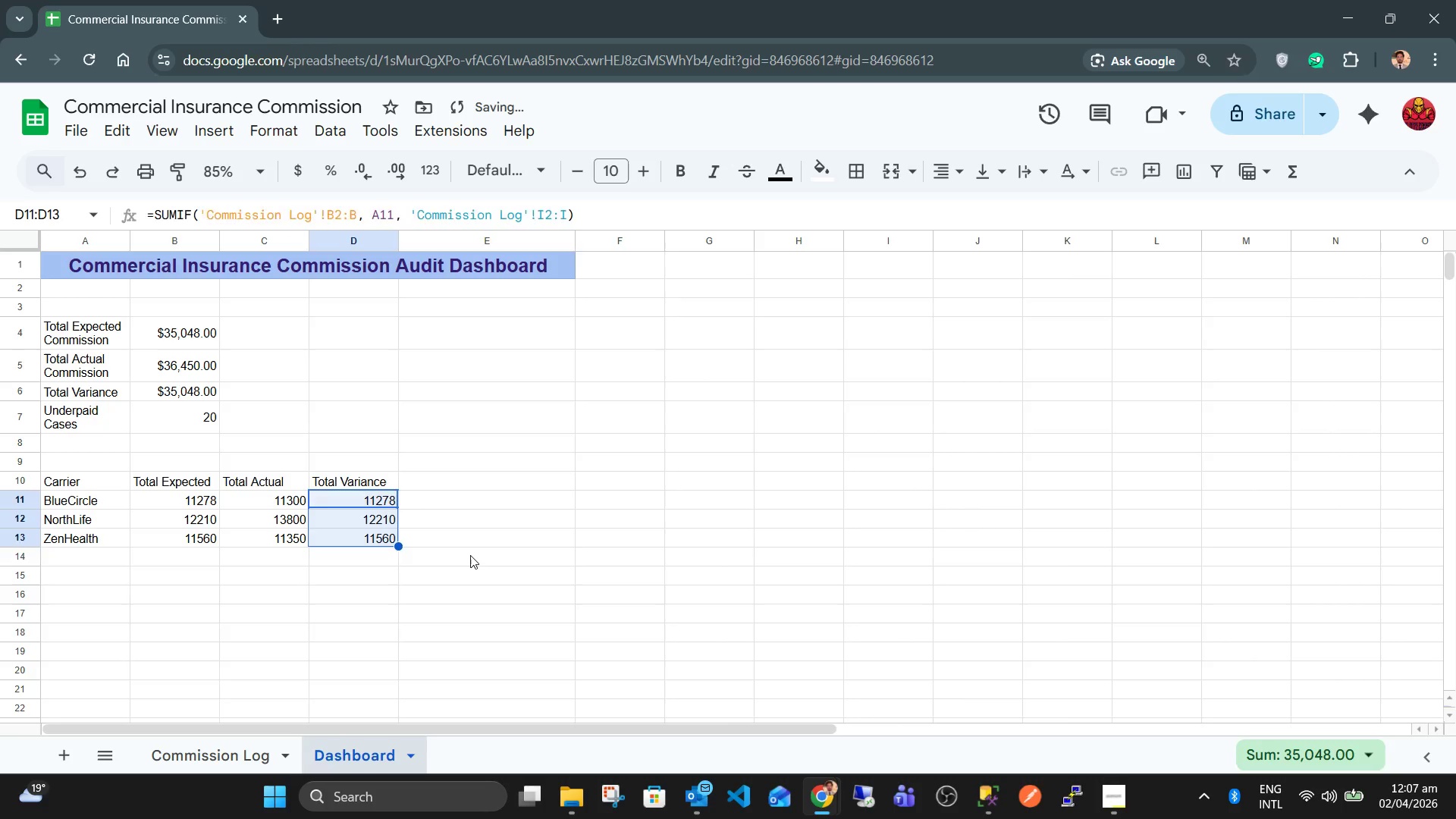 
left_click([471, 555])
 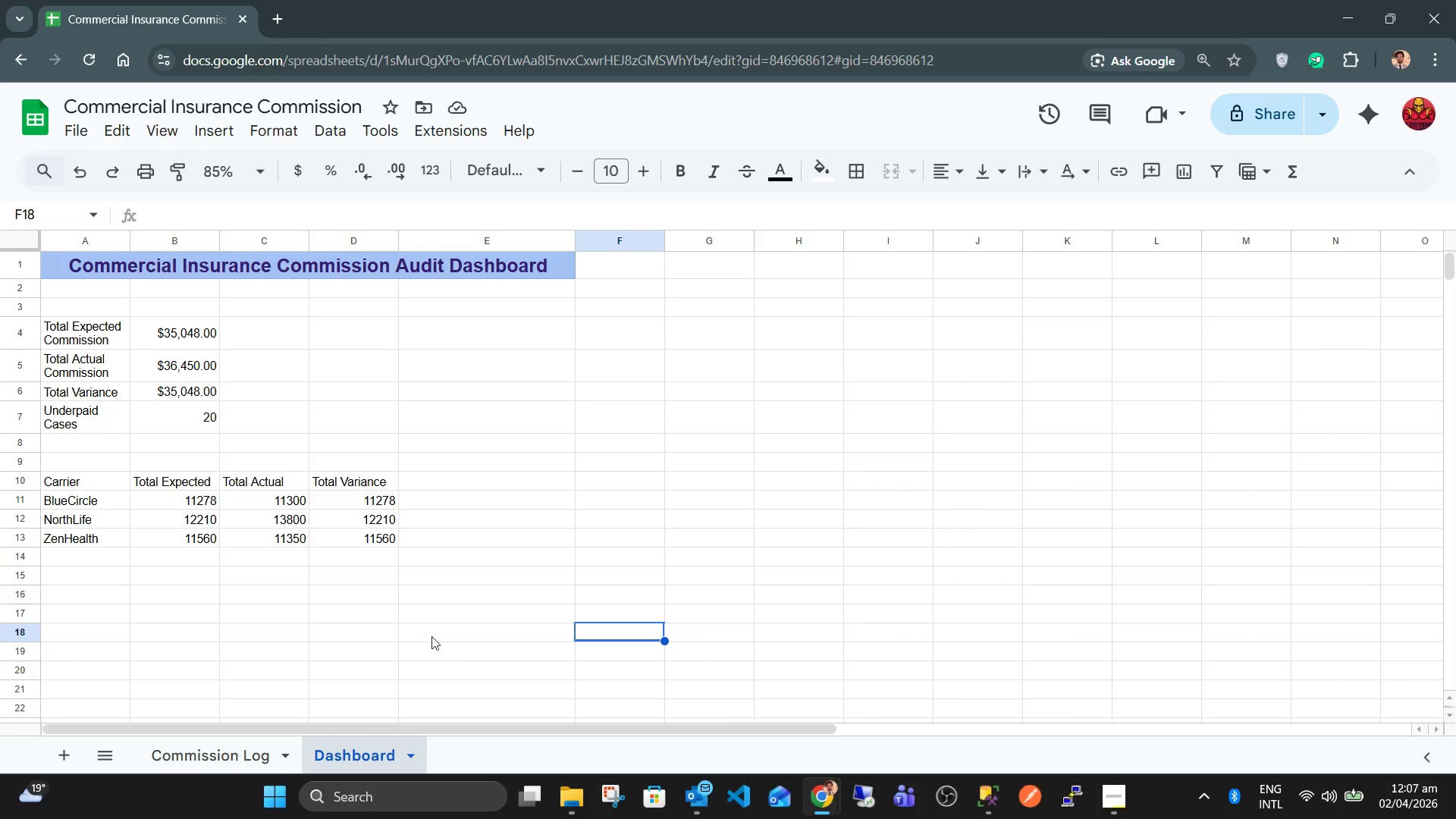 
wait(7.11)
 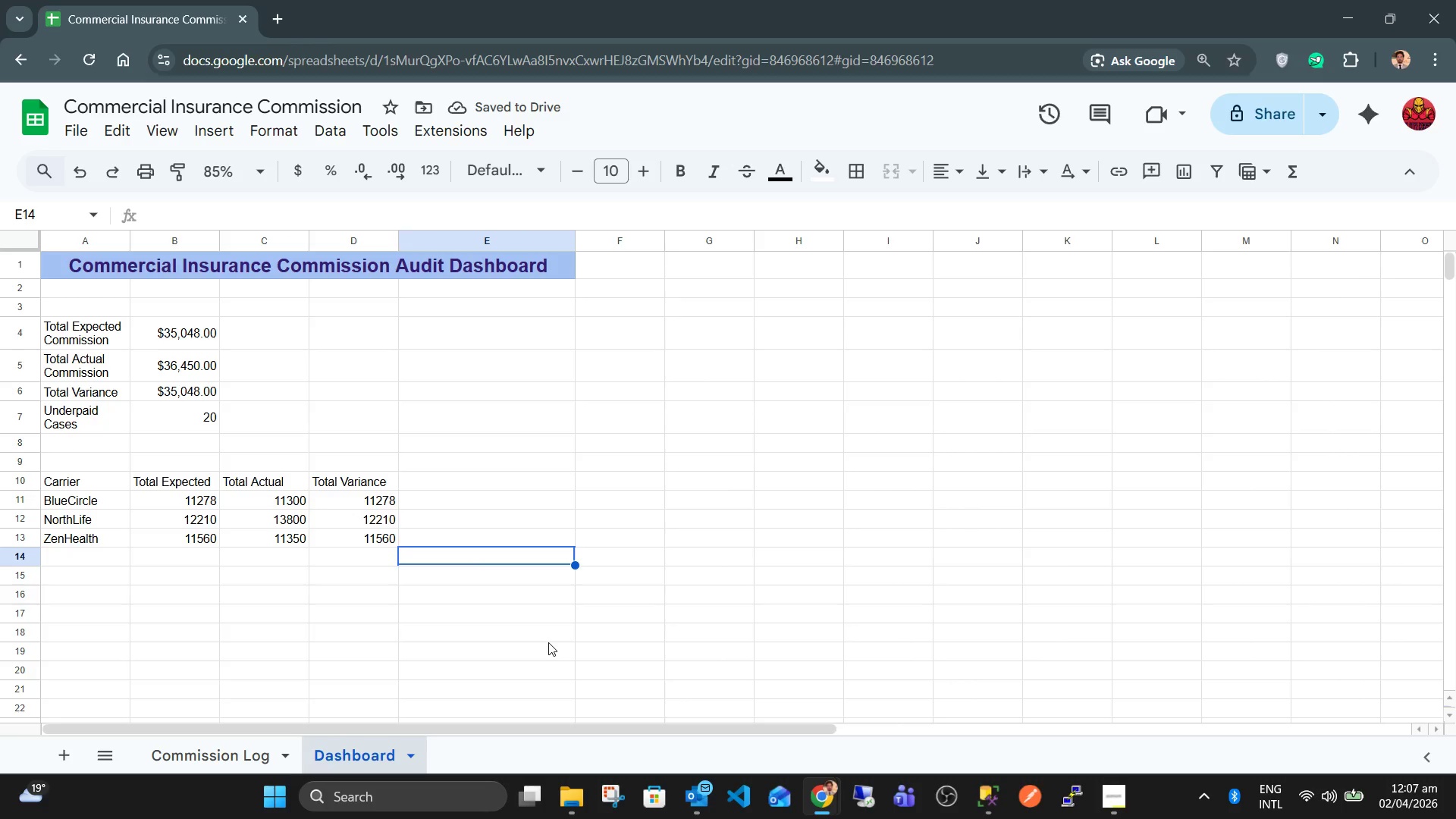 
left_click_drag(start_coordinate=[75, 479], to_coordinate=[365, 483])
 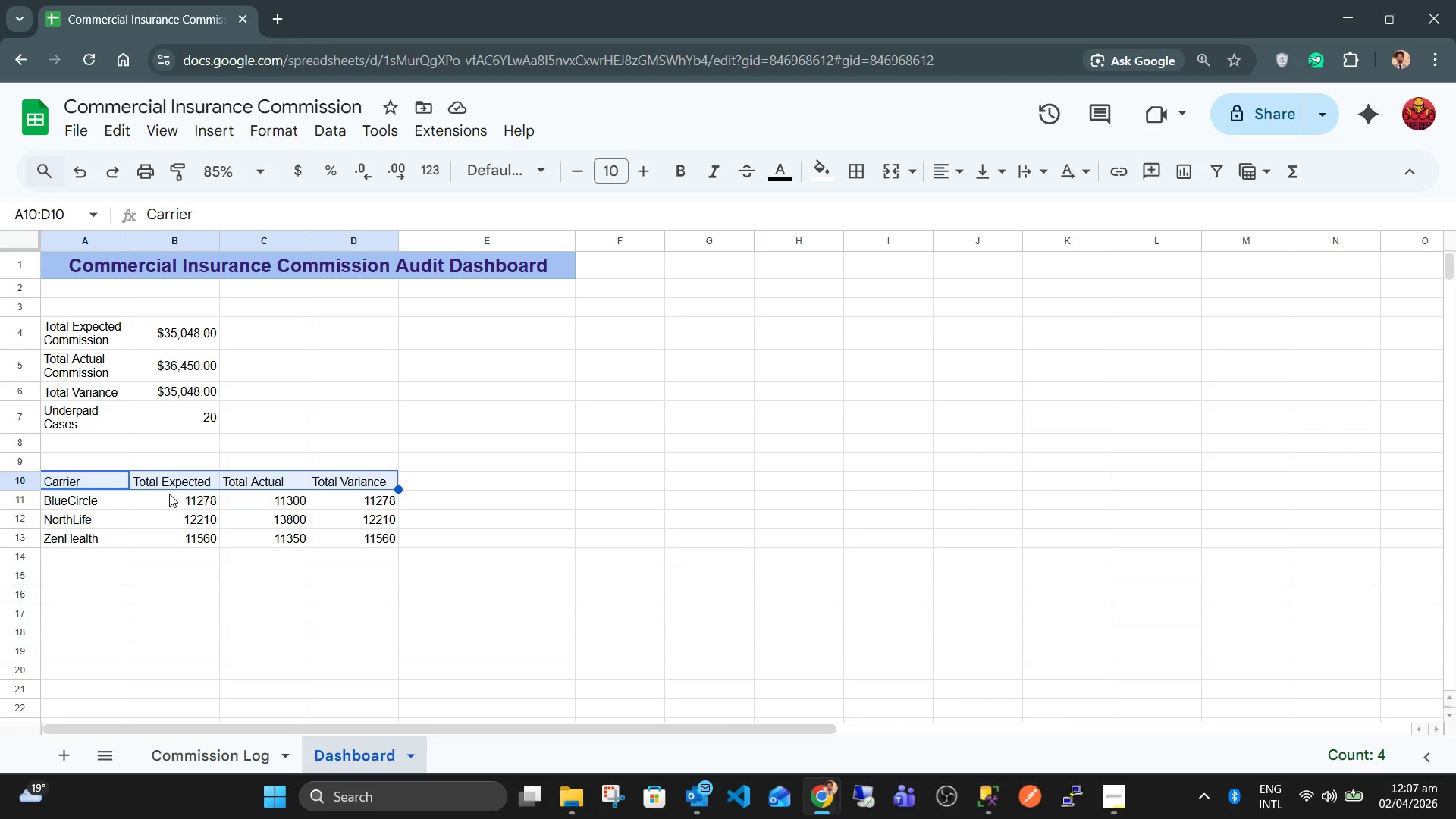 
wait(6.47)
 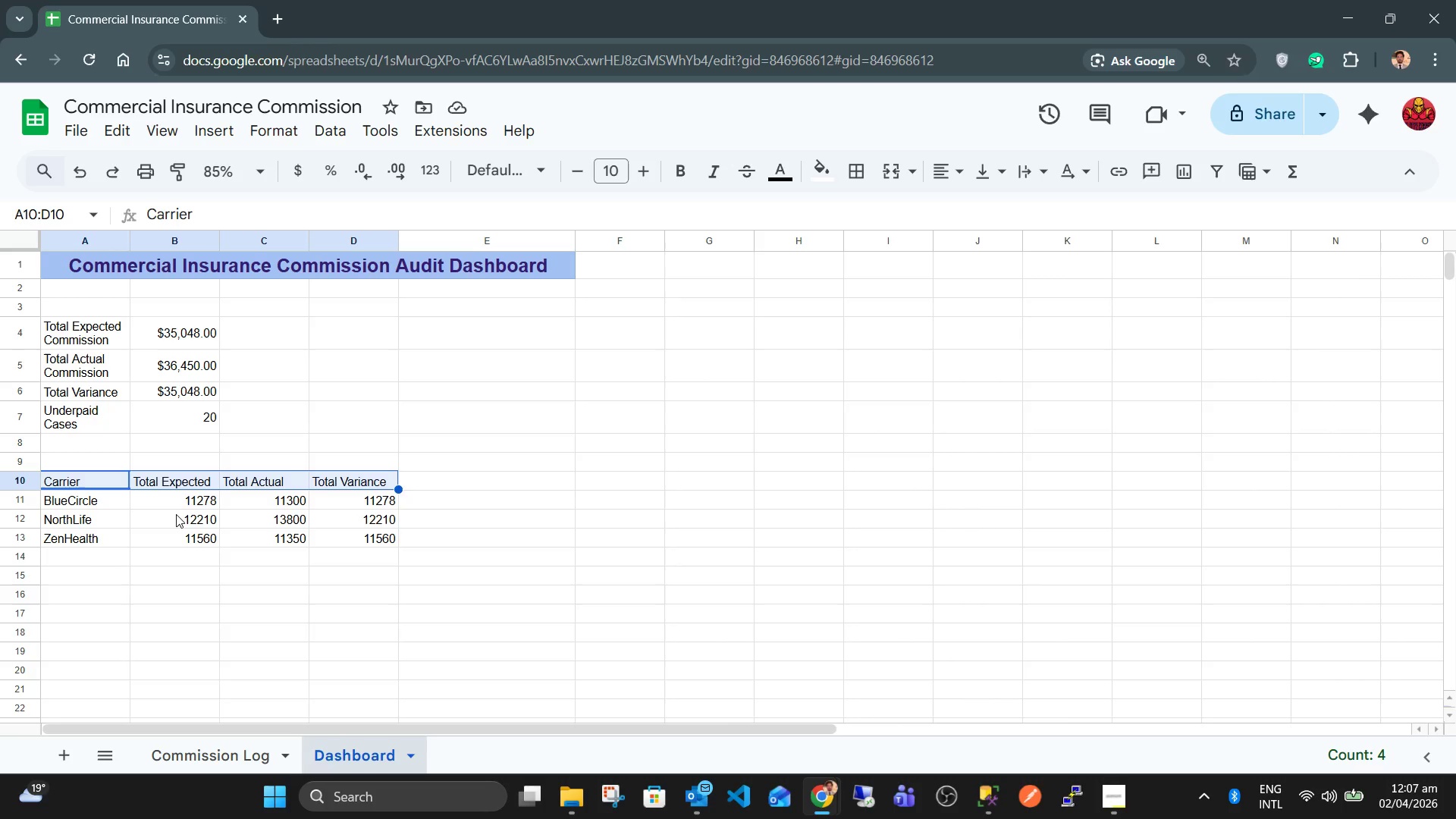 
left_click_drag(start_coordinate=[171, 495], to_coordinate=[322, 538])
 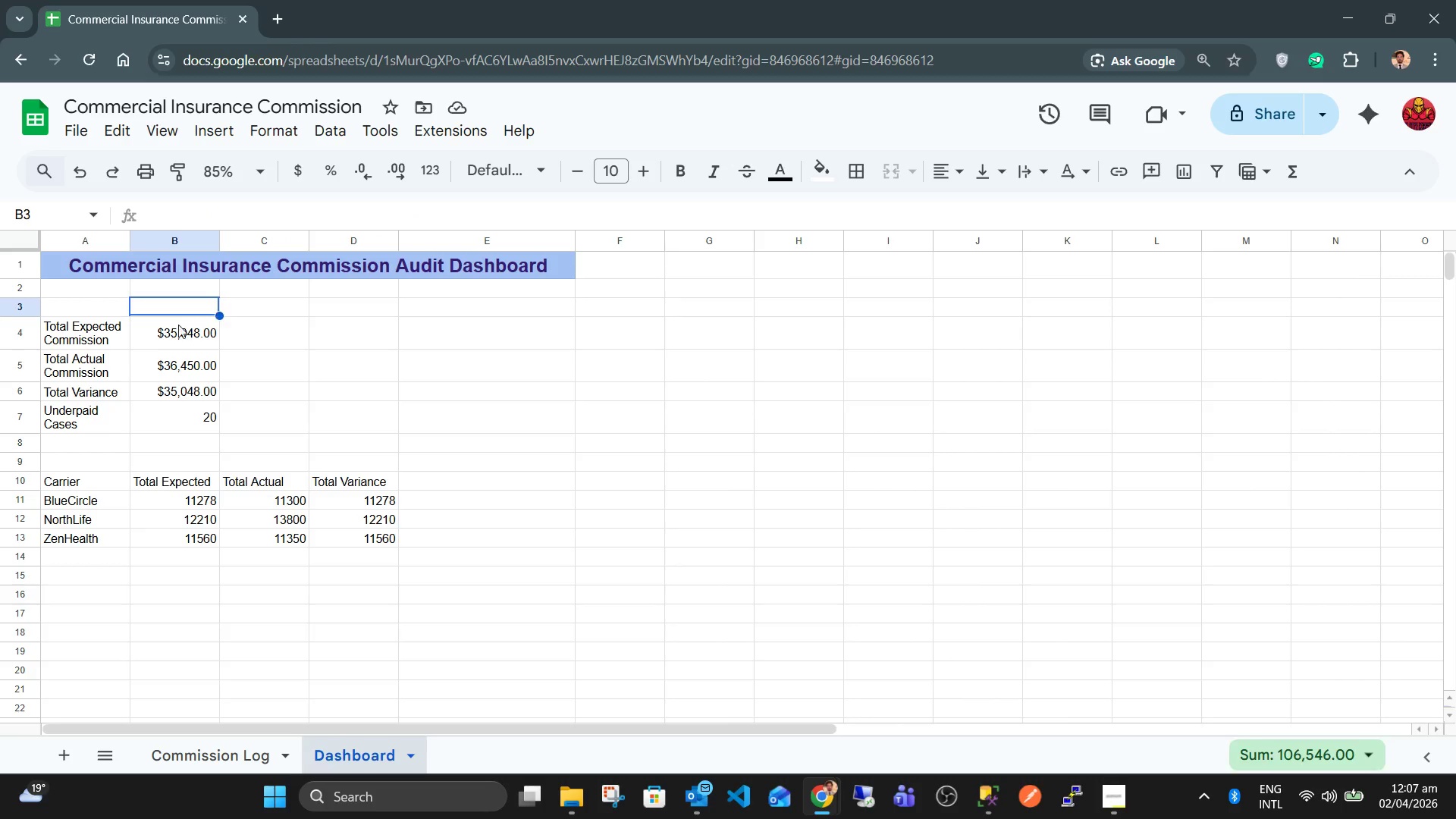 
double_click([177, 347])
 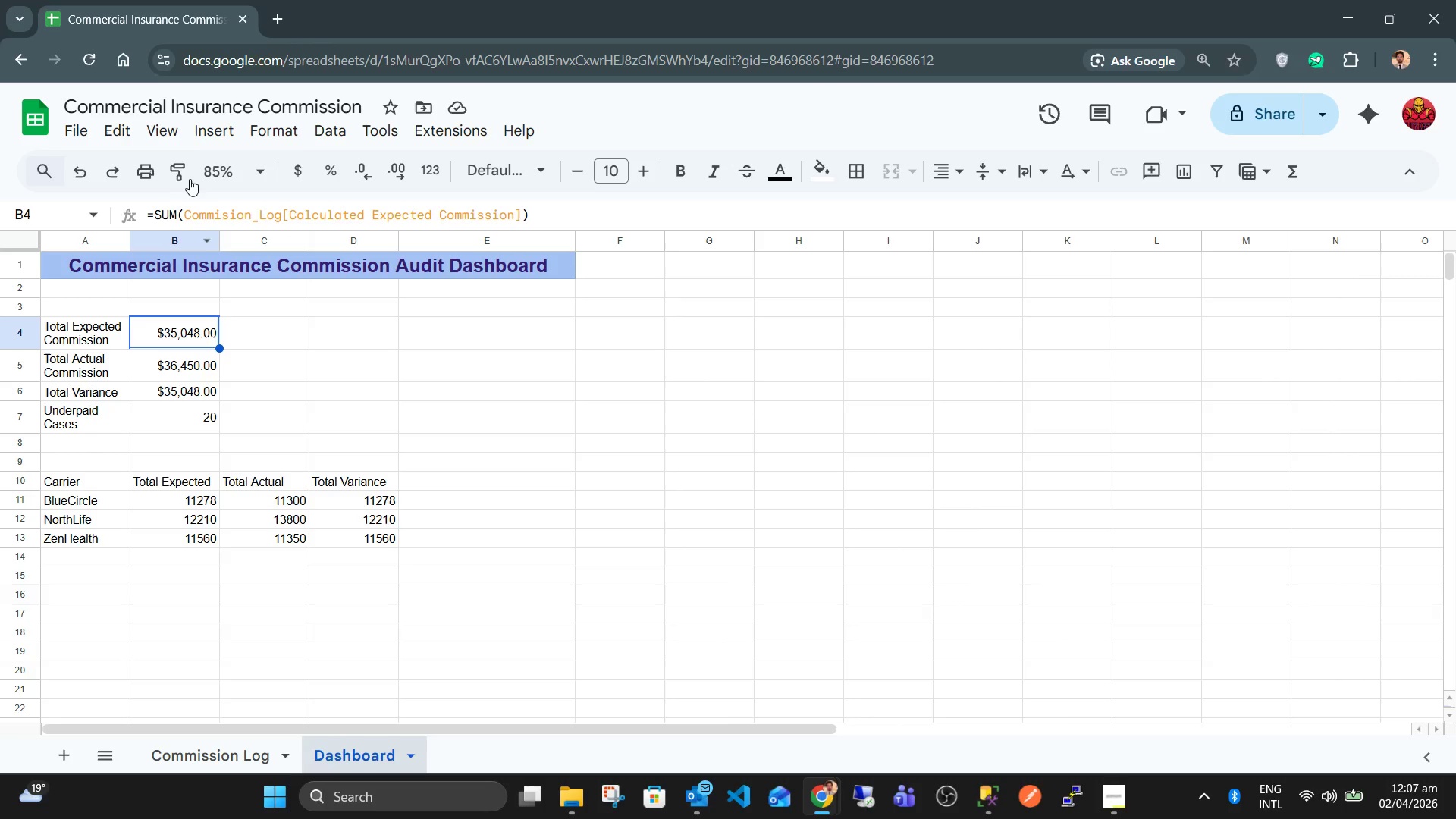 
left_click([179, 174])
 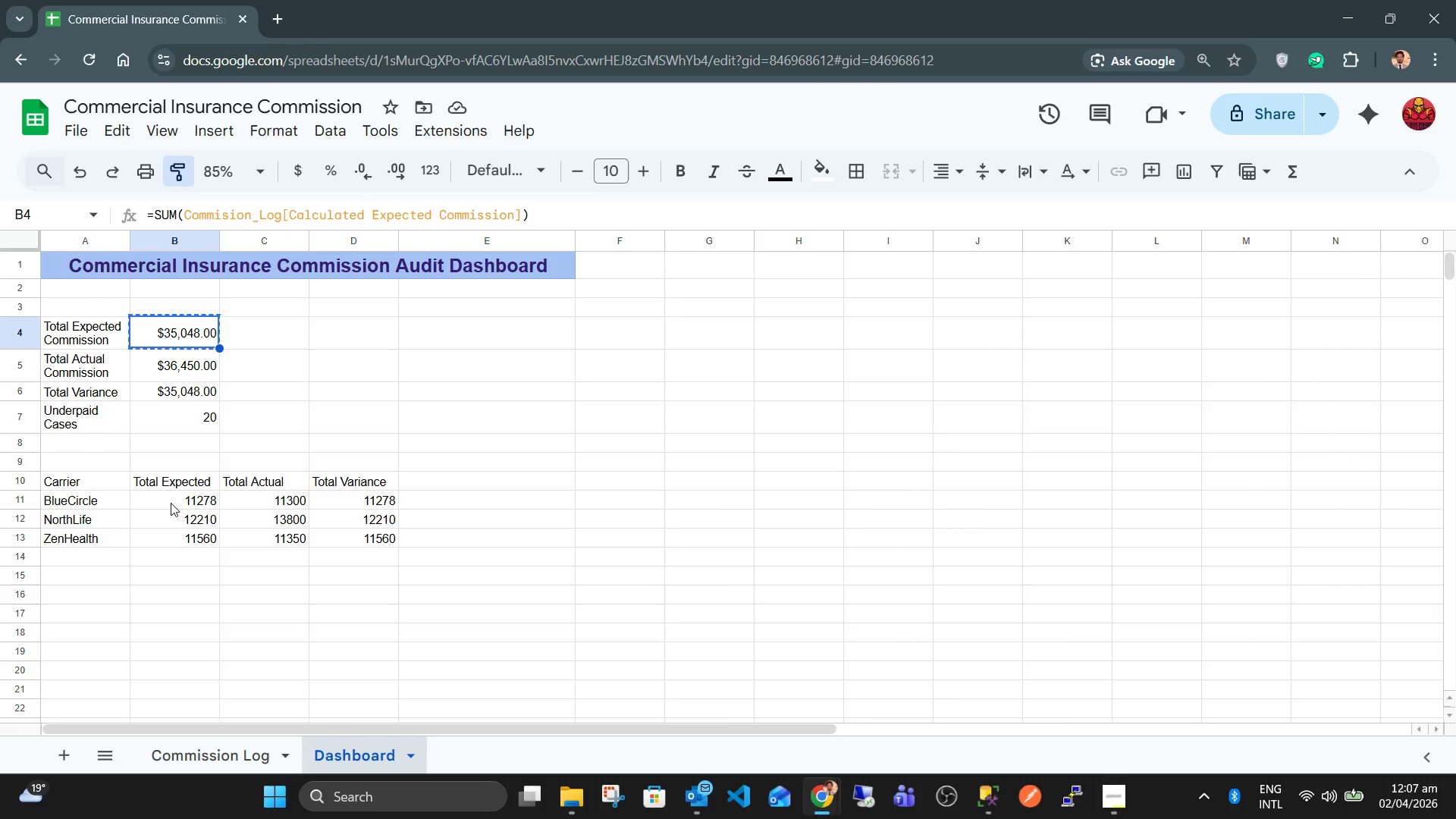 
left_click_drag(start_coordinate=[171, 503], to_coordinate=[358, 552])
 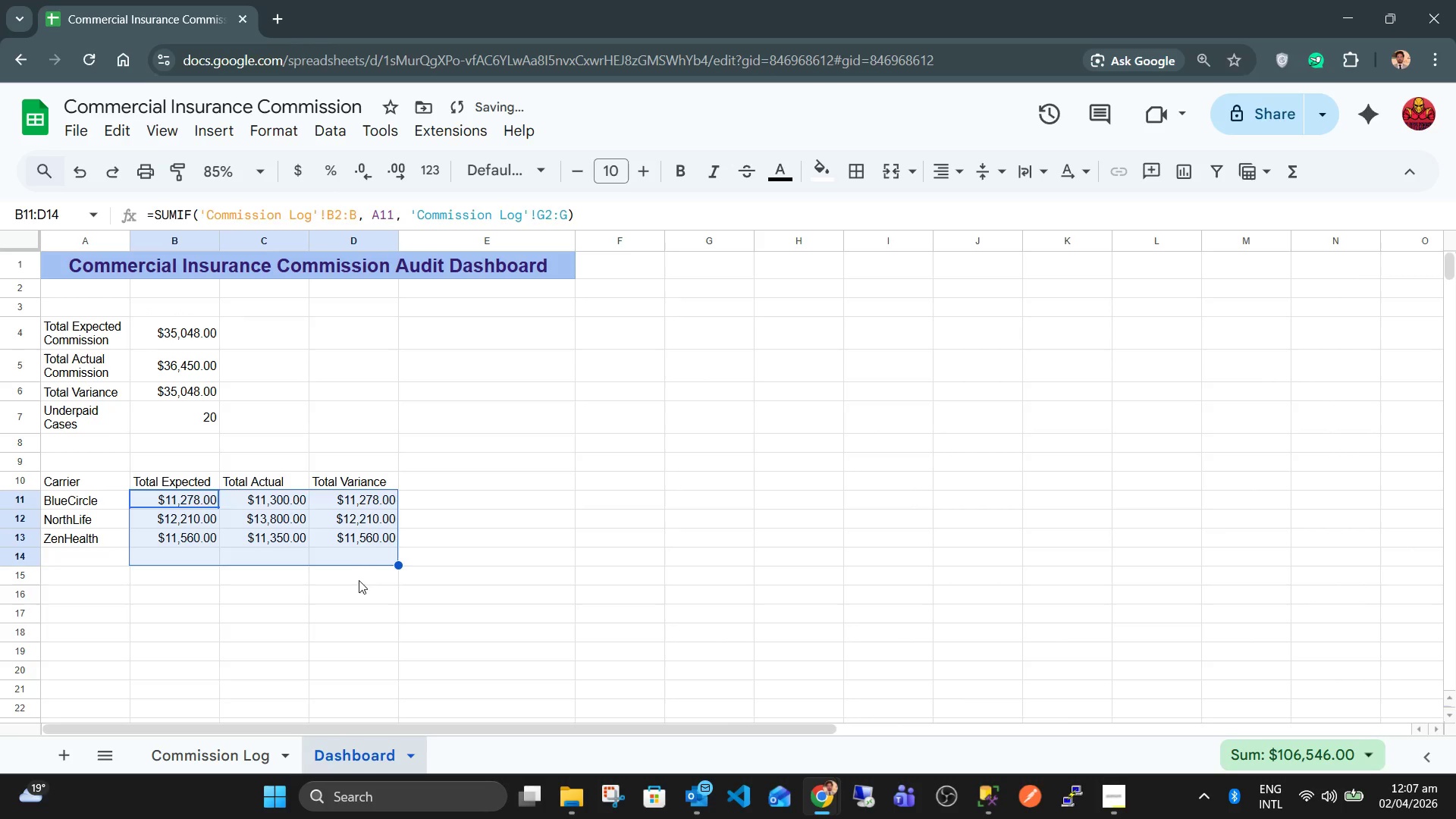 
left_click([372, 619])
 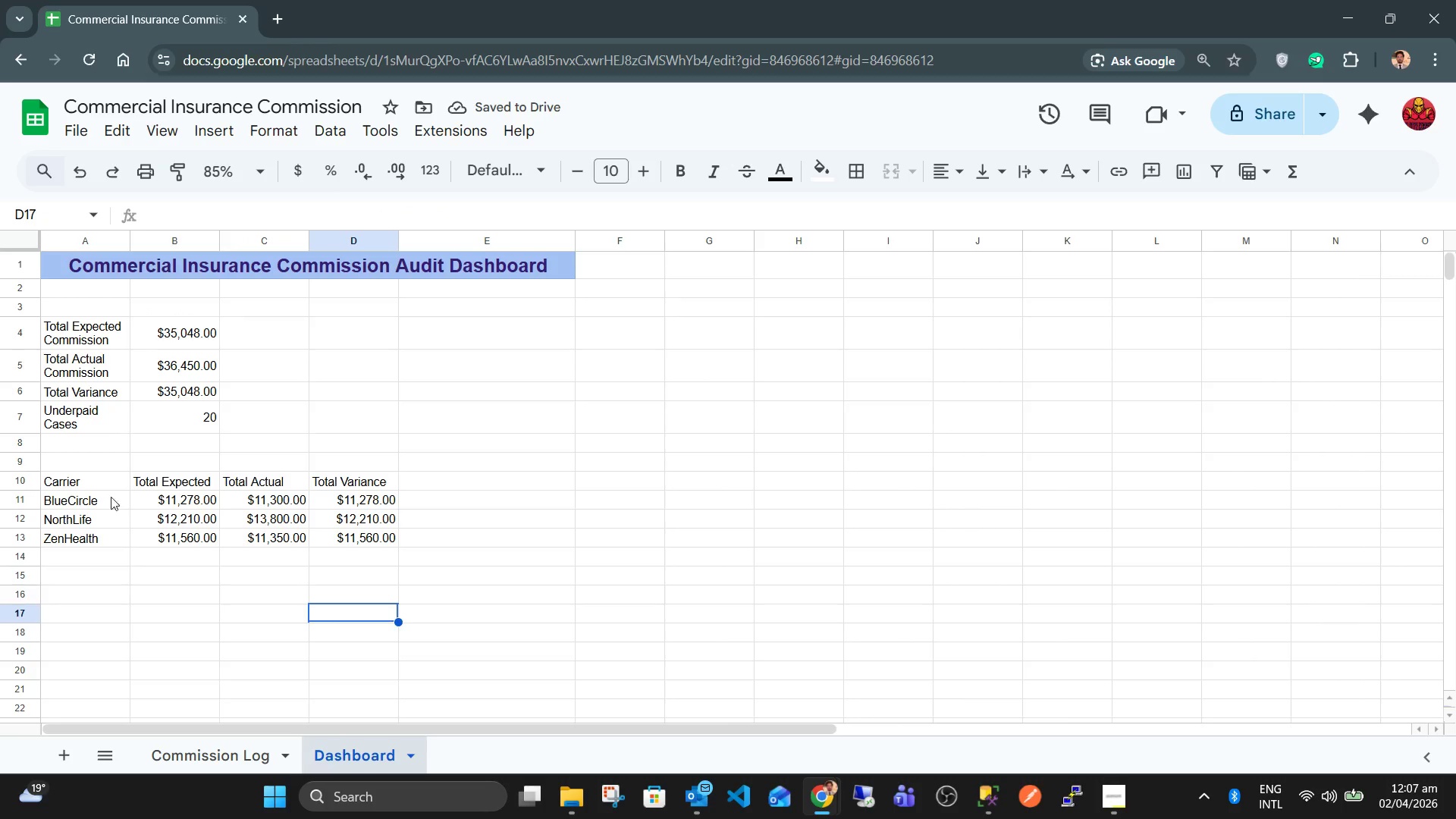 
left_click_drag(start_coordinate=[78, 482], to_coordinate=[357, 479])
 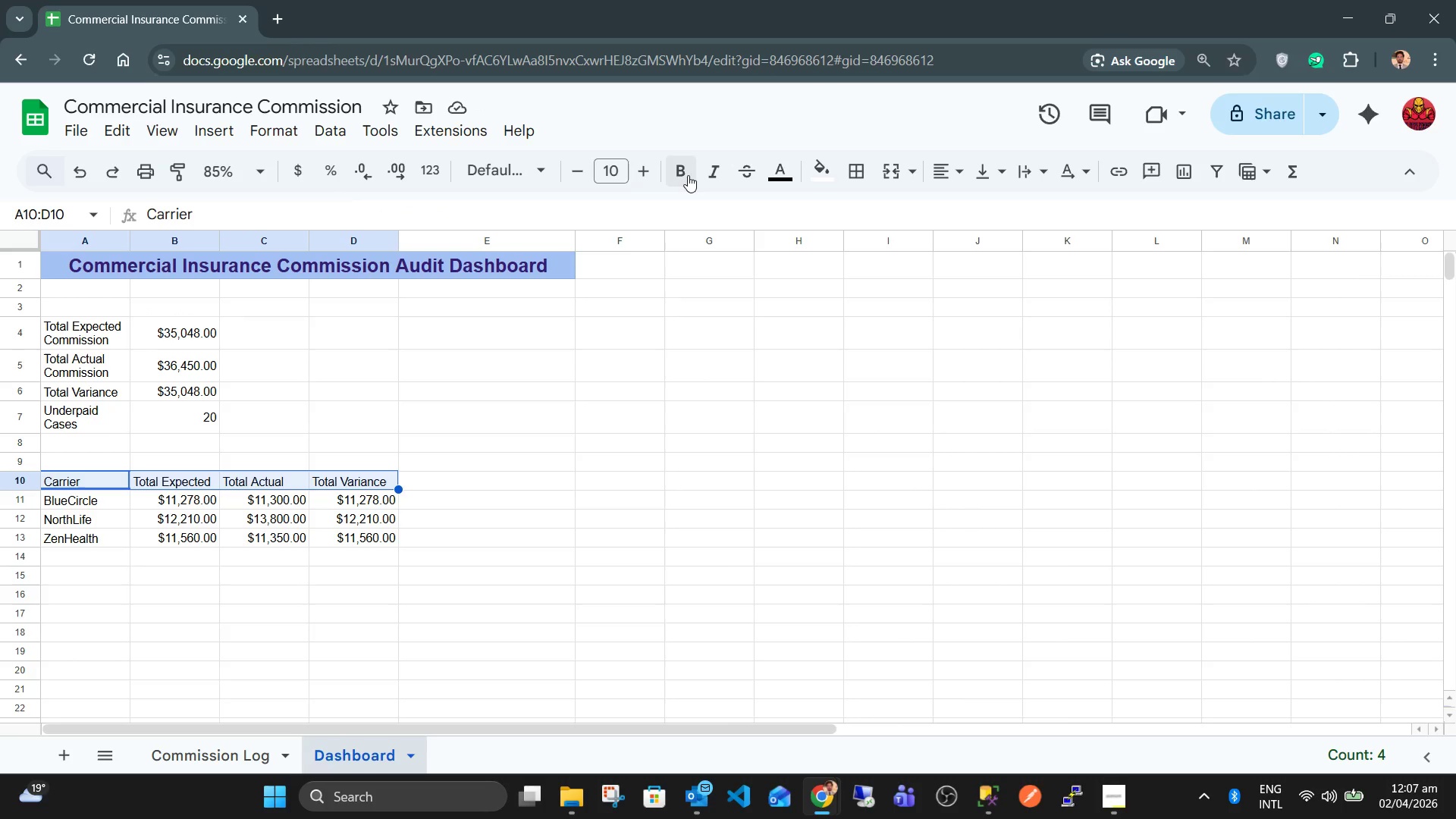 
left_click([647, 174])
 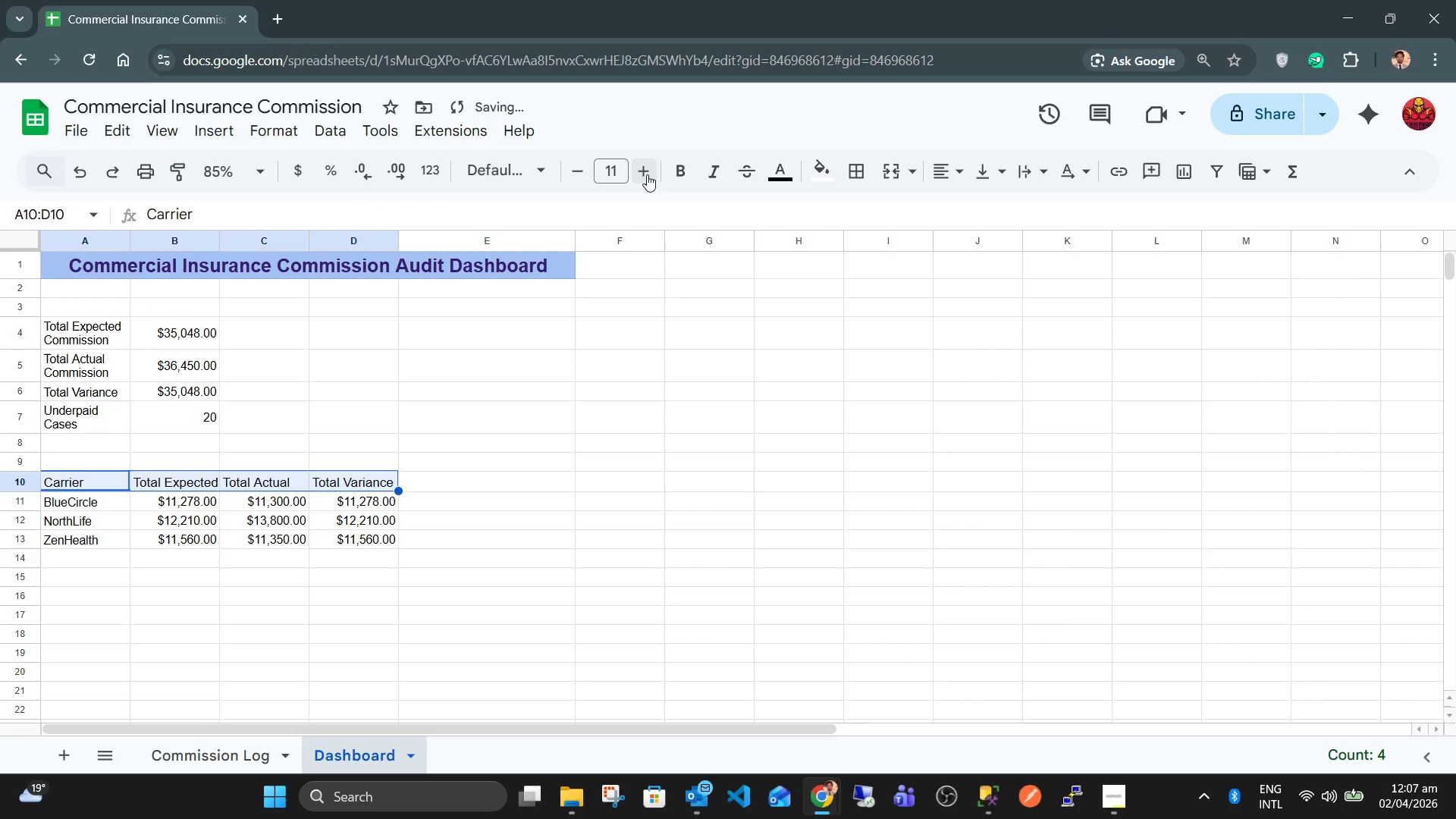 
left_click([647, 174])
 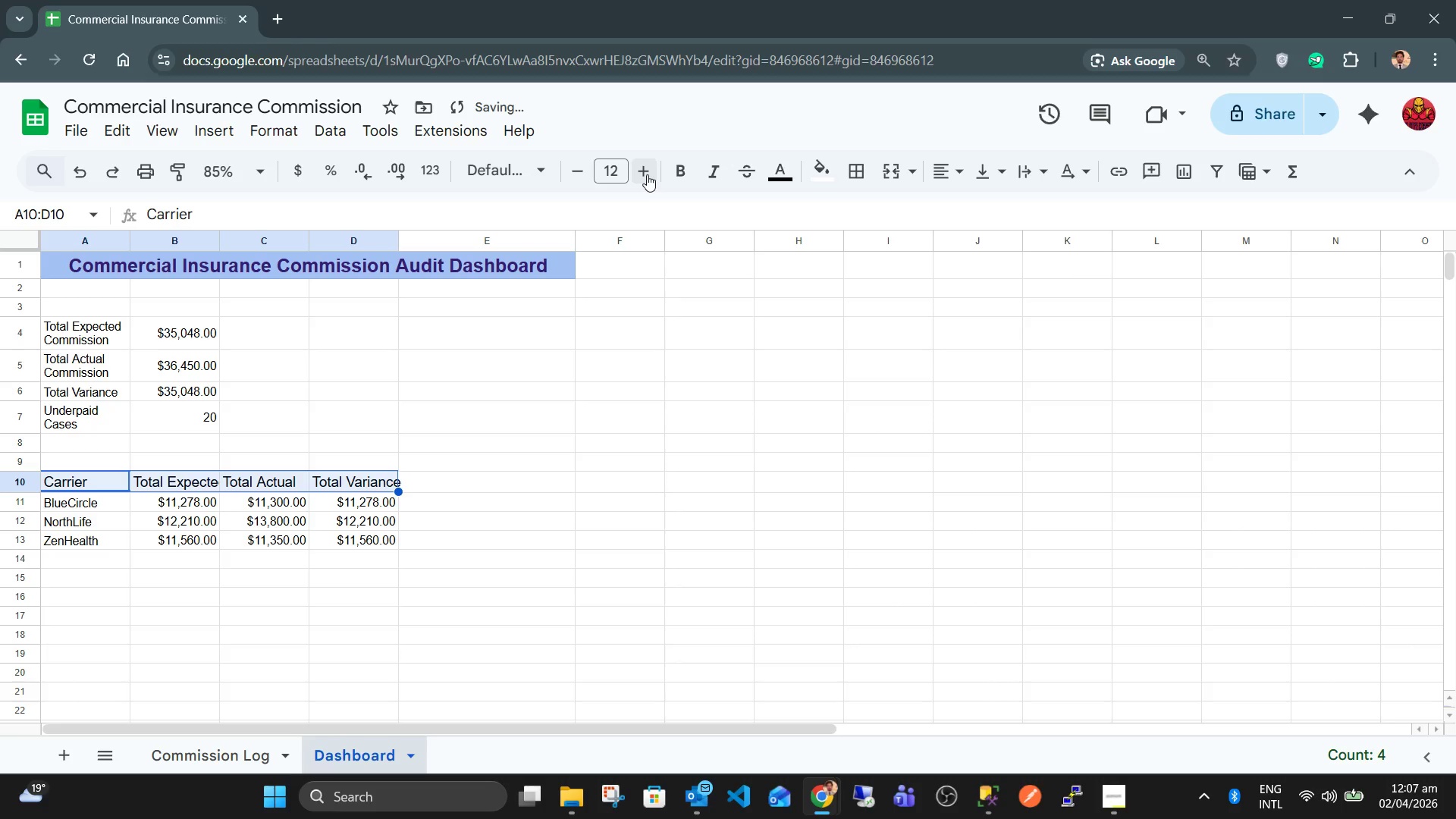 
key(Control+B)
 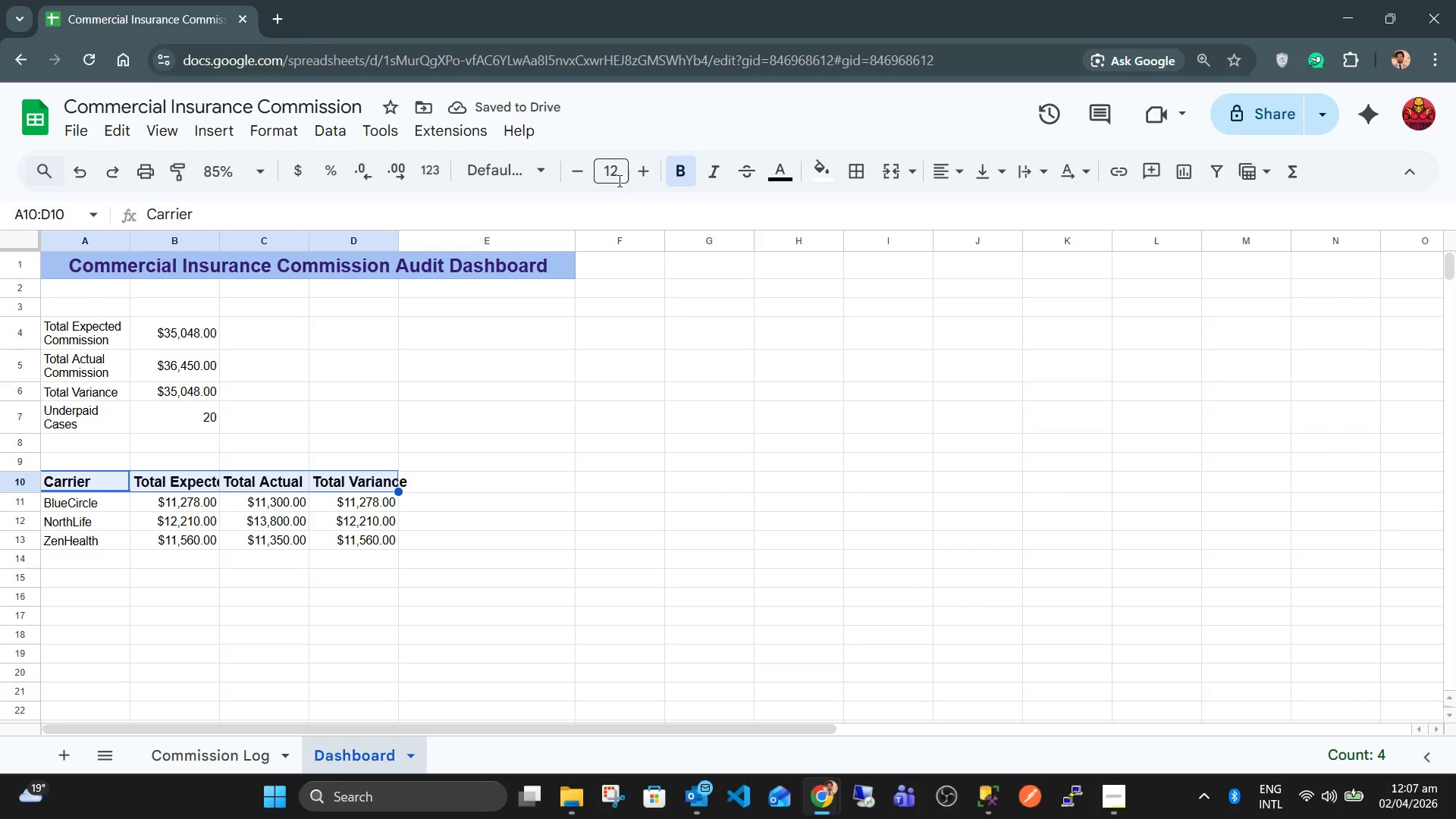 
left_click([580, 177])
 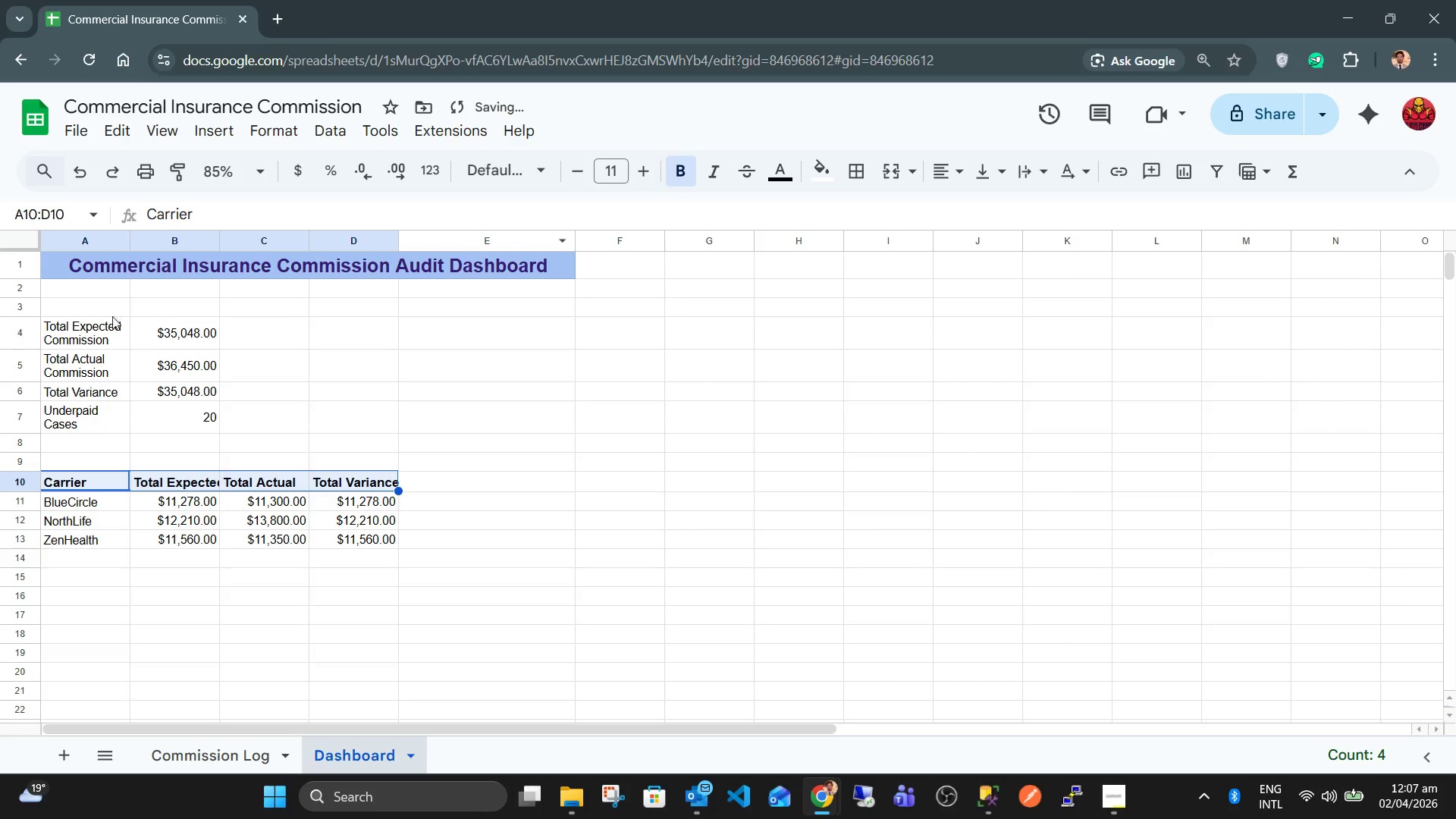 
left_click([105, 325])
 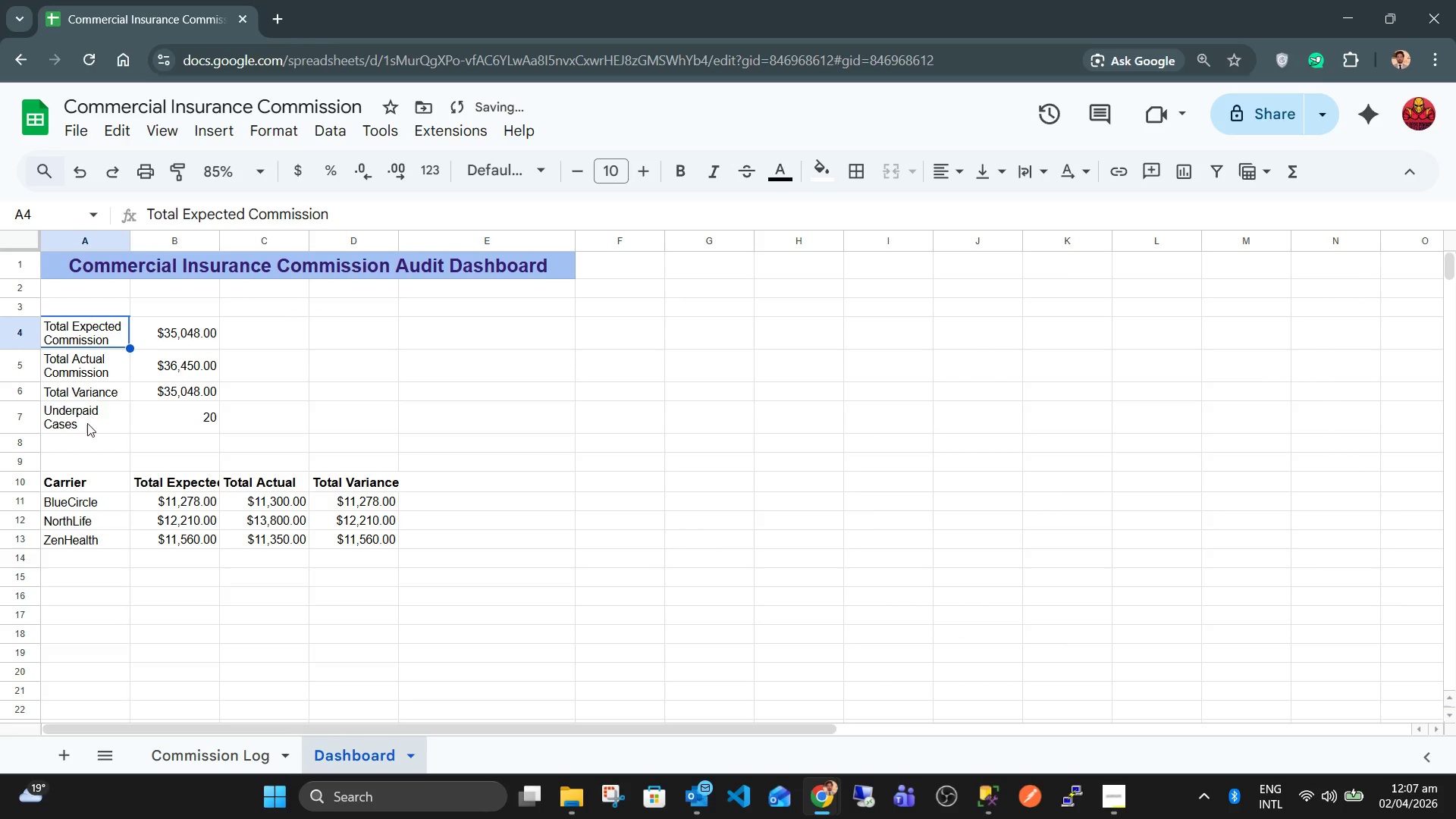 
hold_key(key=ShiftLeft, duration=0.83)
left_click([87, 430])
 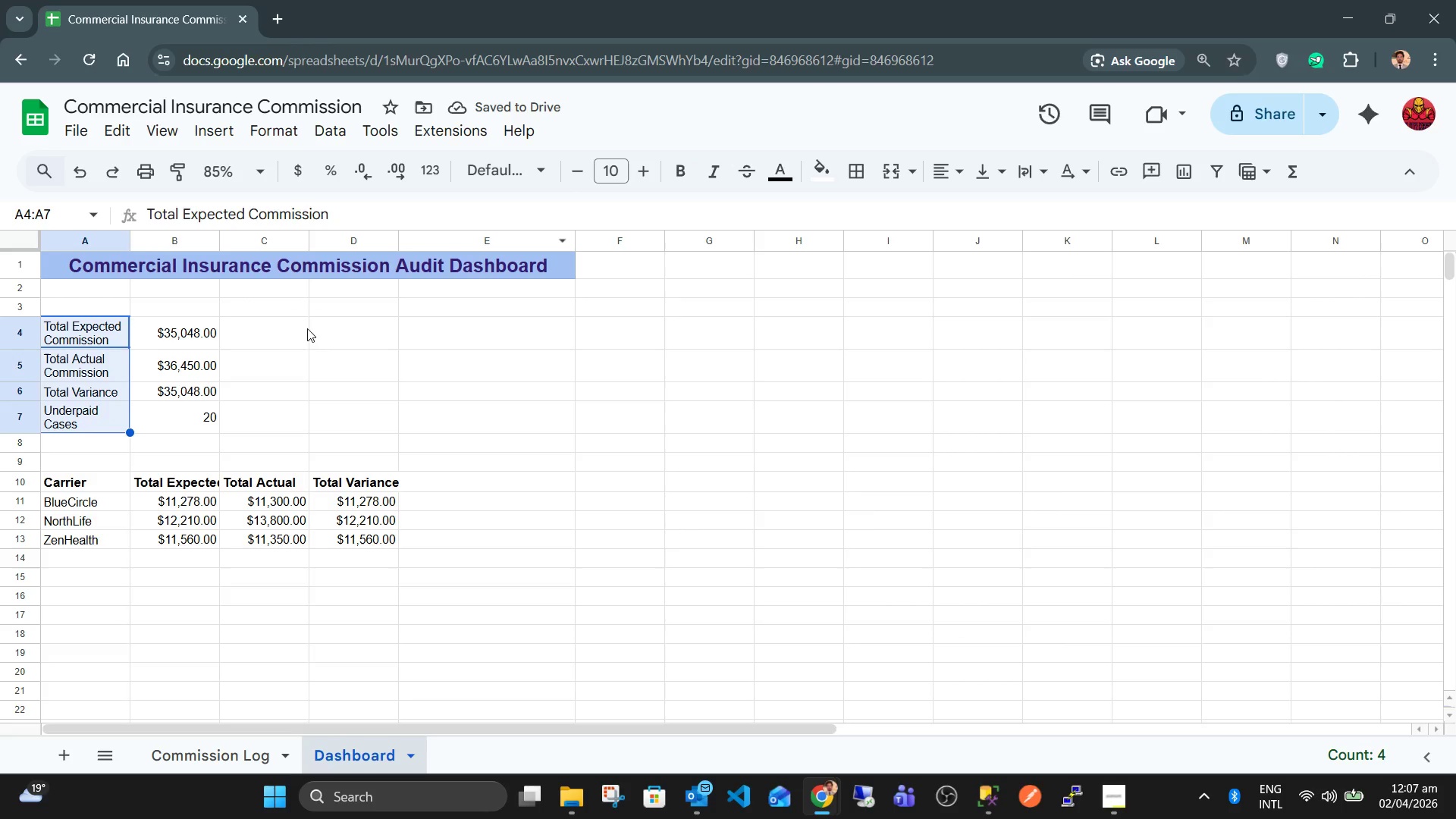 
hold_key(key=ShiftLeft, duration=1.33)
double_click([200, 412])
 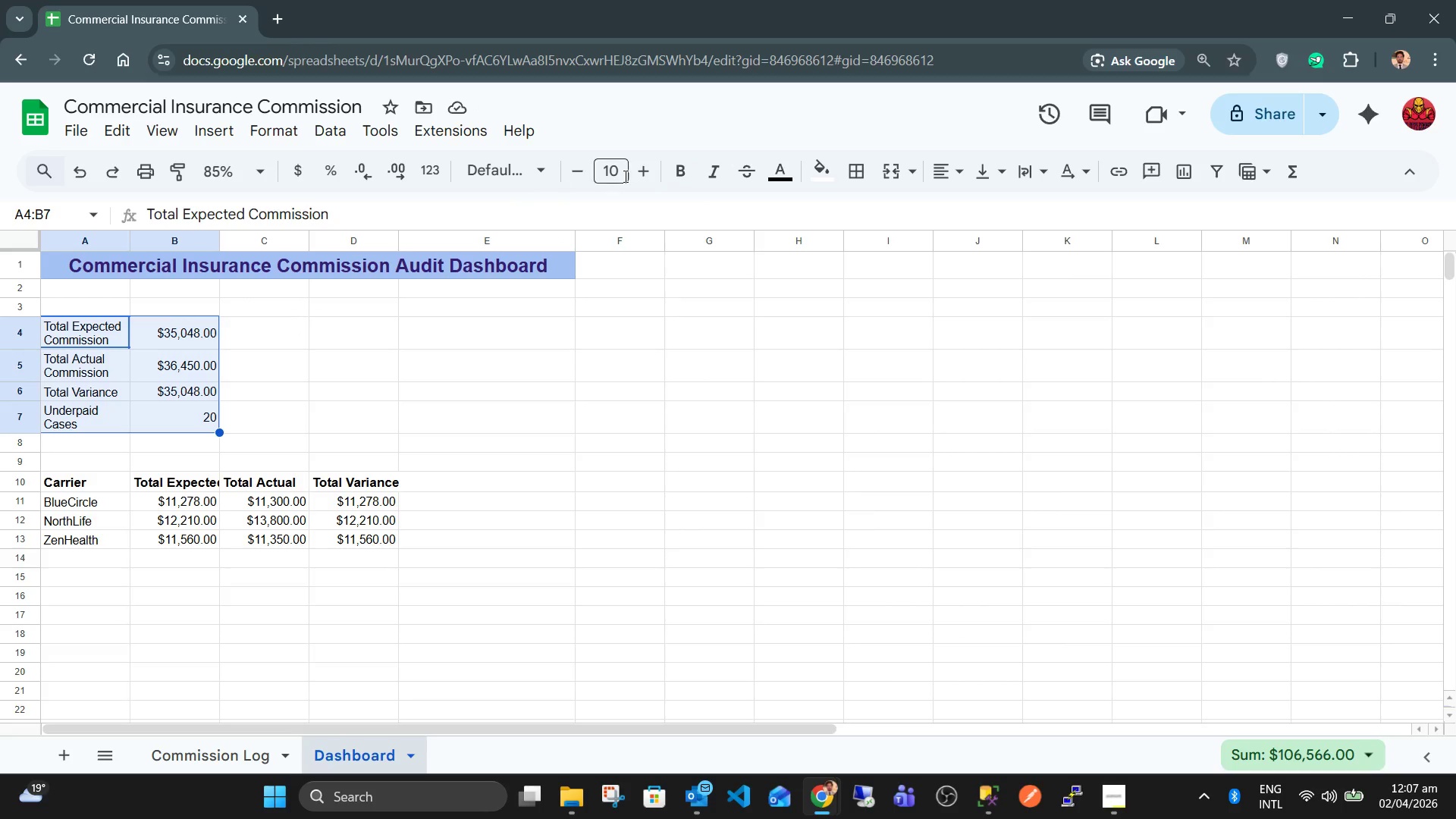 
left_click([637, 173])
 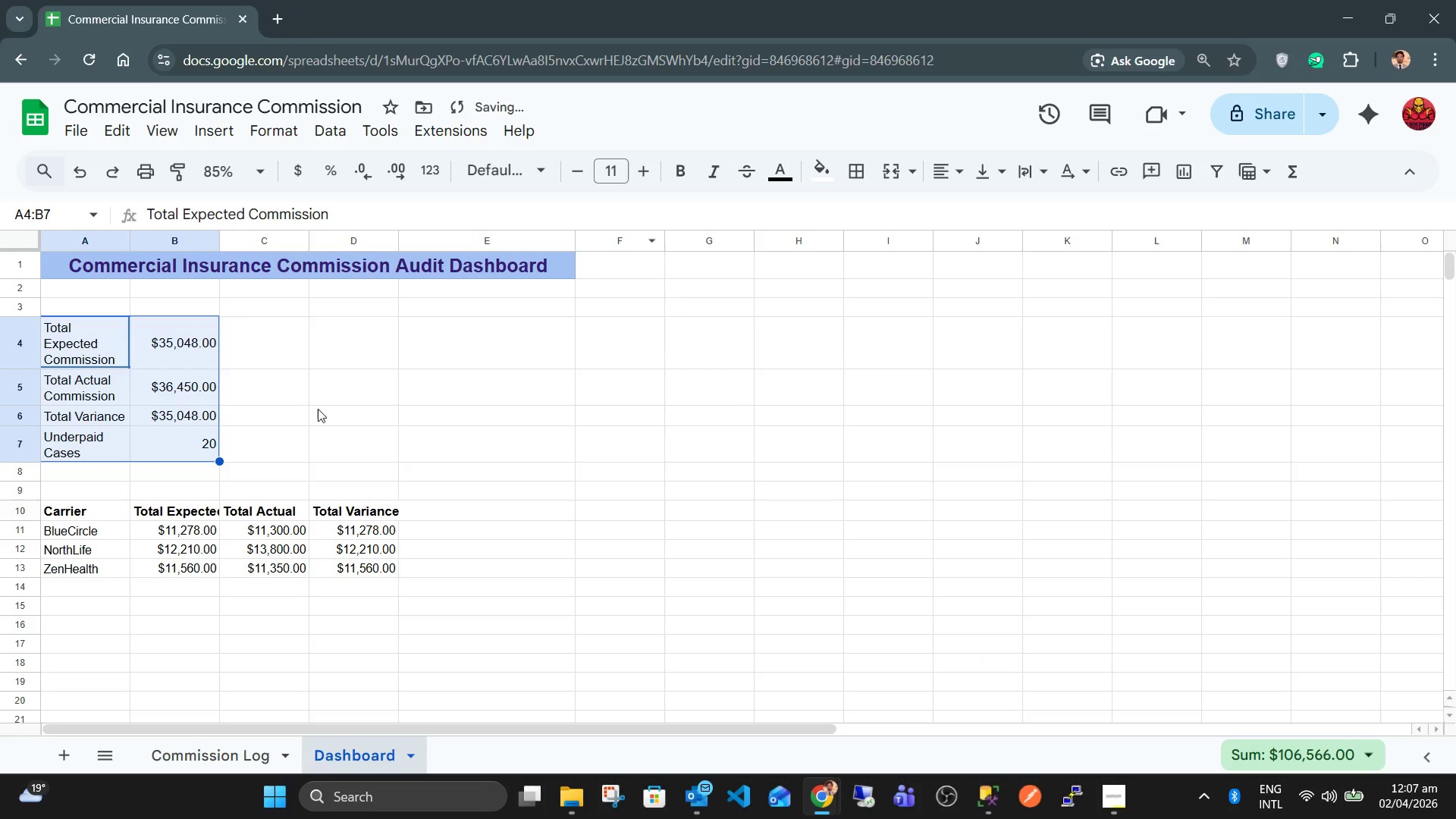 
left_click([264, 381])
 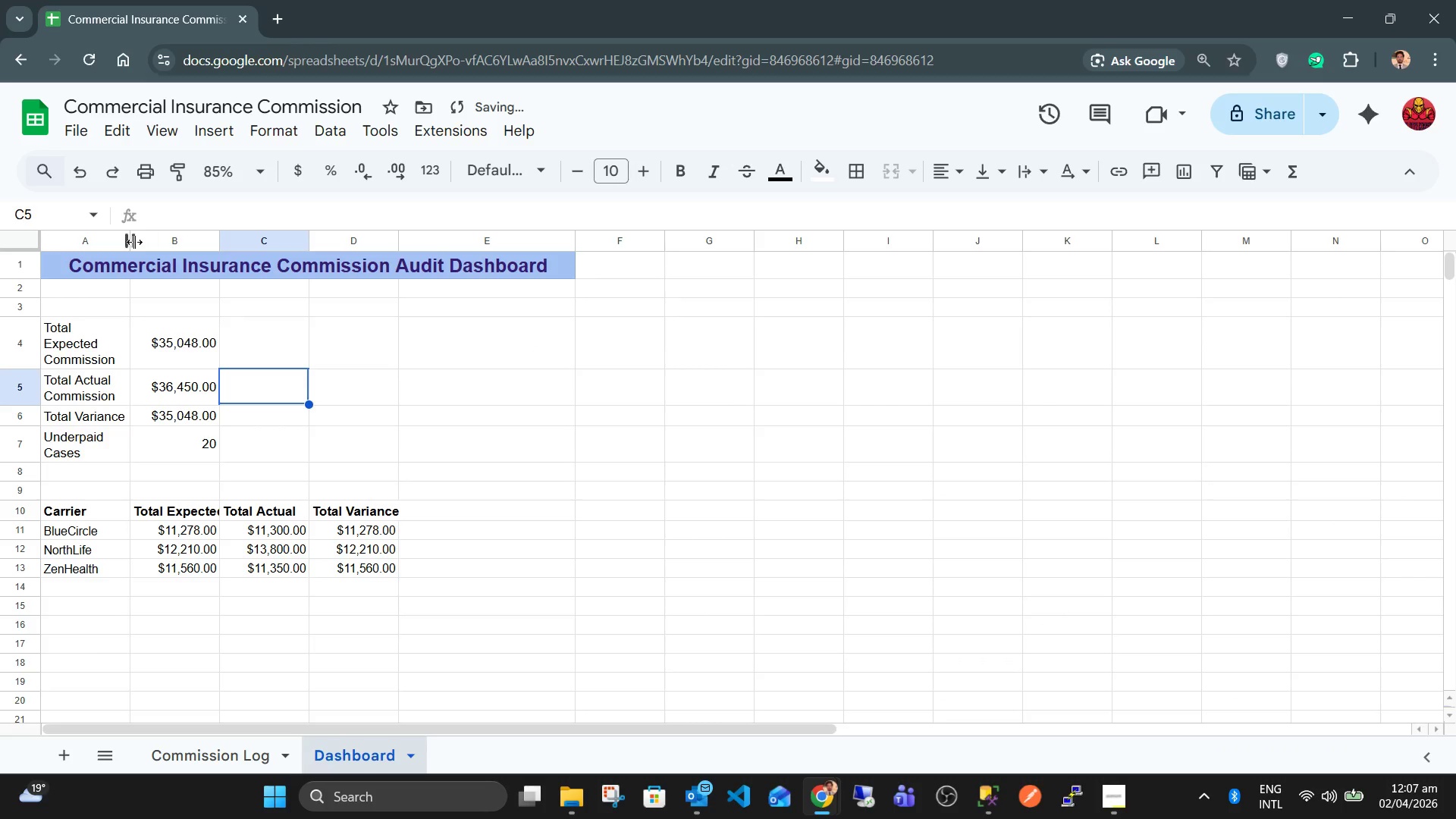 
left_click_drag(start_coordinate=[132, 243], to_coordinate=[149, 247])
 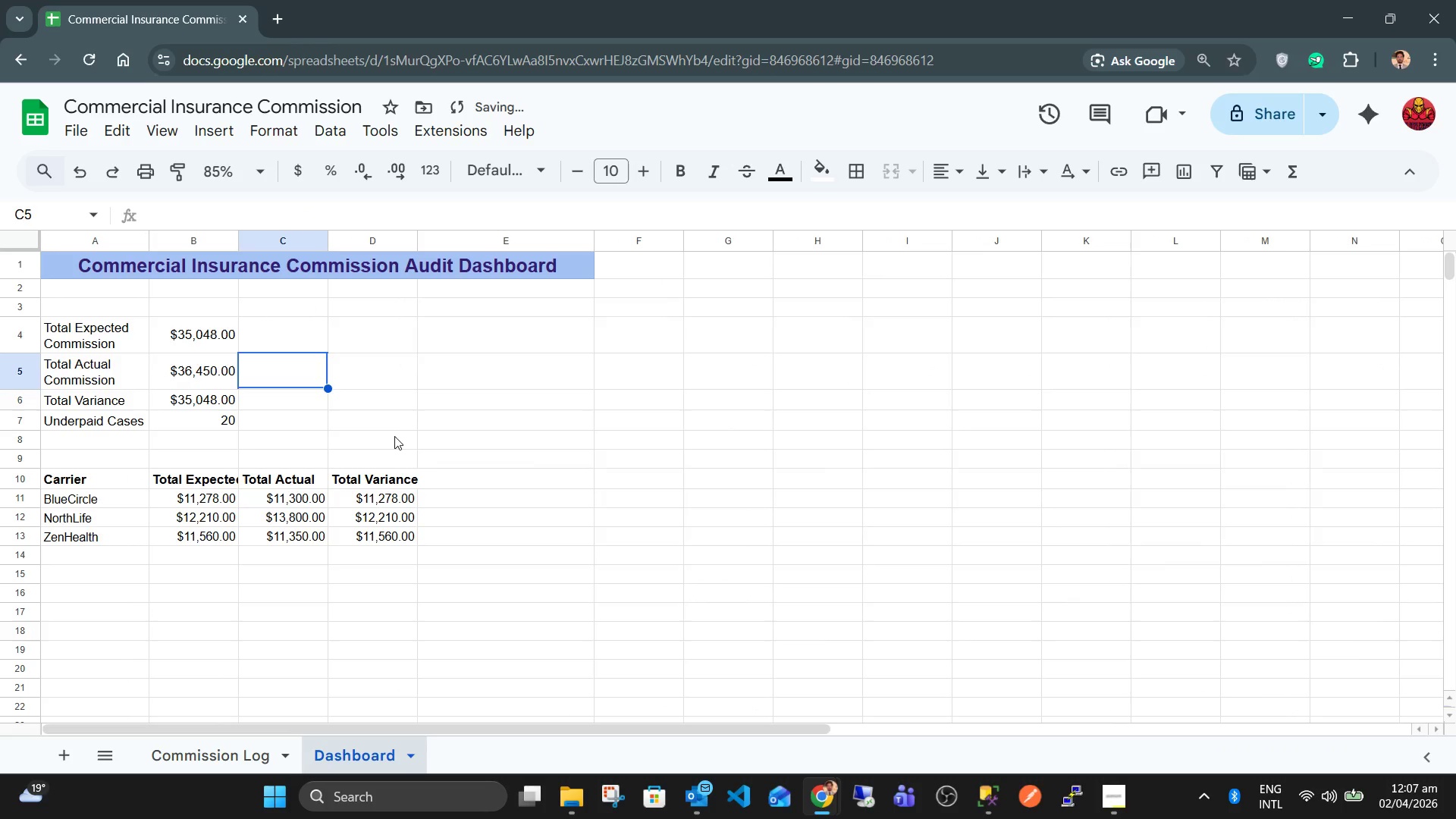 
left_click([391, 411])
 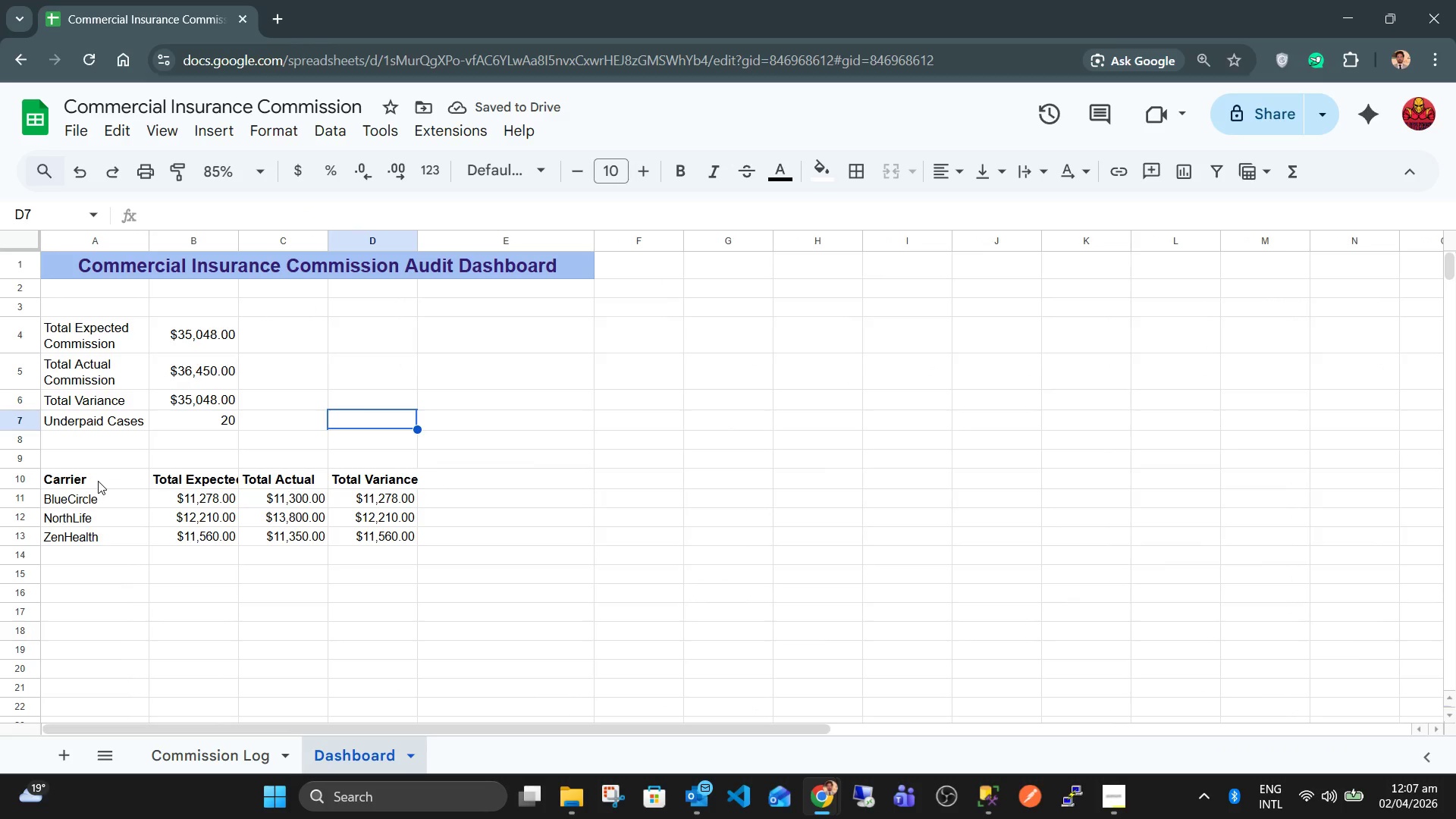 
left_click([108, 348])
 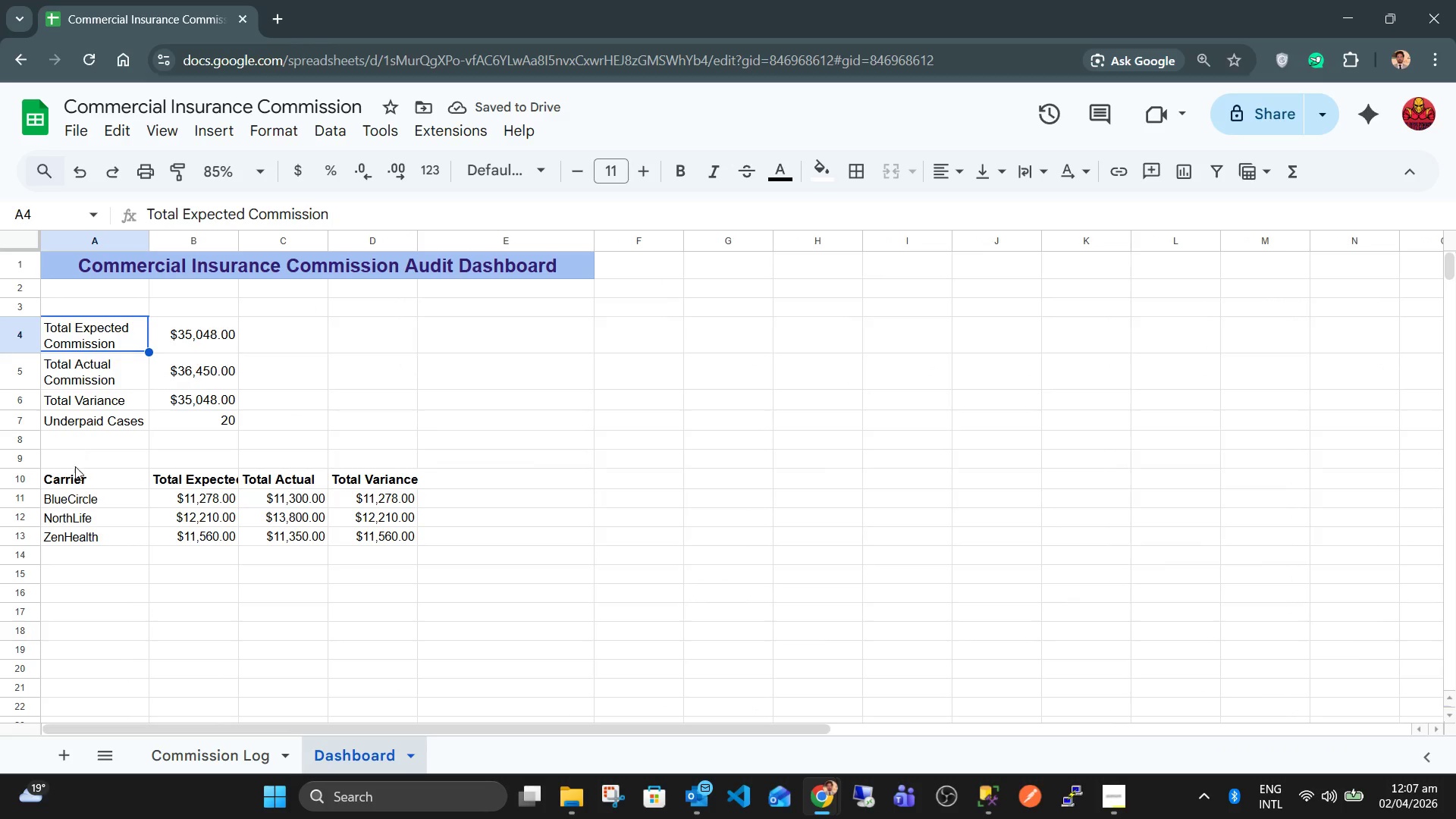 
left_click_drag(start_coordinate=[73, 479], to_coordinate=[363, 528])
 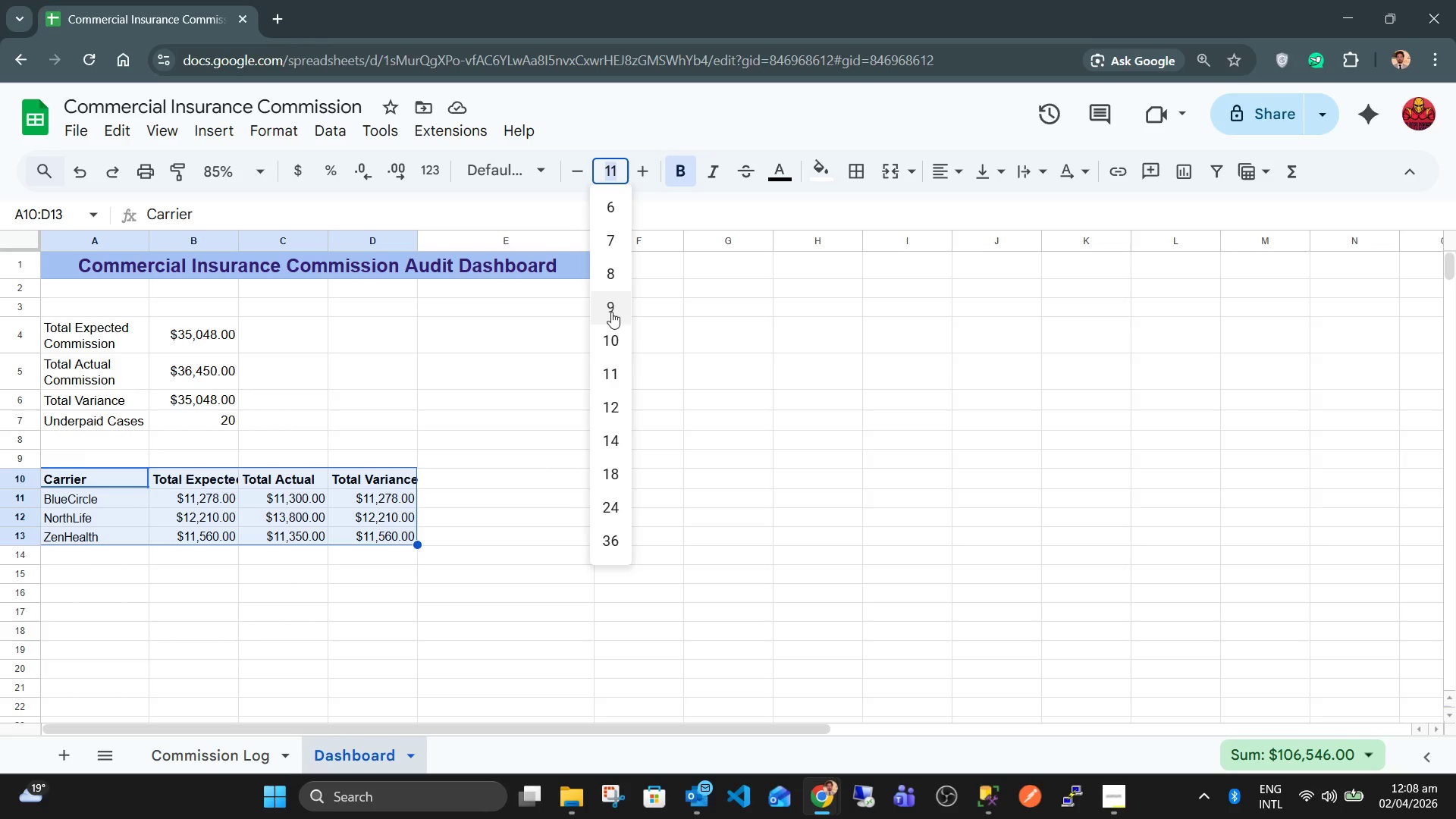 
double_click([566, 452])
 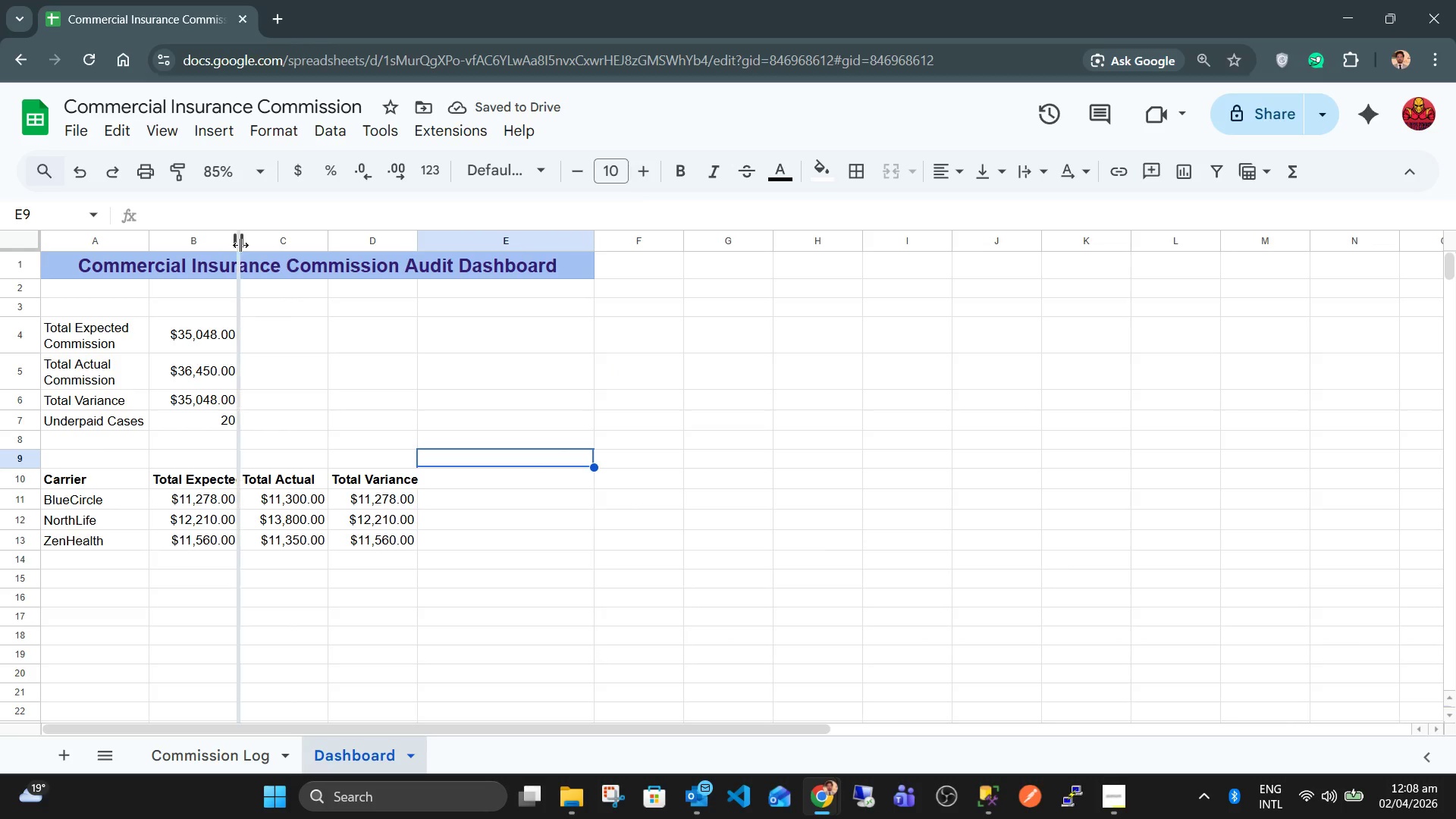 
left_click_drag(start_coordinate=[241, 245], to_coordinate=[262, 251])
 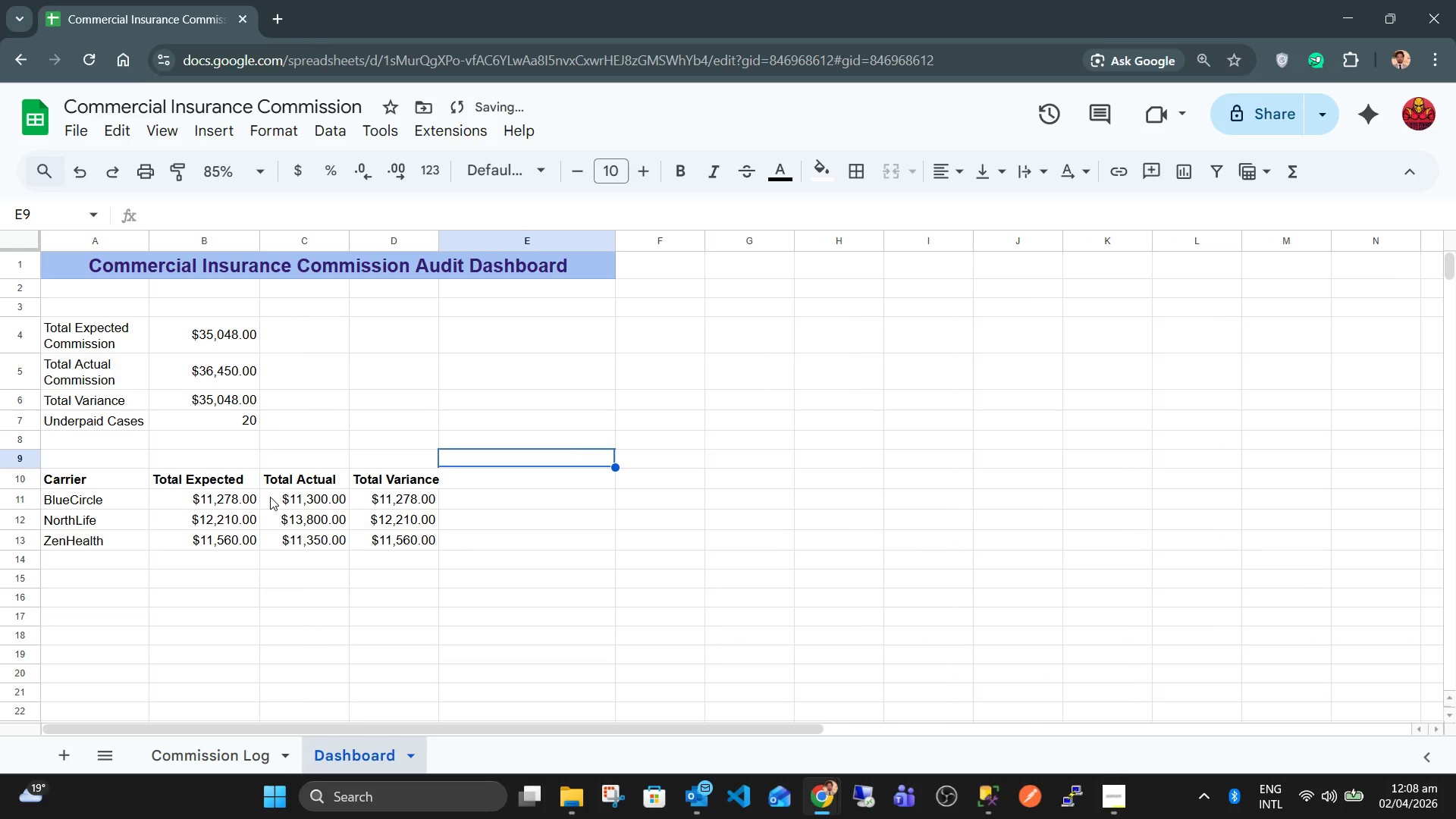 
left_click([268, 497])
 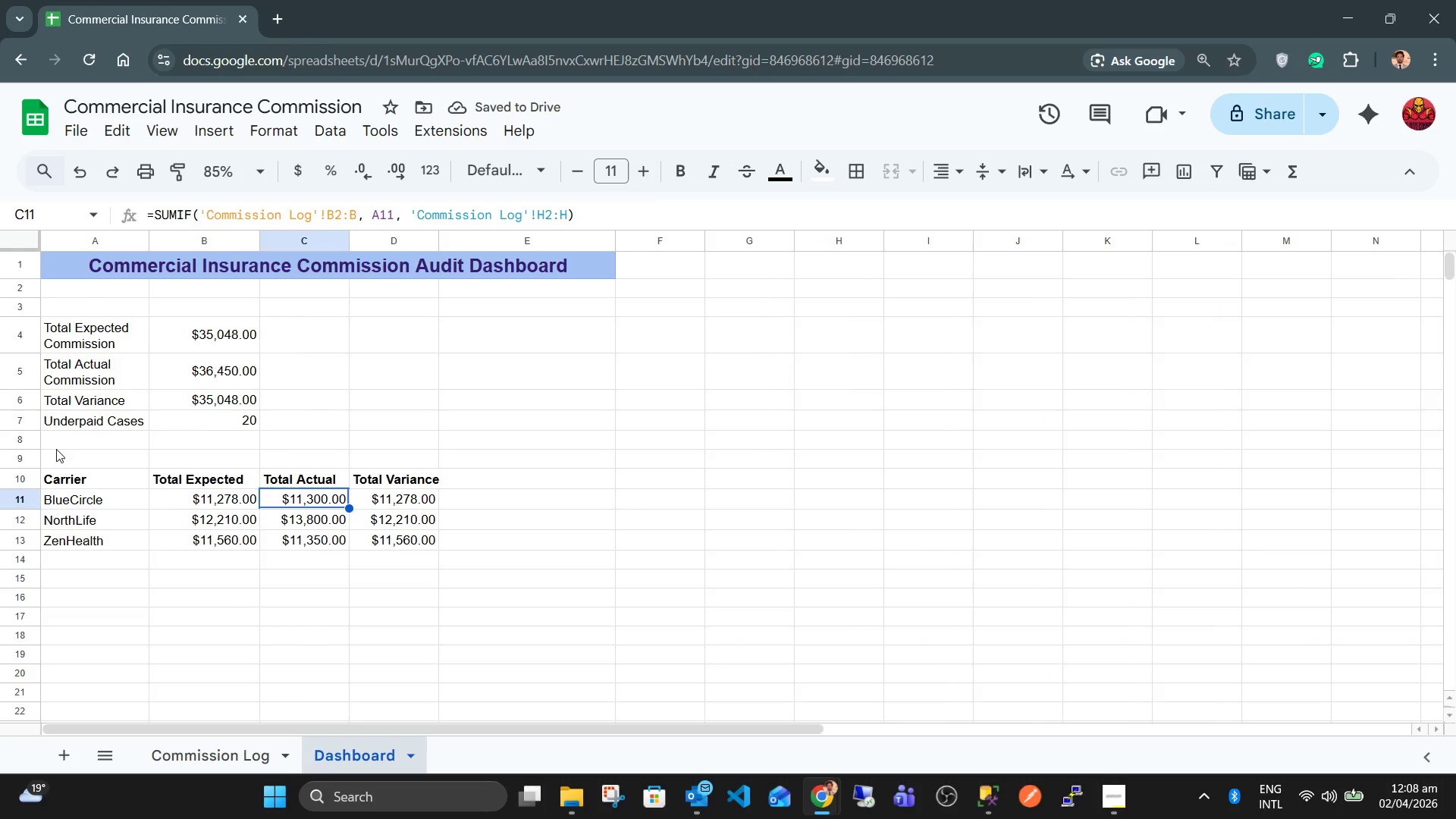 
left_click_drag(start_coordinate=[54, 474], to_coordinate=[384, 478])
 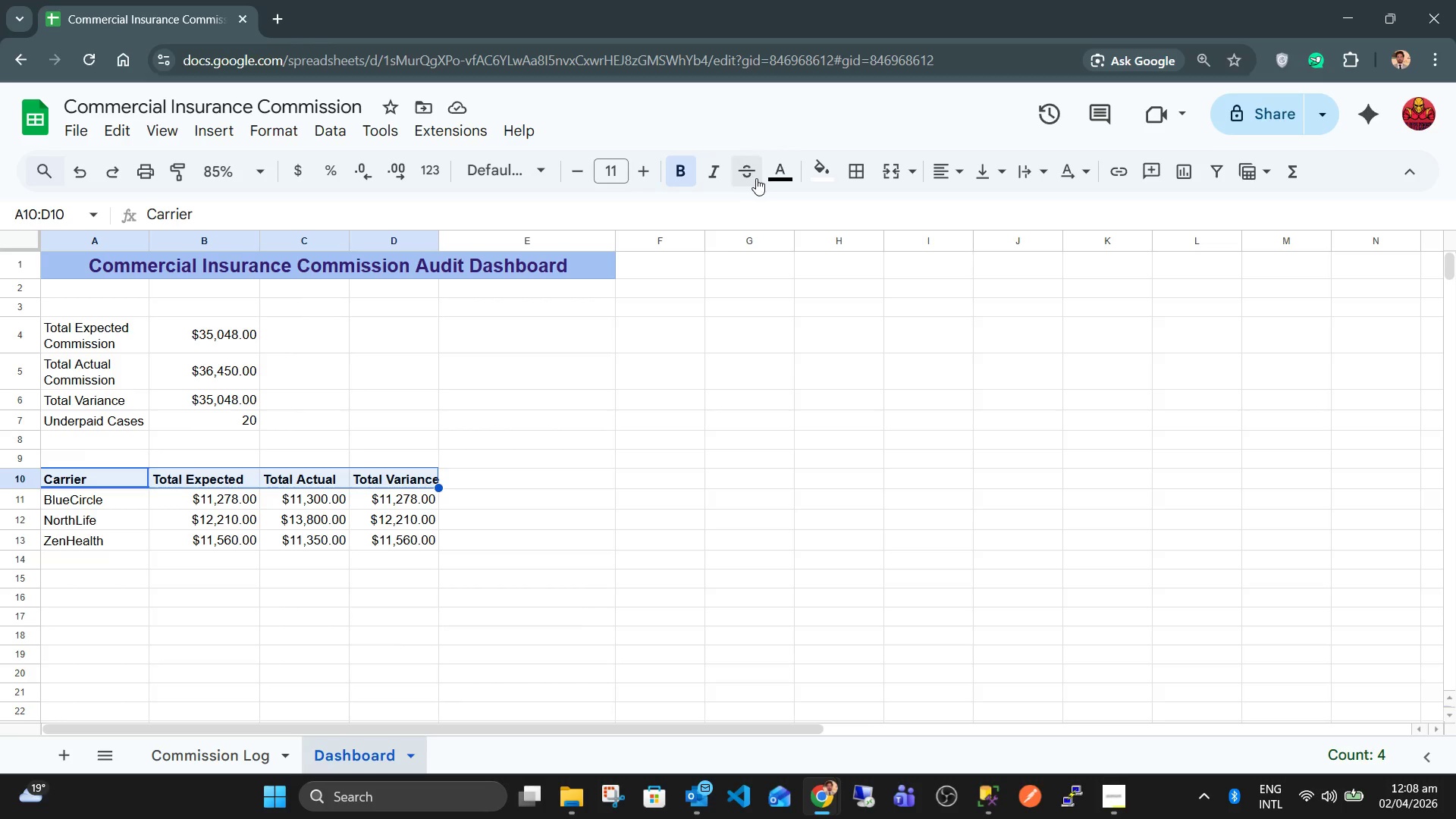 
left_click([829, 184])
 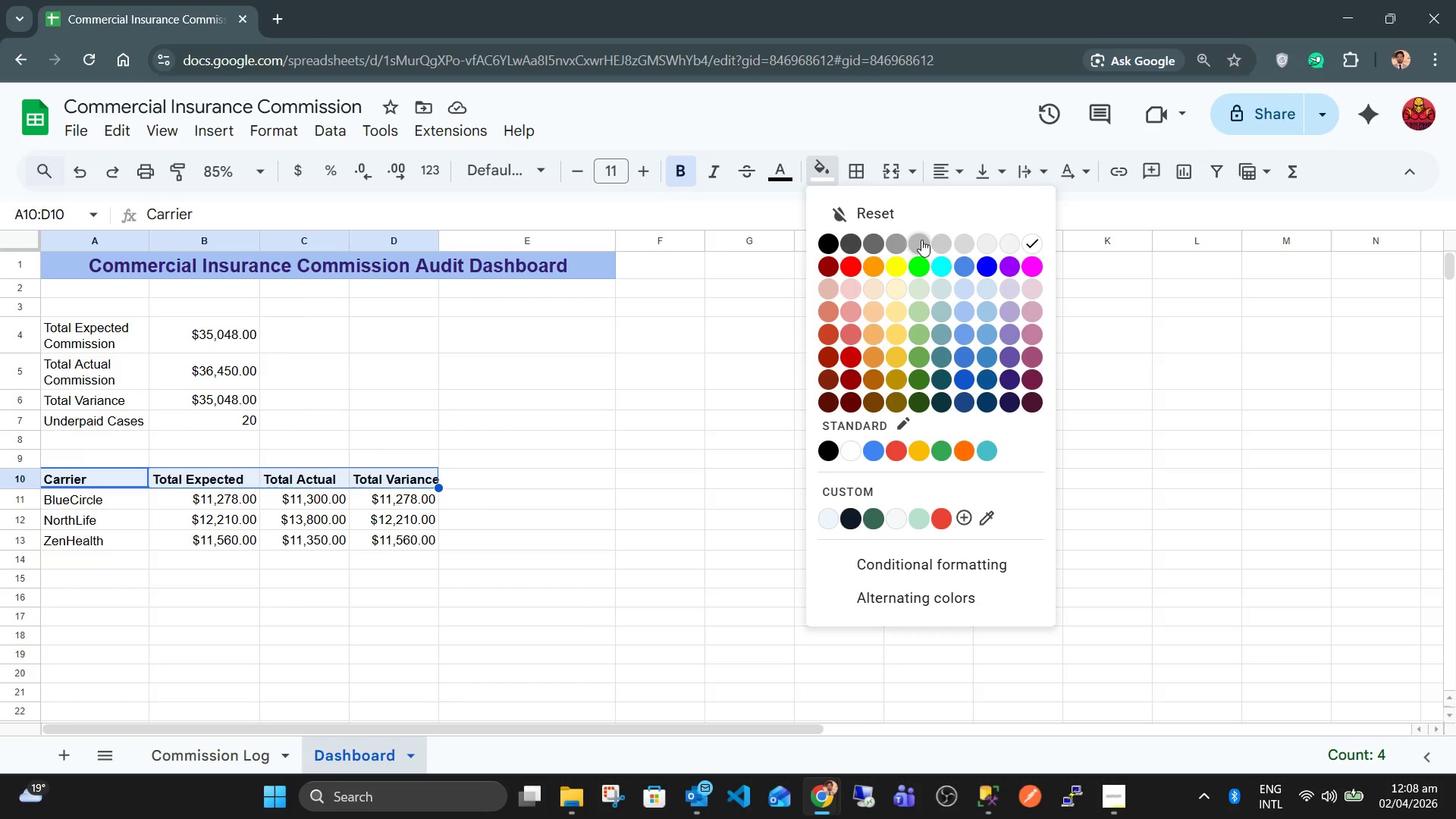 
double_click([580, 464])
 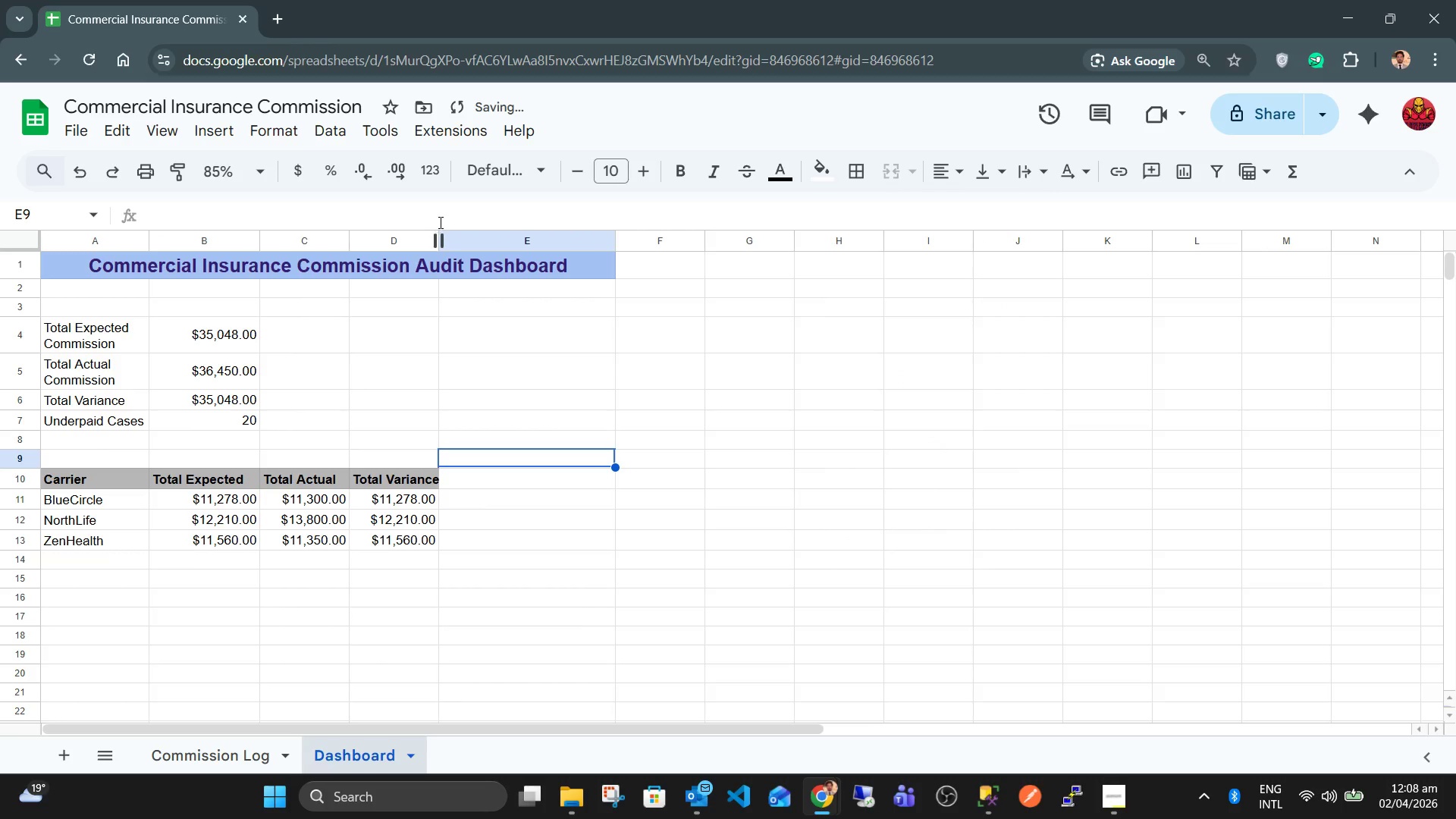 
left_click_drag(start_coordinate=[441, 235], to_coordinate=[458, 237])
 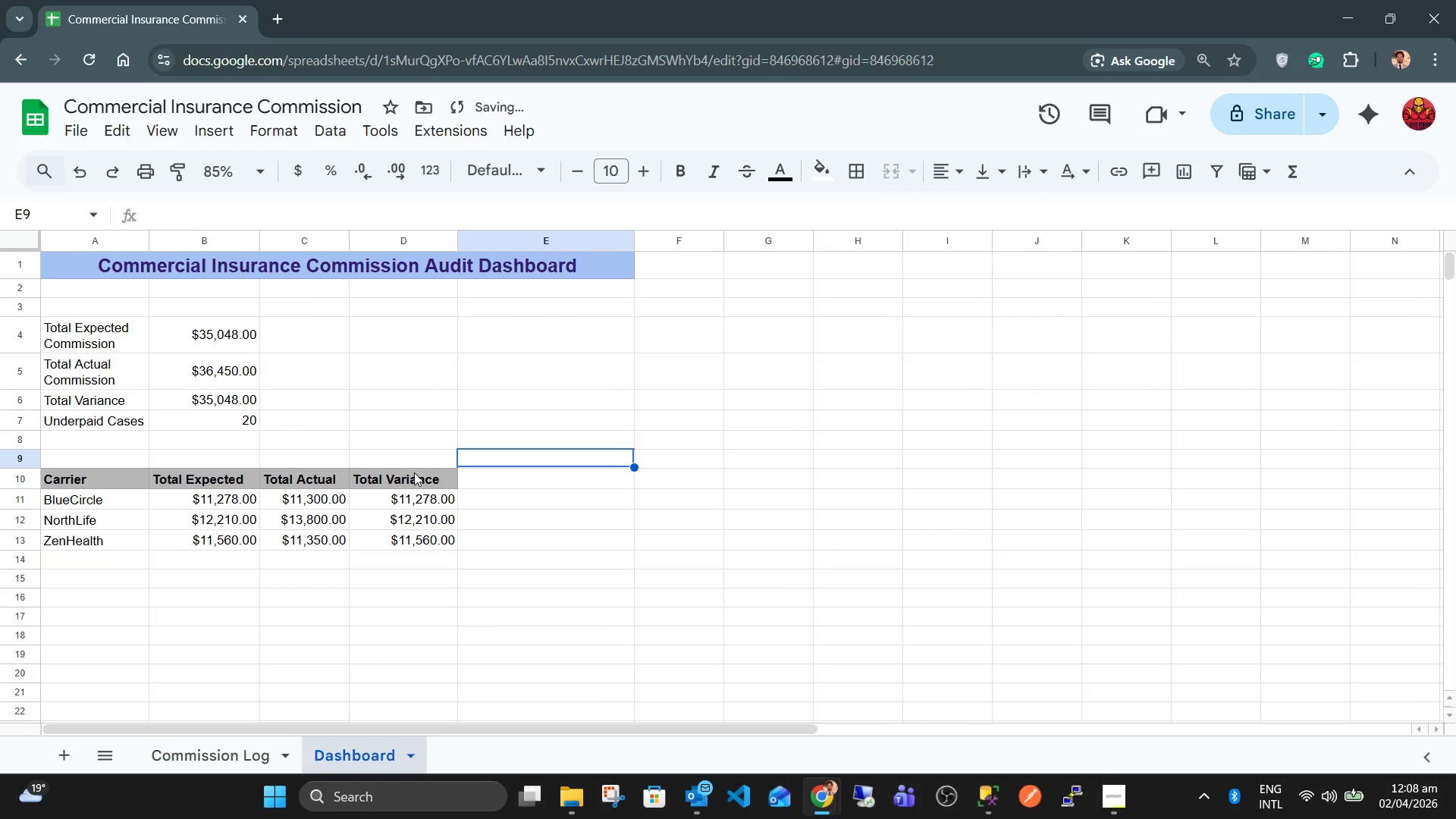 
left_click_drag(start_coordinate=[414, 474], to_coordinate=[127, 478])
 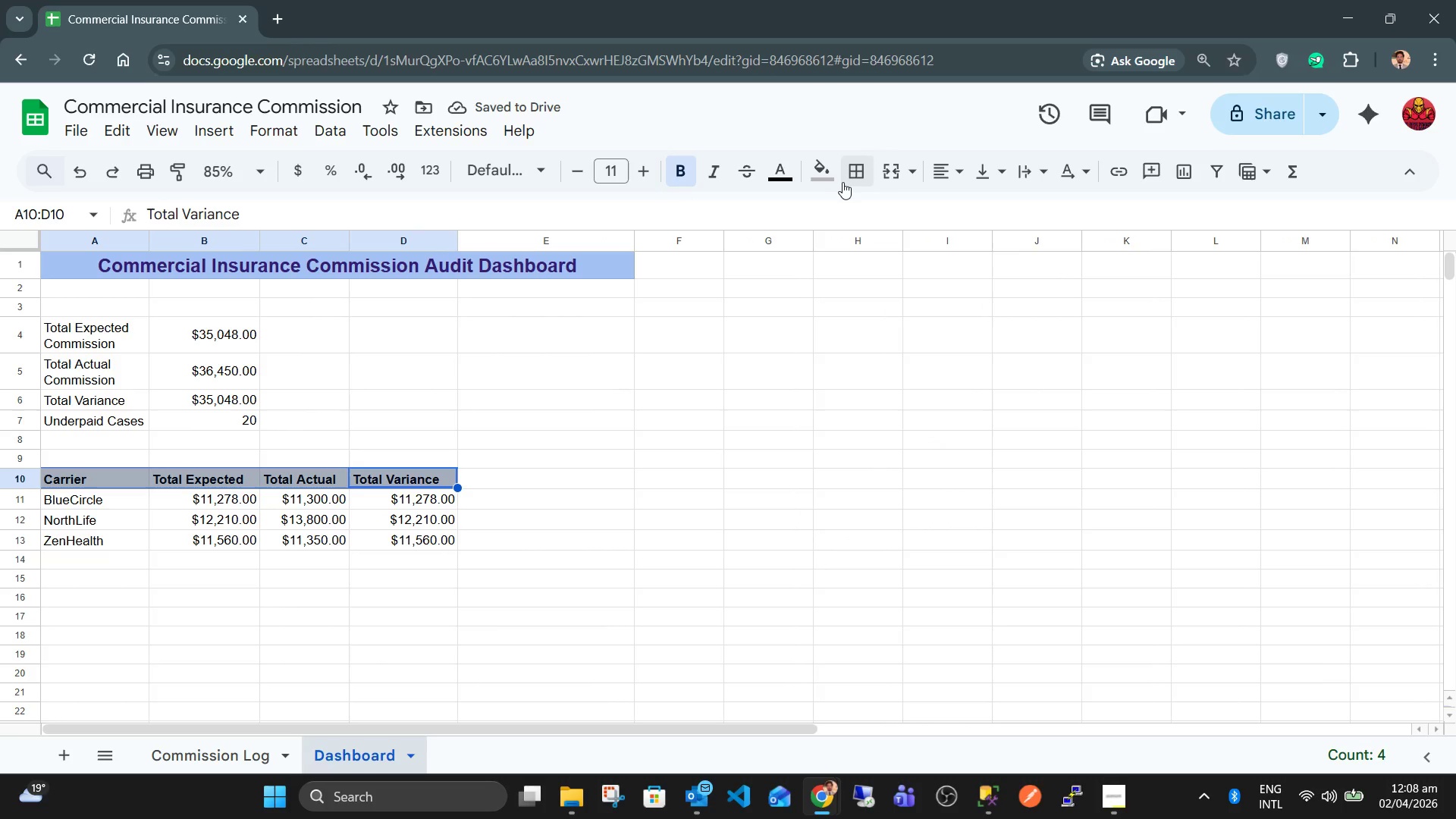 
left_click([833, 182])
 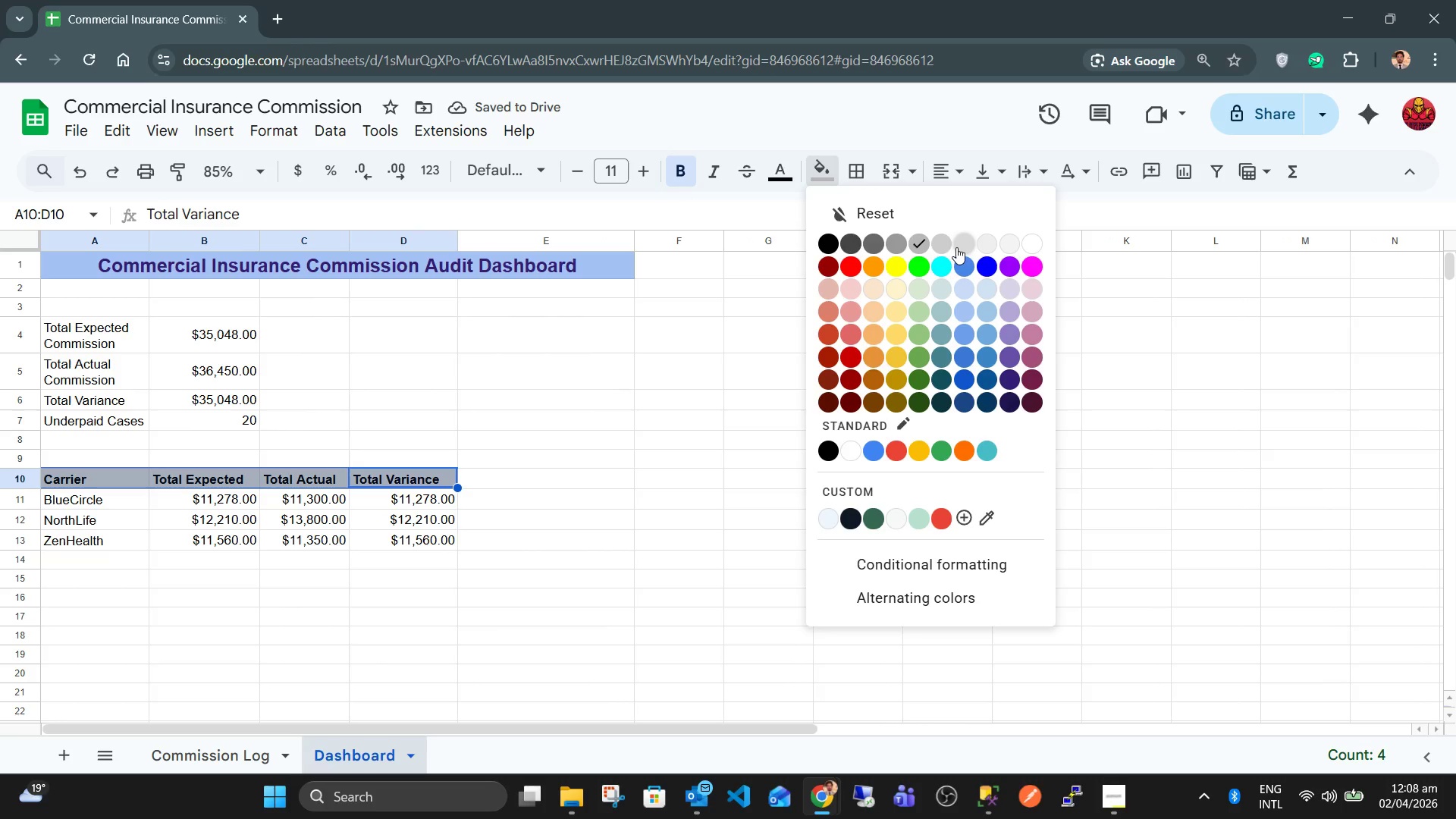 
left_click([937, 247])
 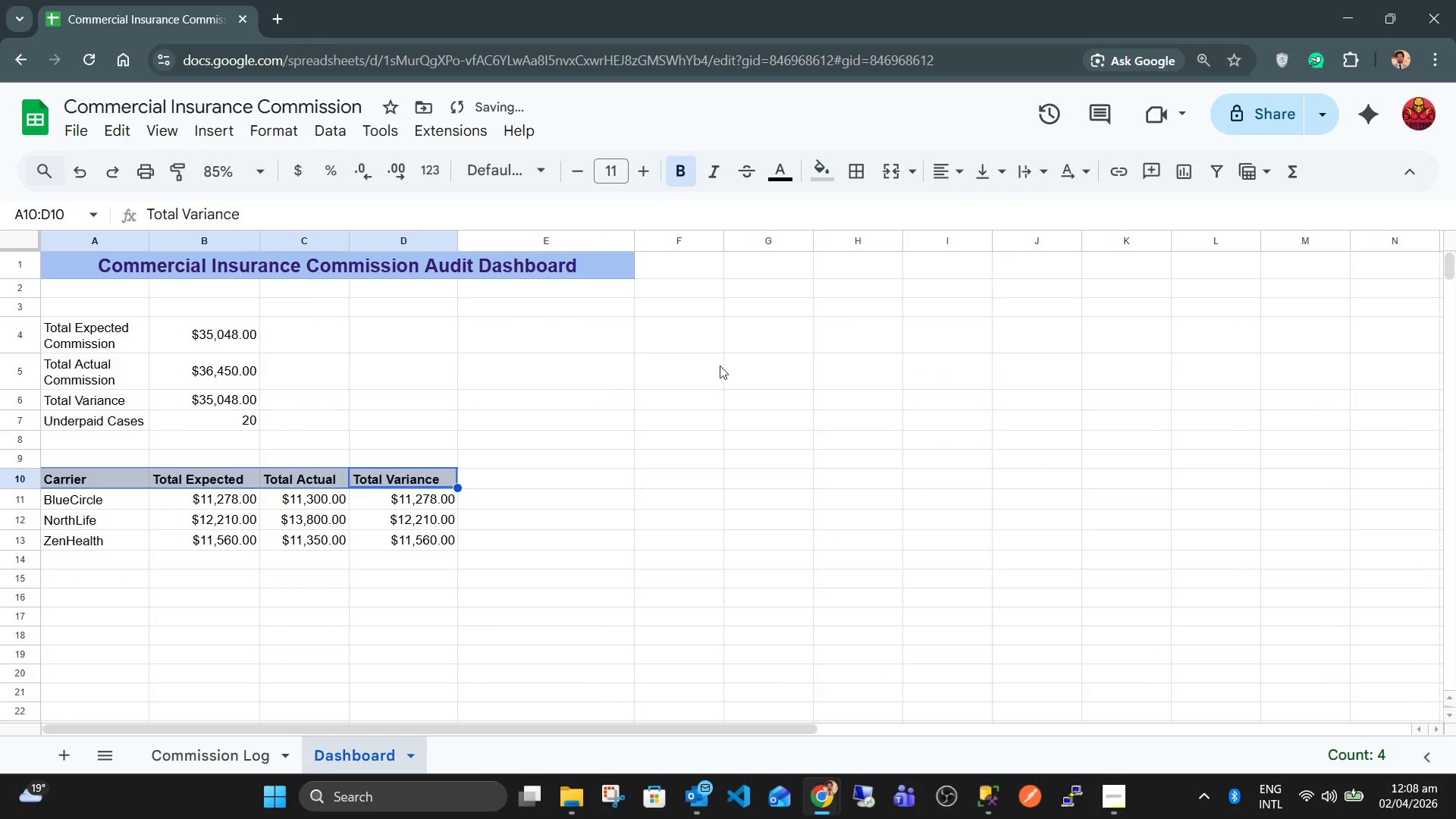 
left_click([642, 421])
 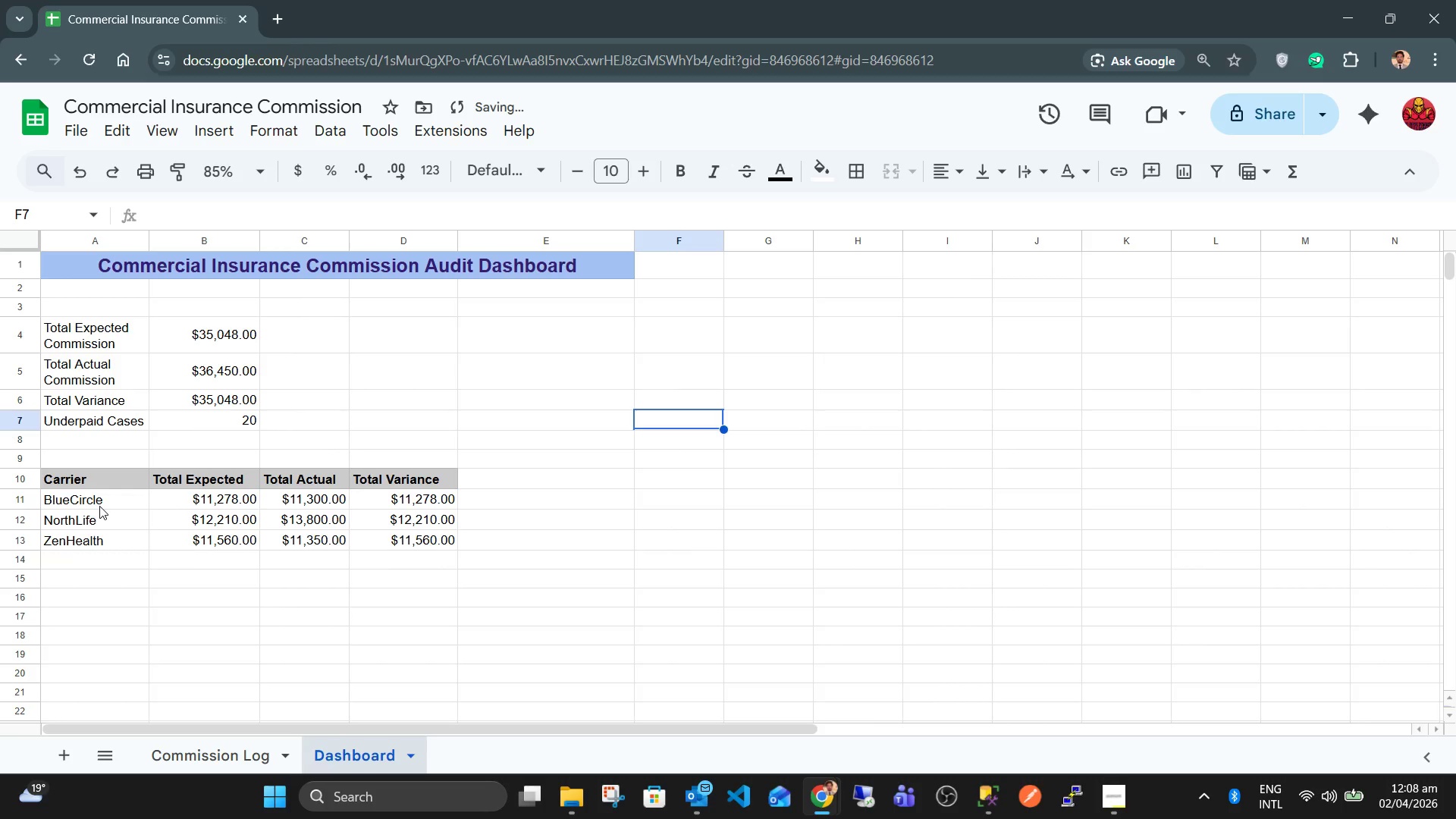 
left_click_drag(start_coordinate=[96, 497], to_coordinate=[409, 538])
 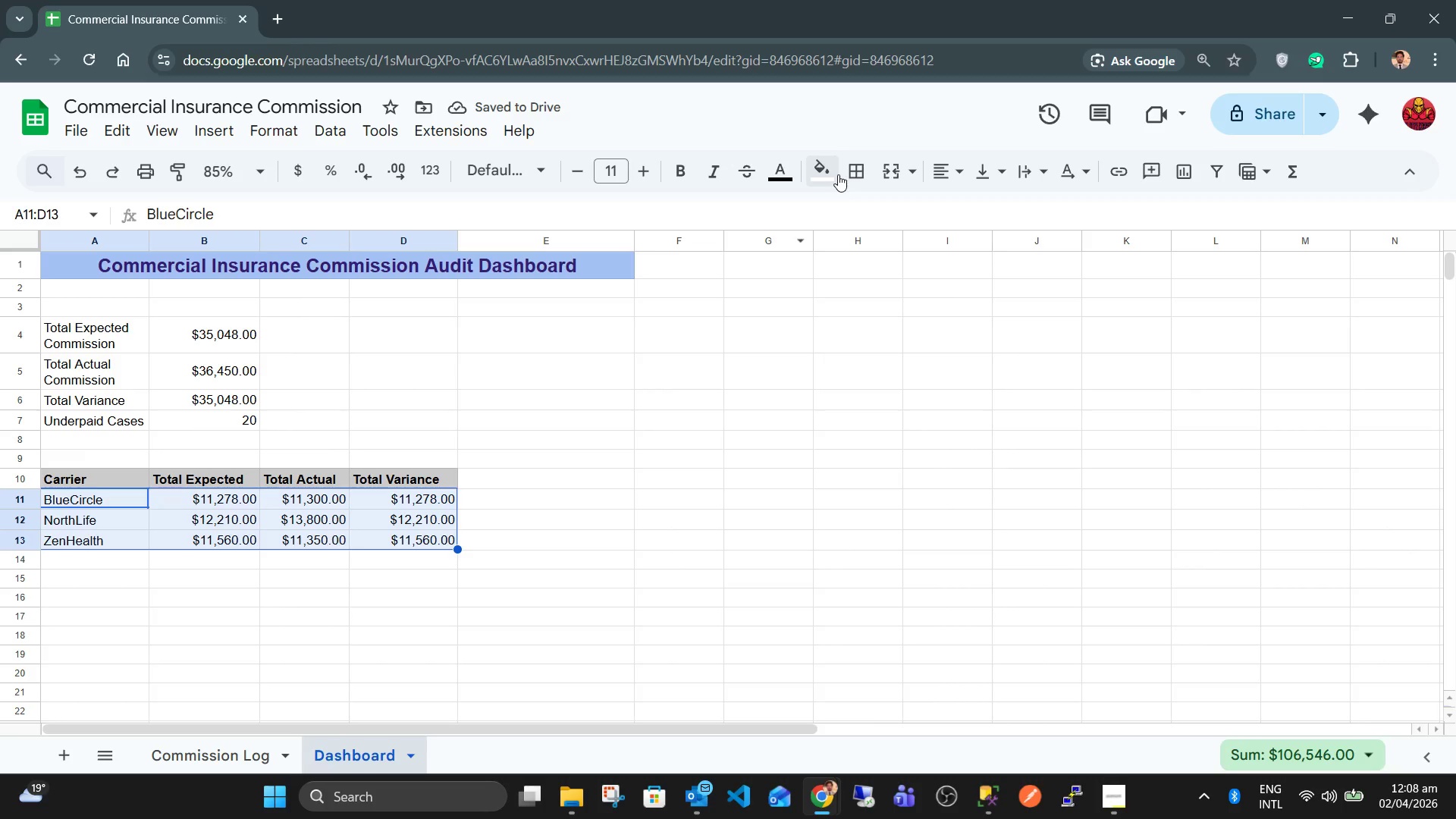 
left_click([838, 174])
 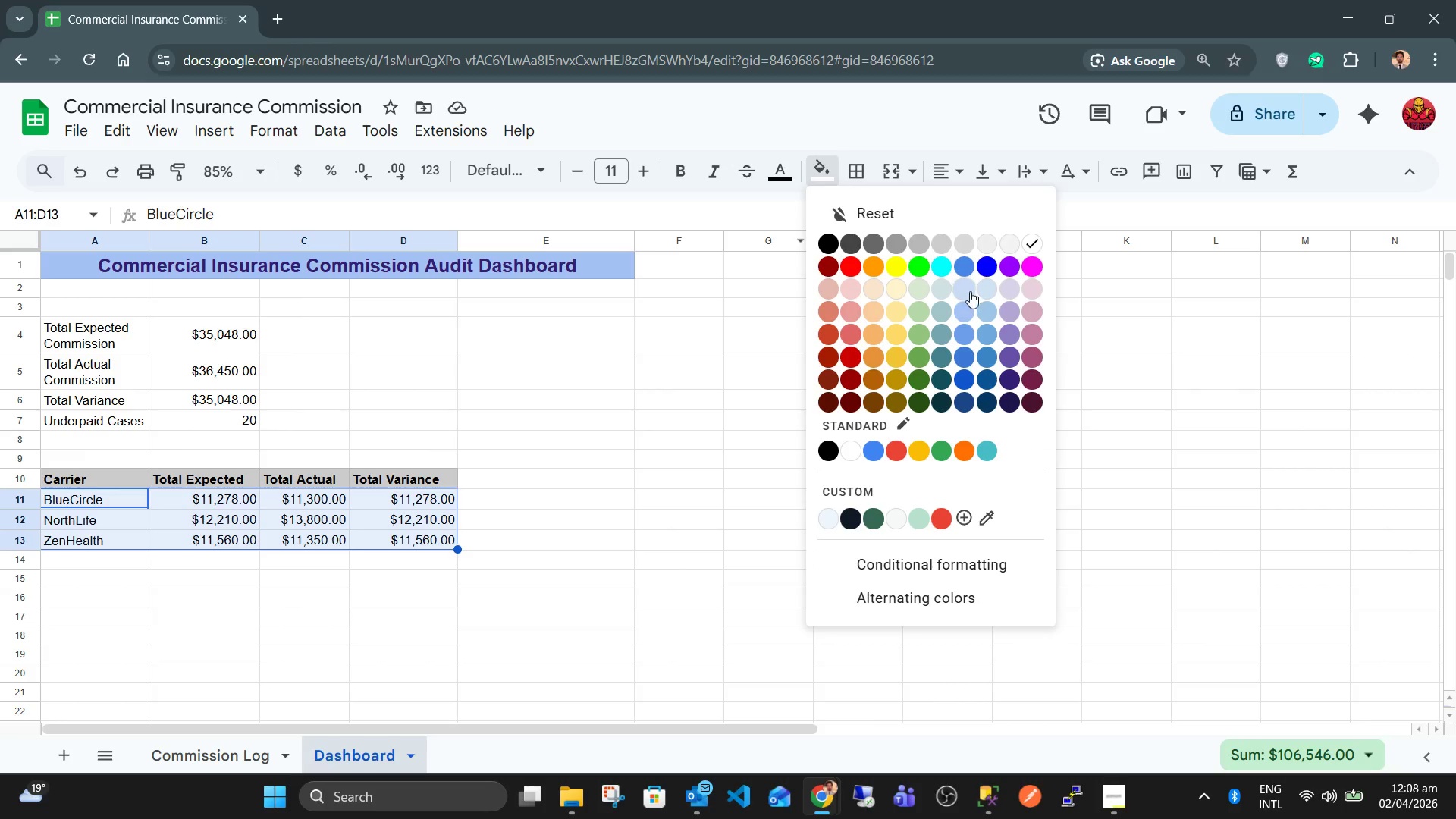 
left_click([982, 288])
 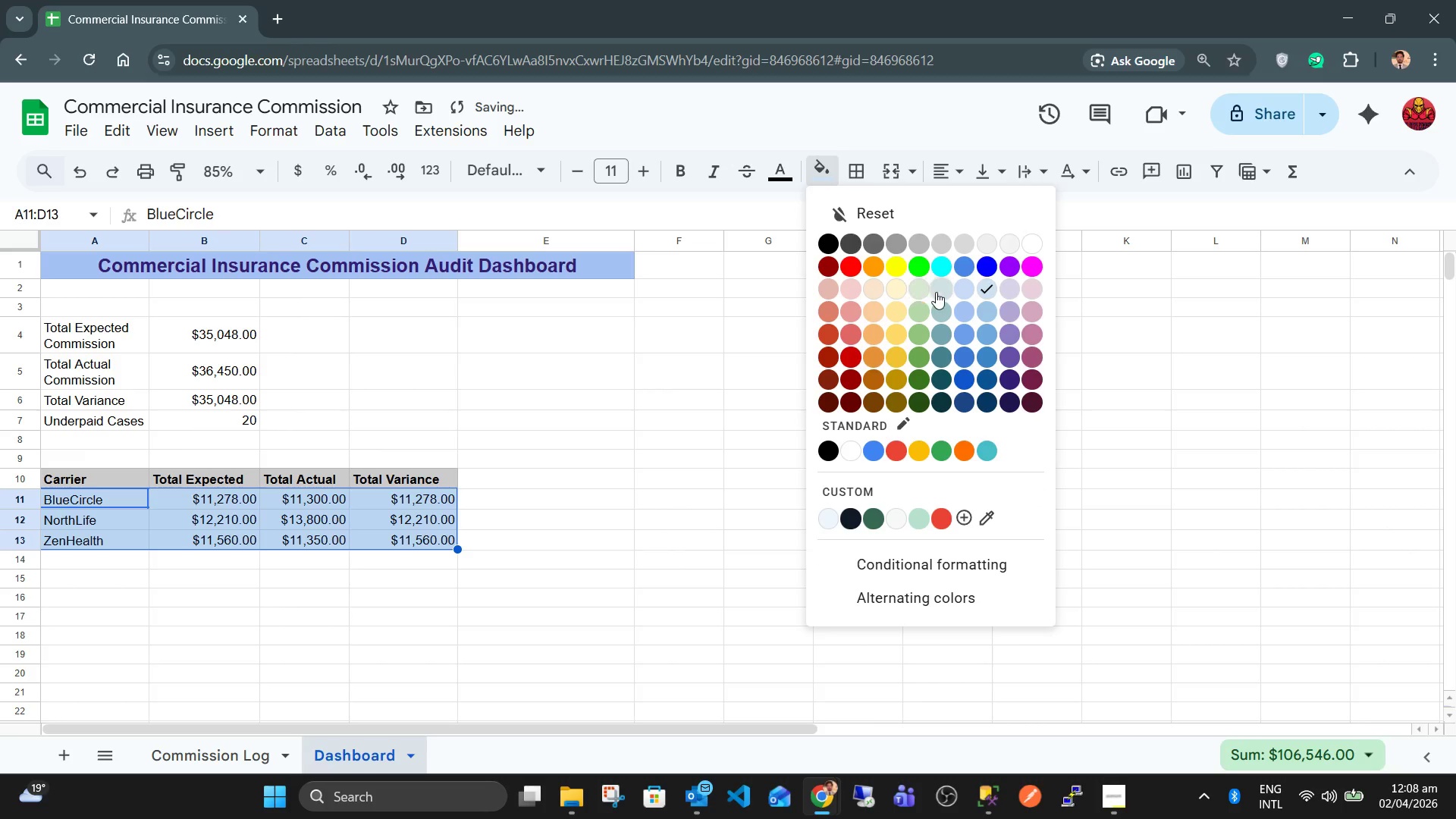 
left_click([949, 292])
 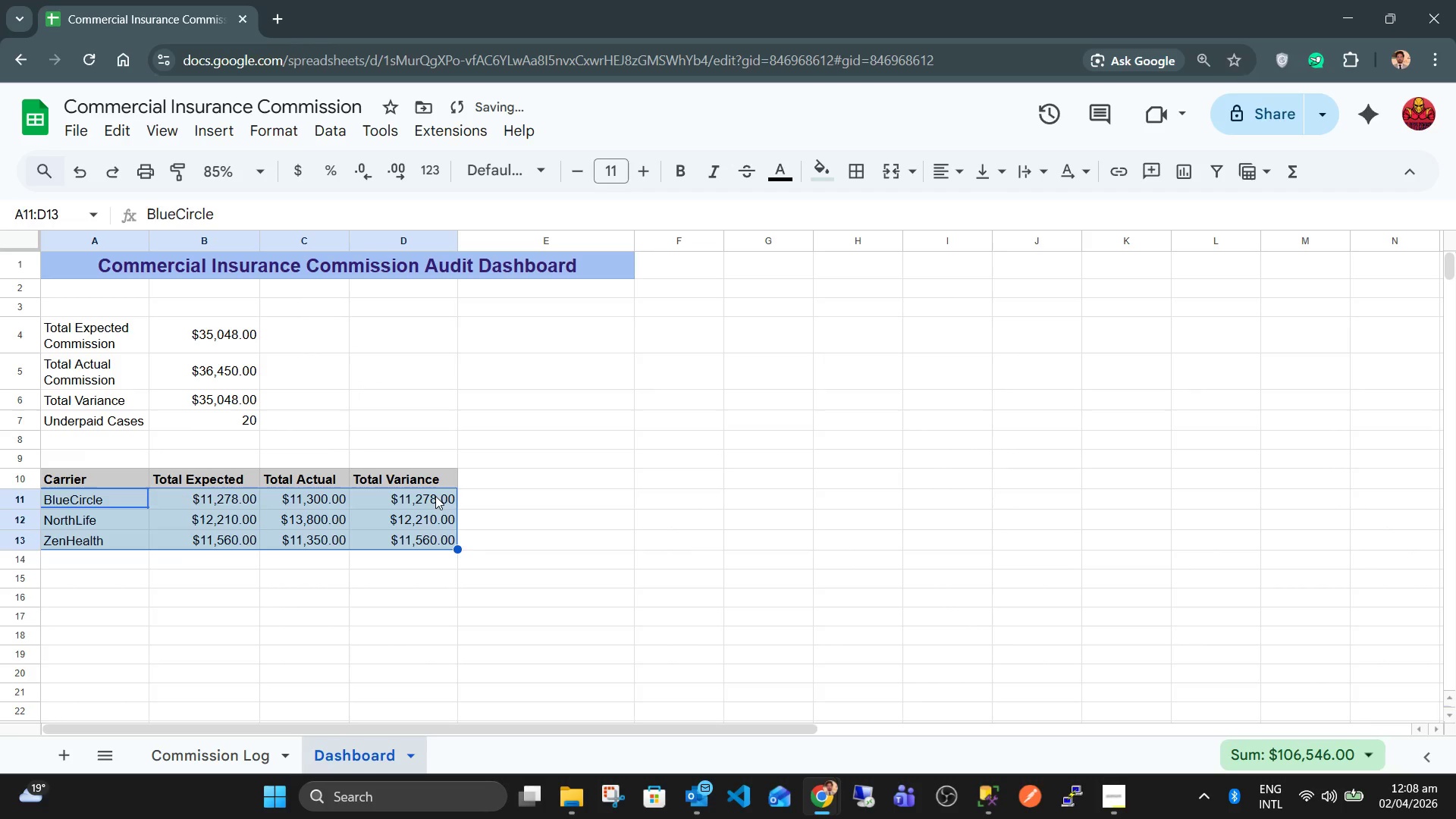 
double_click([599, 494])
 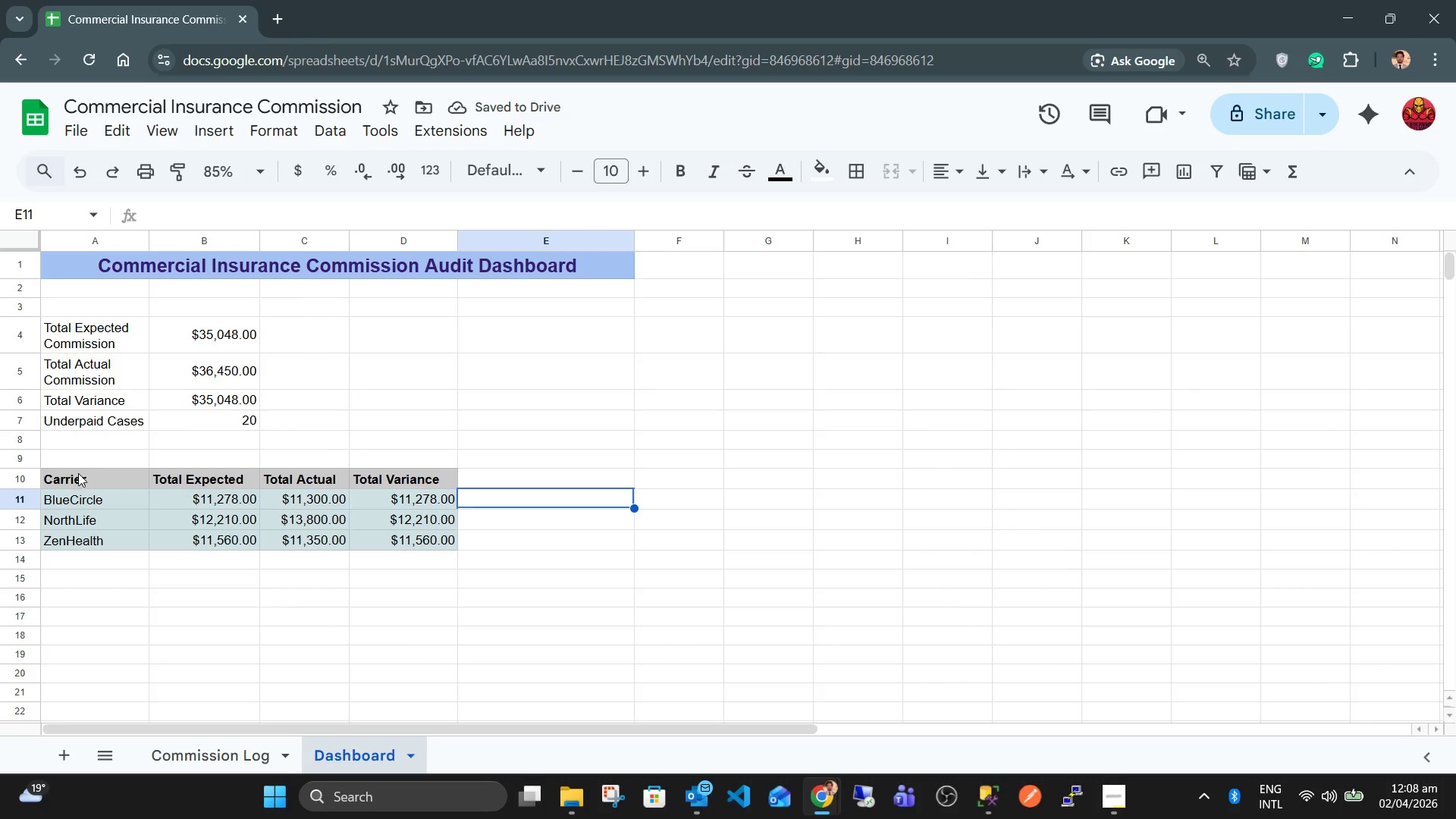 
left_click_drag(start_coordinate=[116, 482], to_coordinate=[453, 539])
 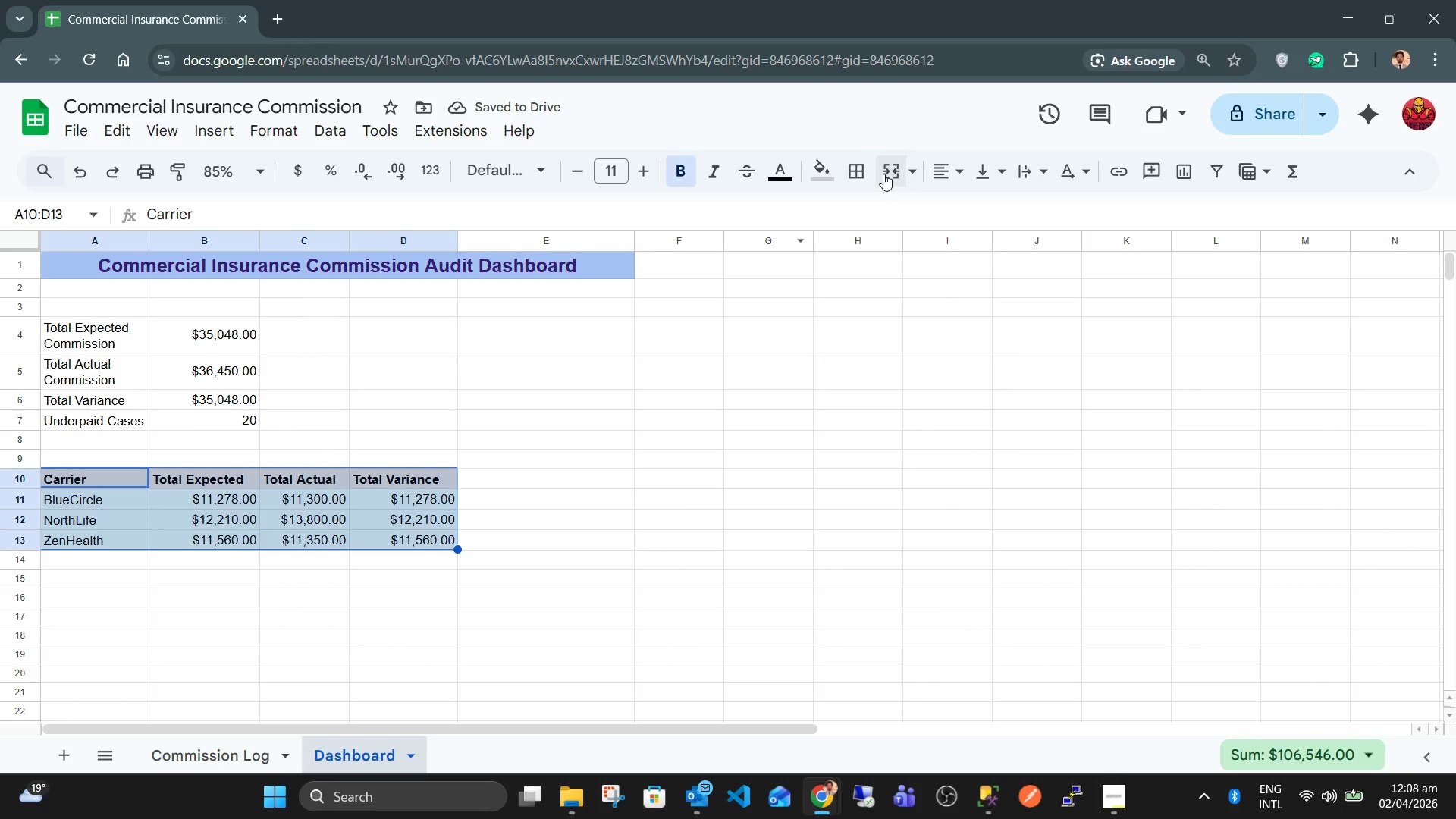 
left_click([858, 184])
 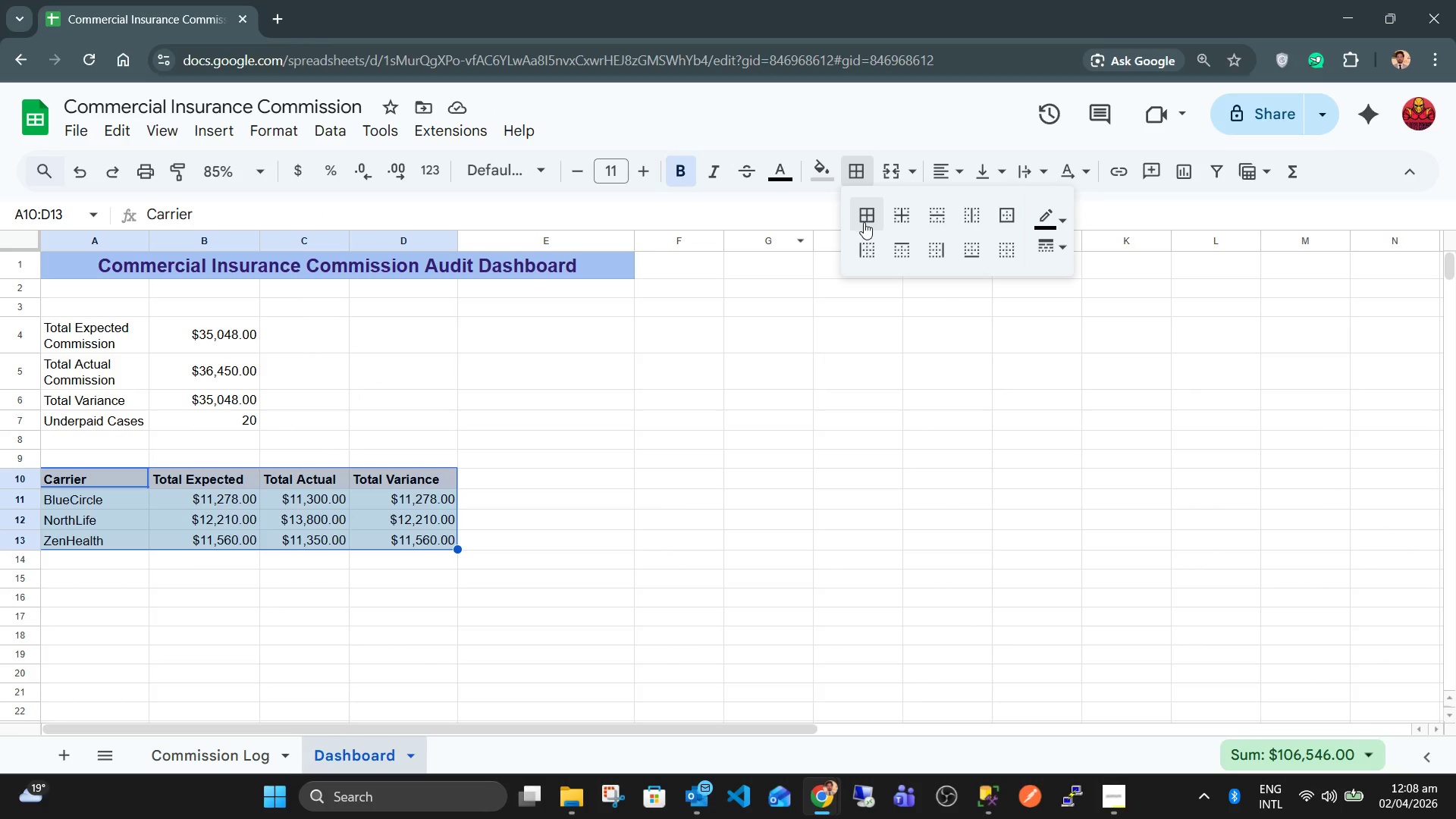 
left_click([864, 222])
 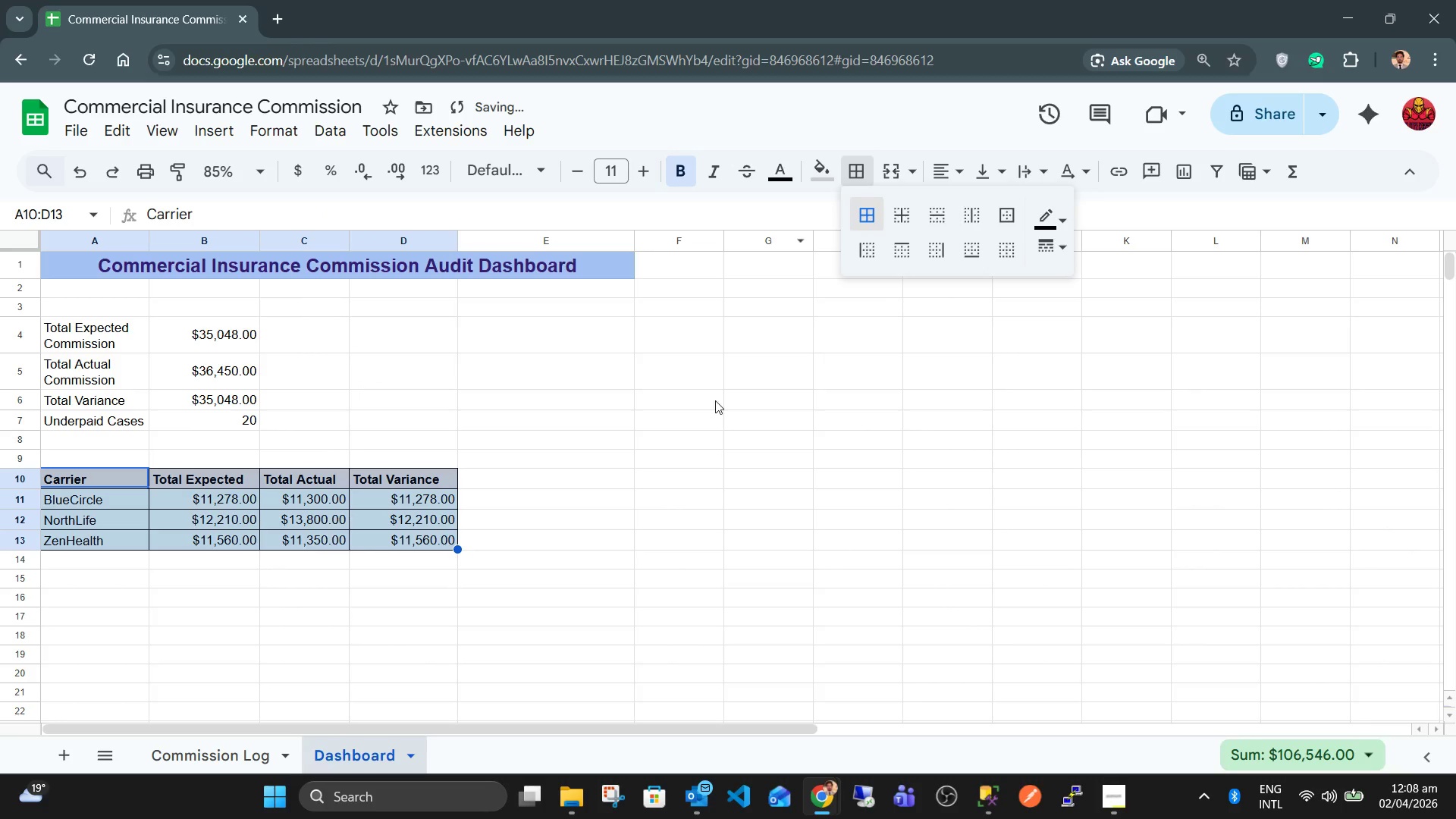 
left_click([715, 400])
 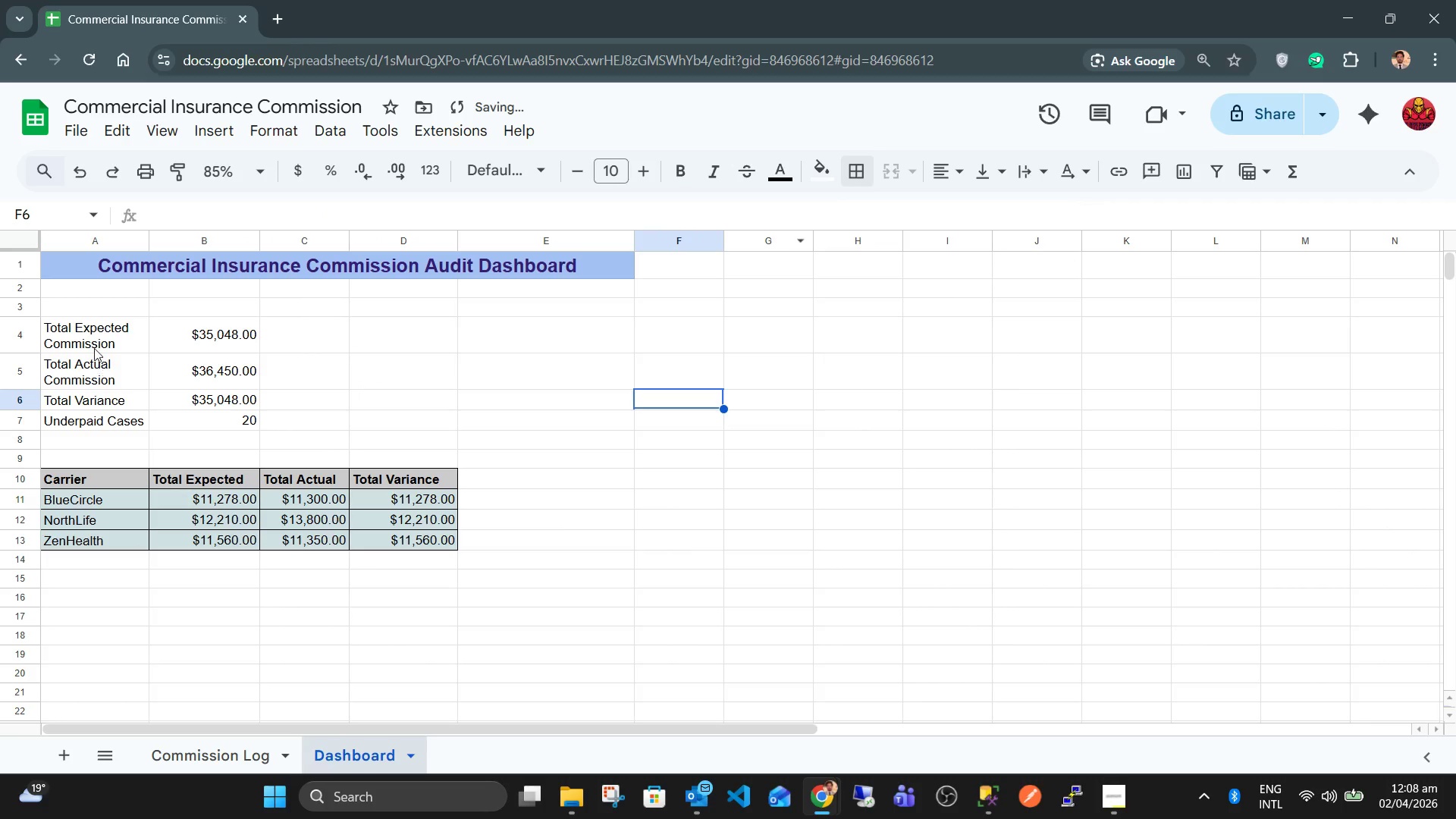 
left_click_drag(start_coordinate=[89, 340], to_coordinate=[224, 413])
 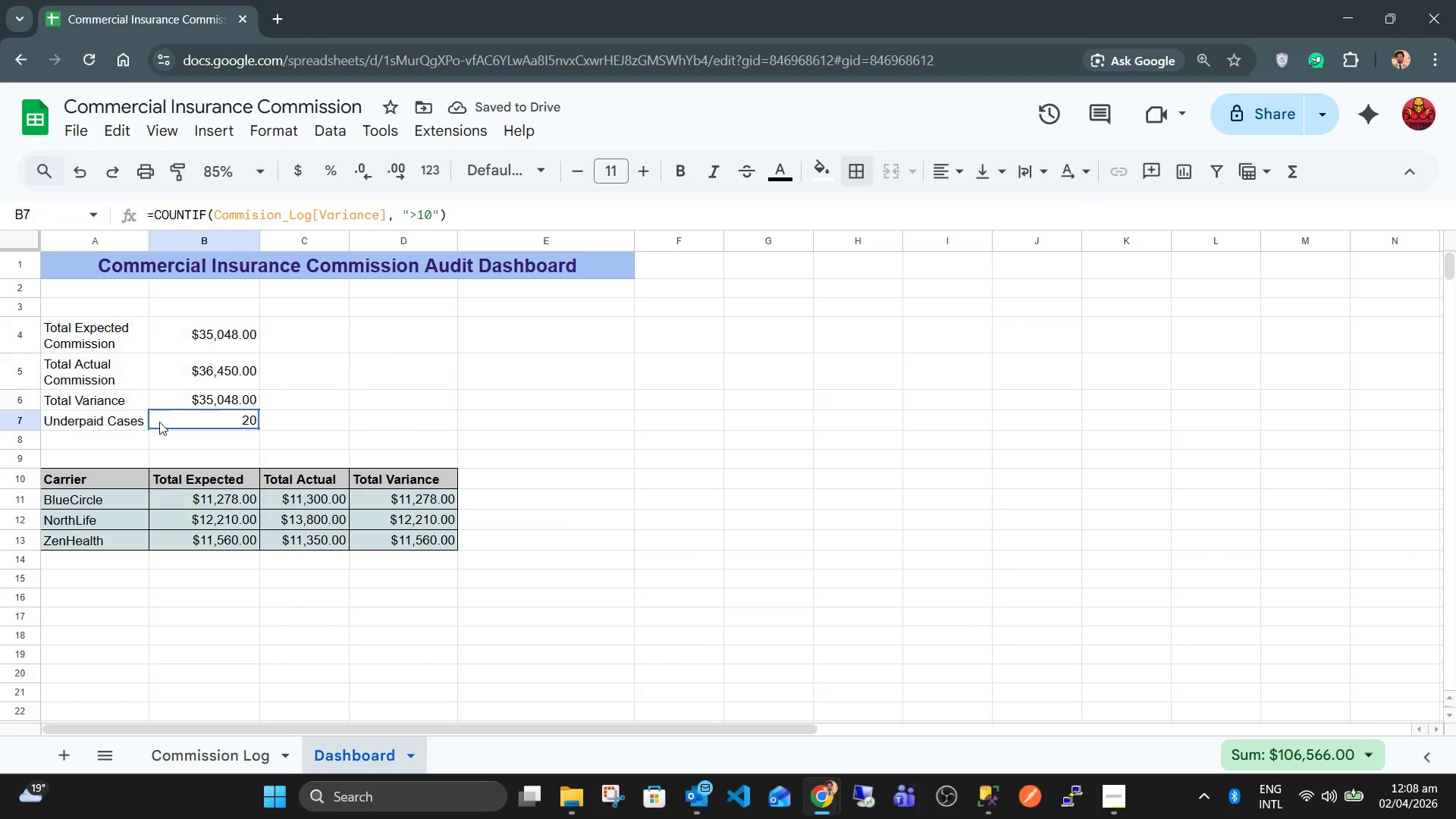 
left_click([159, 422])
 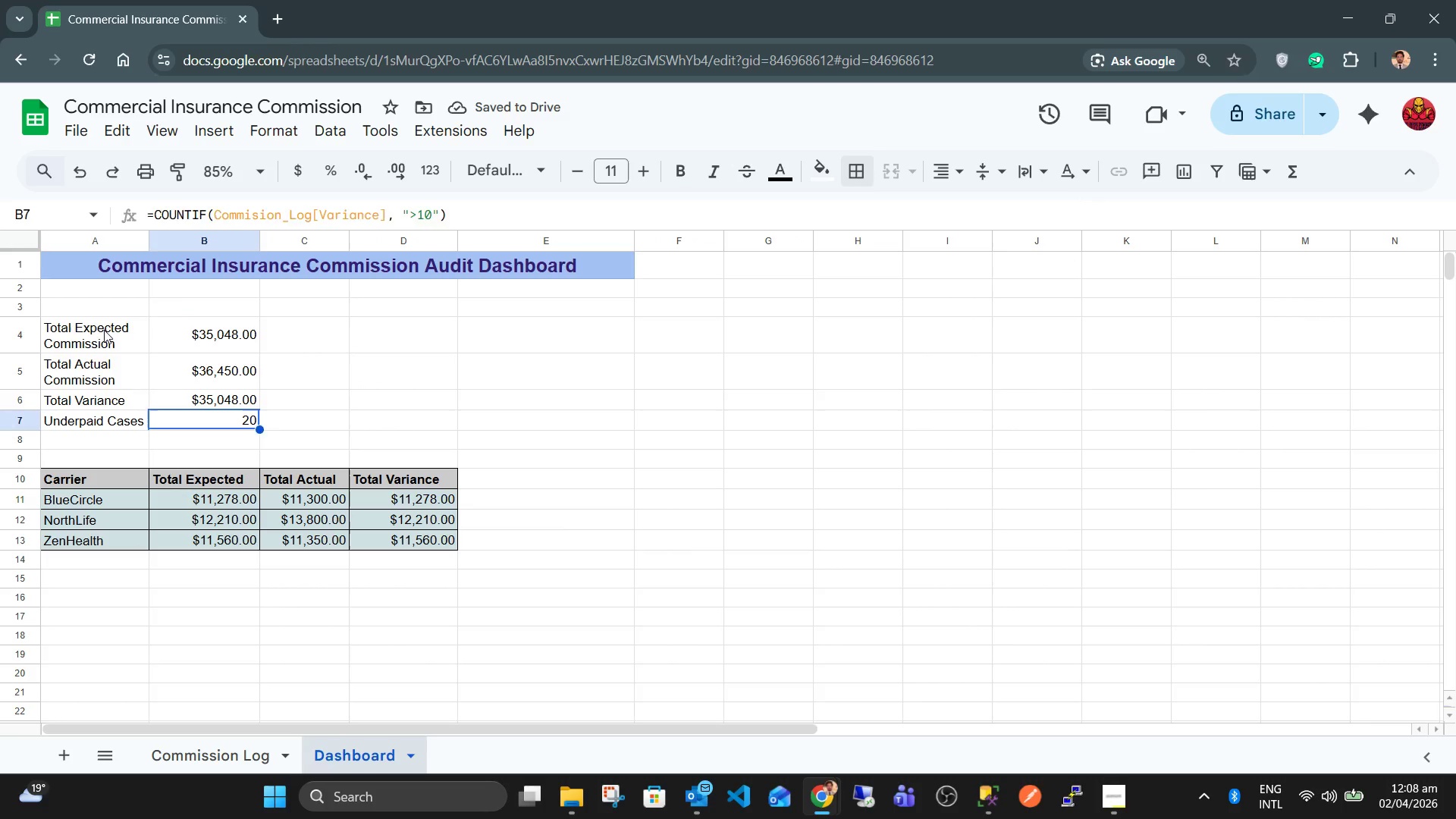 
left_click_drag(start_coordinate=[104, 330], to_coordinate=[224, 416])
 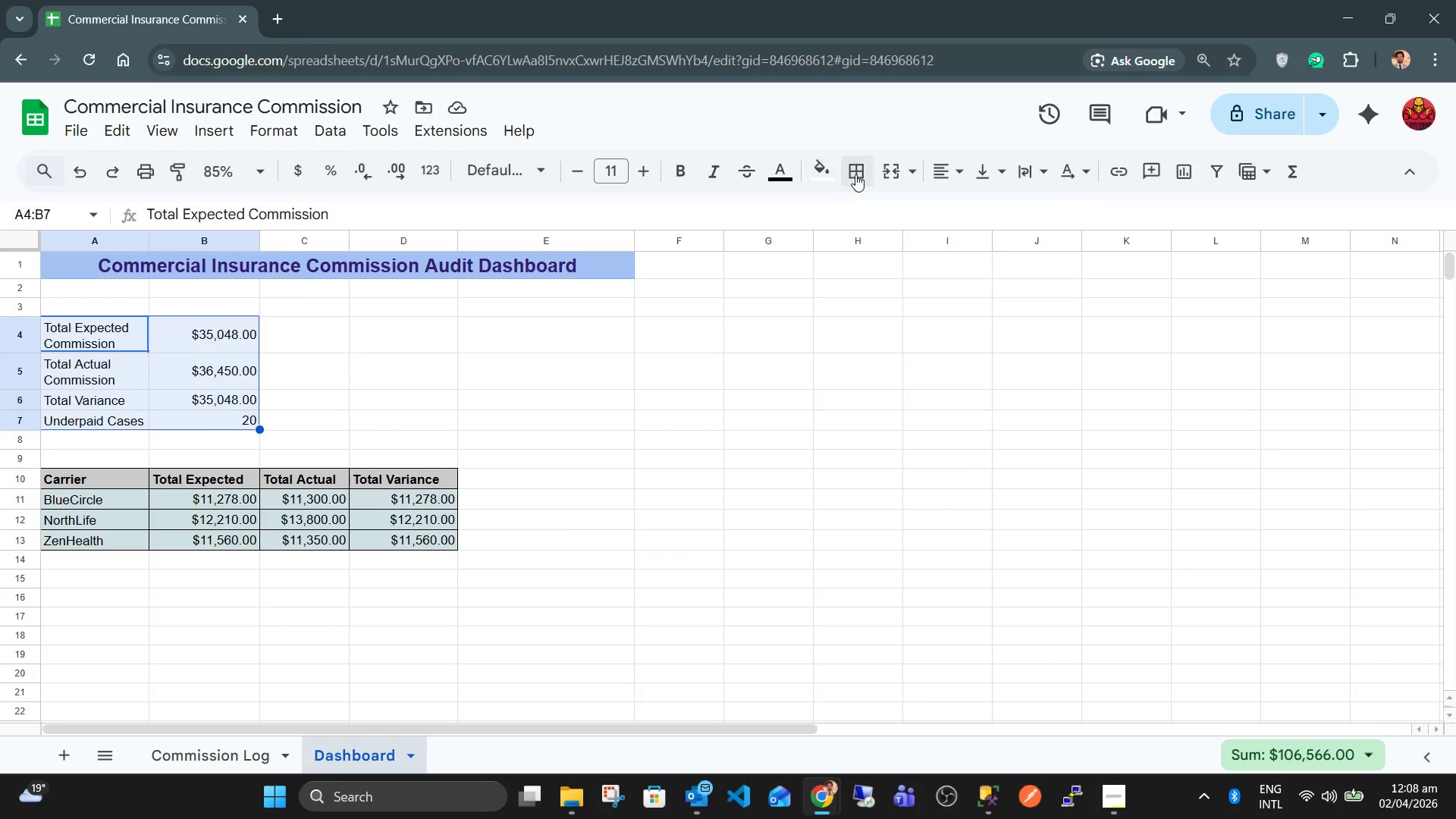 
left_click([861, 177])
 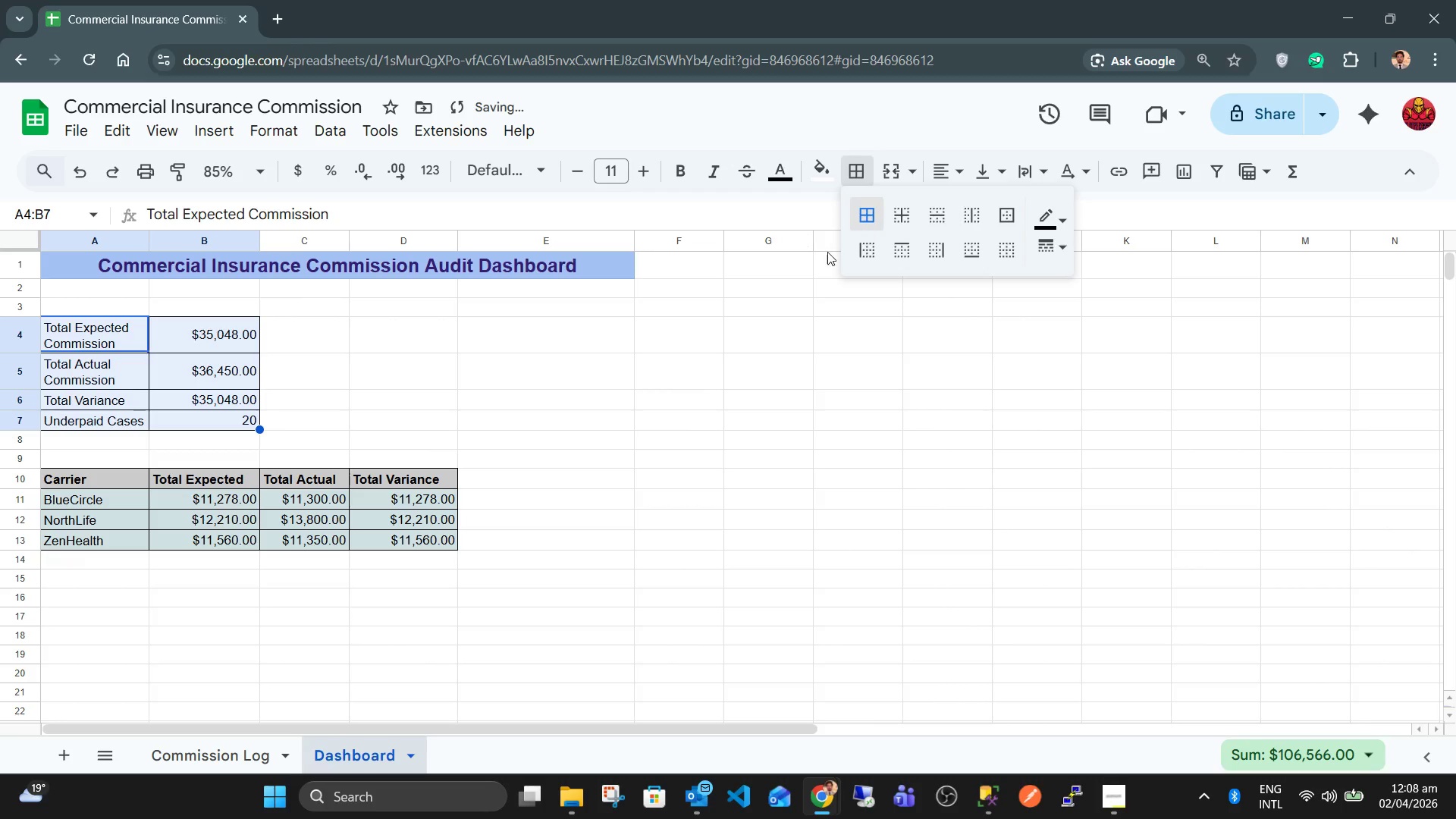 
double_click([517, 400])
 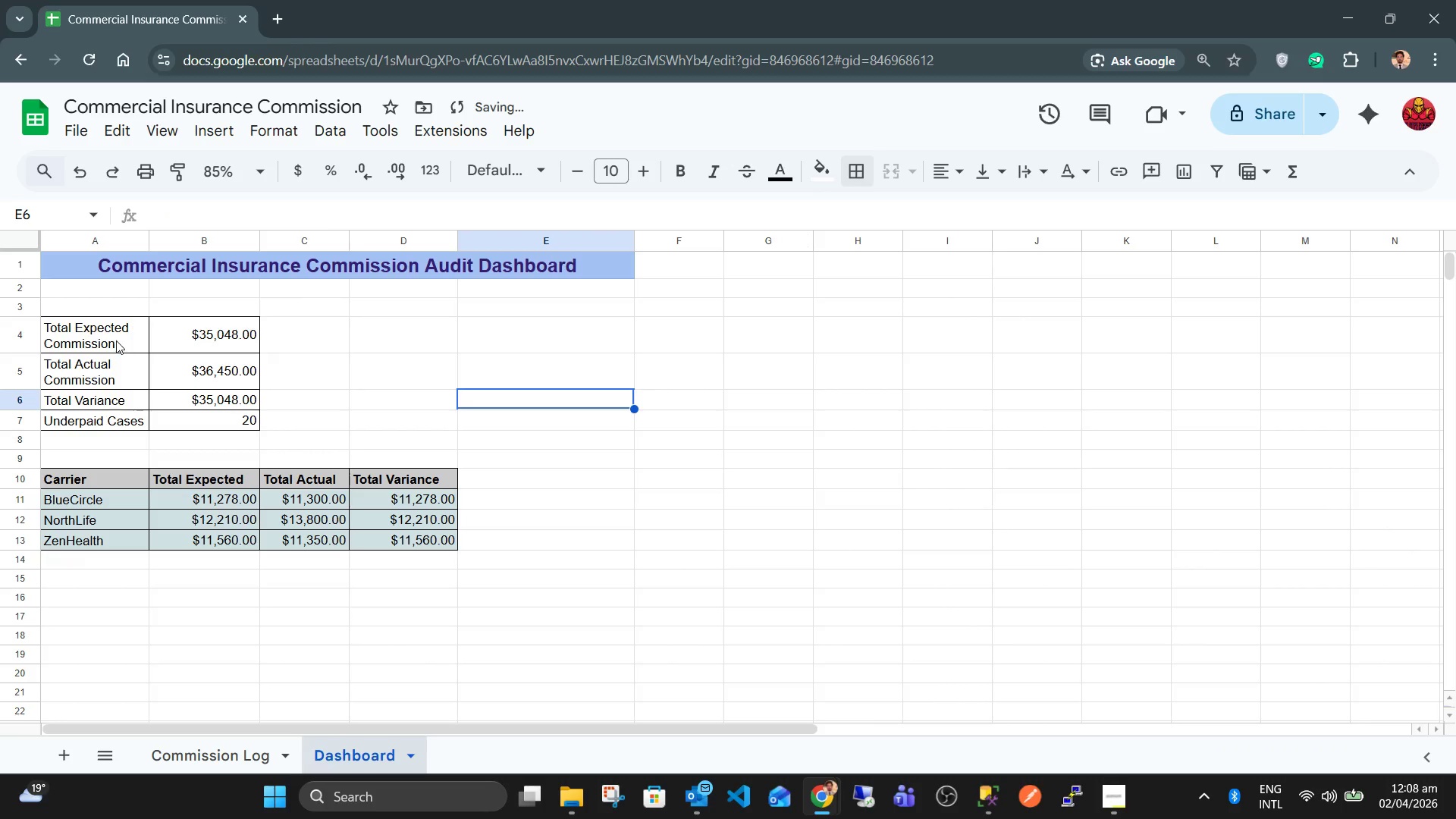 
left_click_drag(start_coordinate=[115, 340], to_coordinate=[109, 423])
 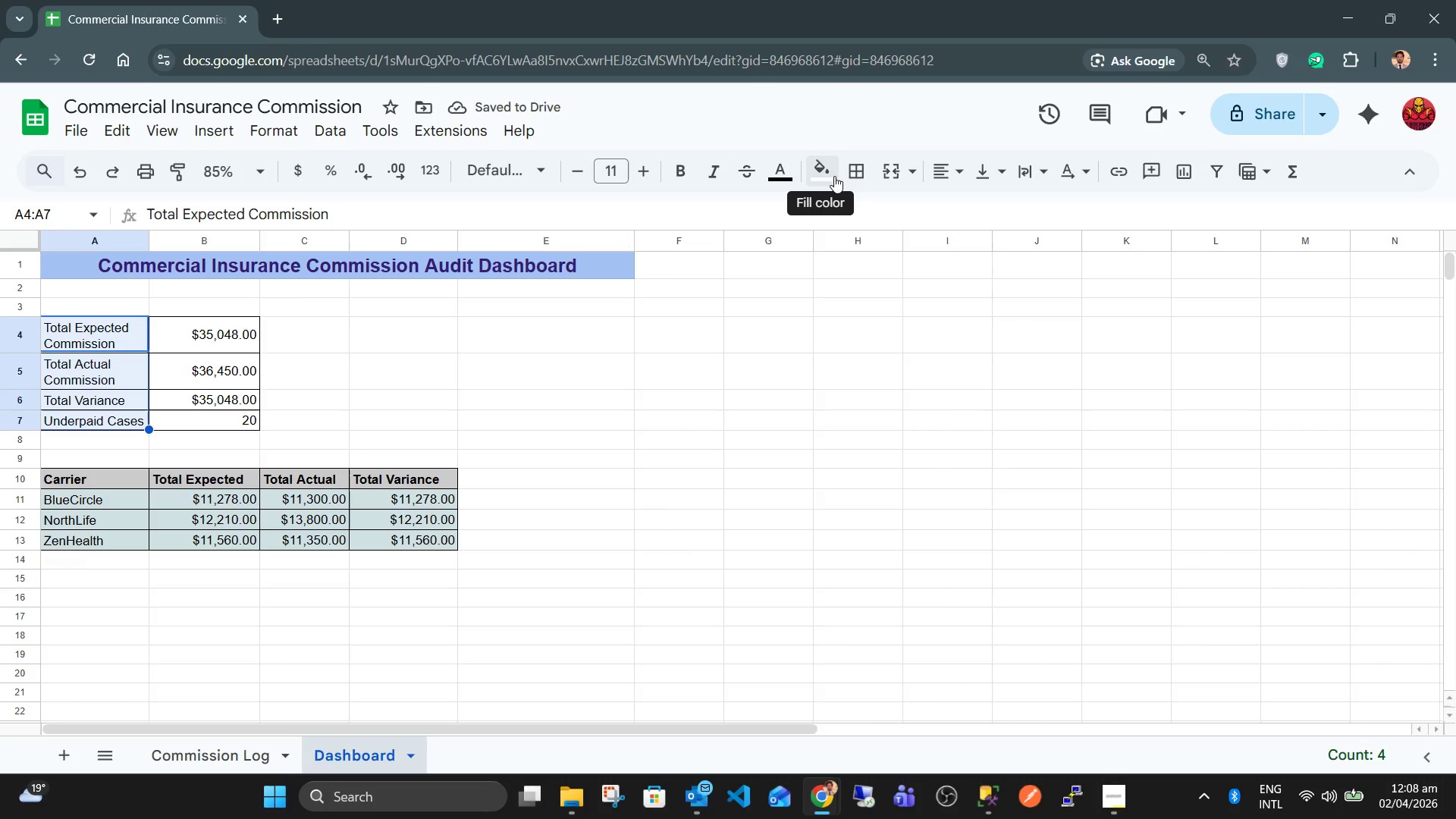 
left_click([834, 176])
 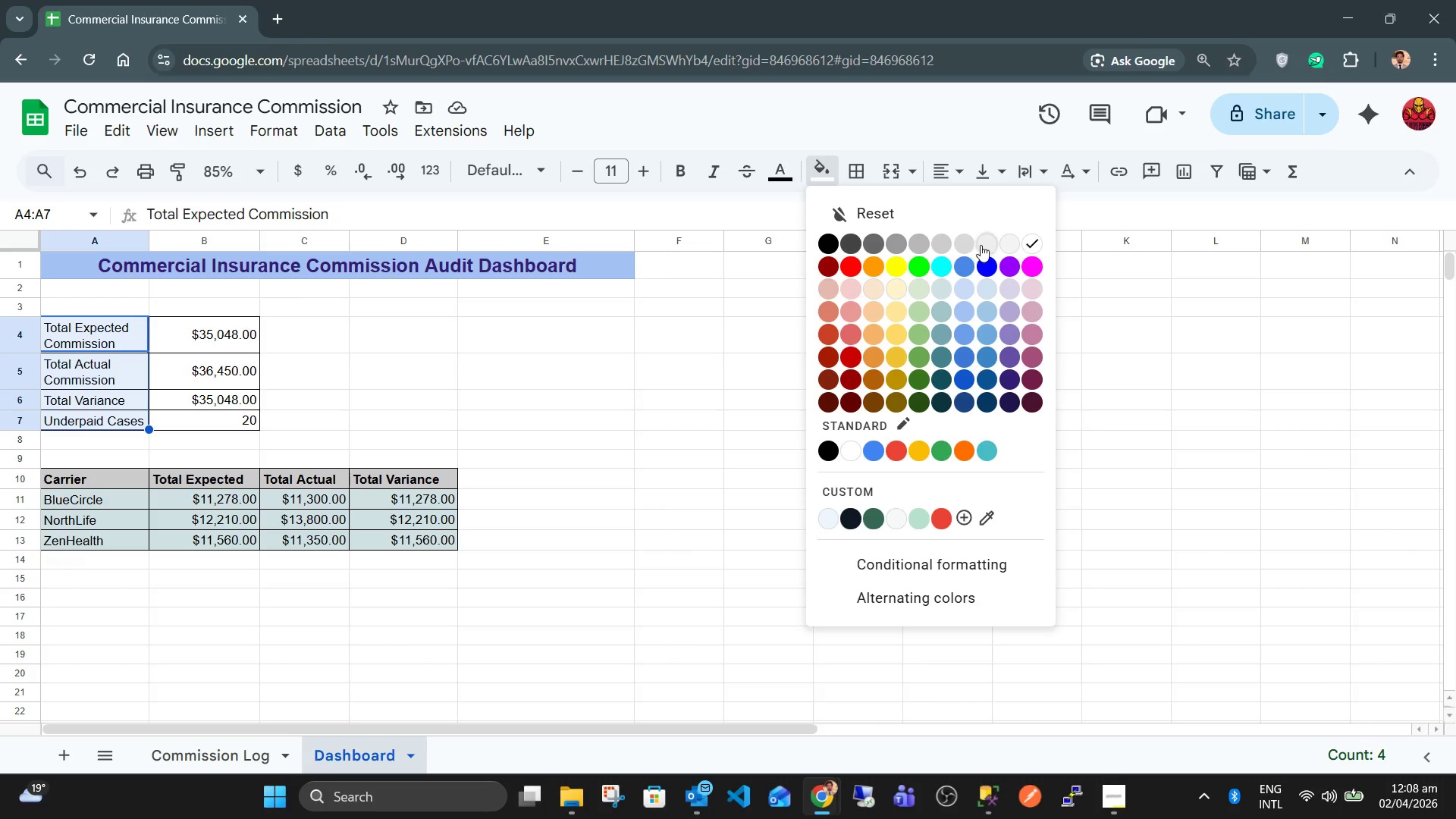 
double_click([711, 334])
 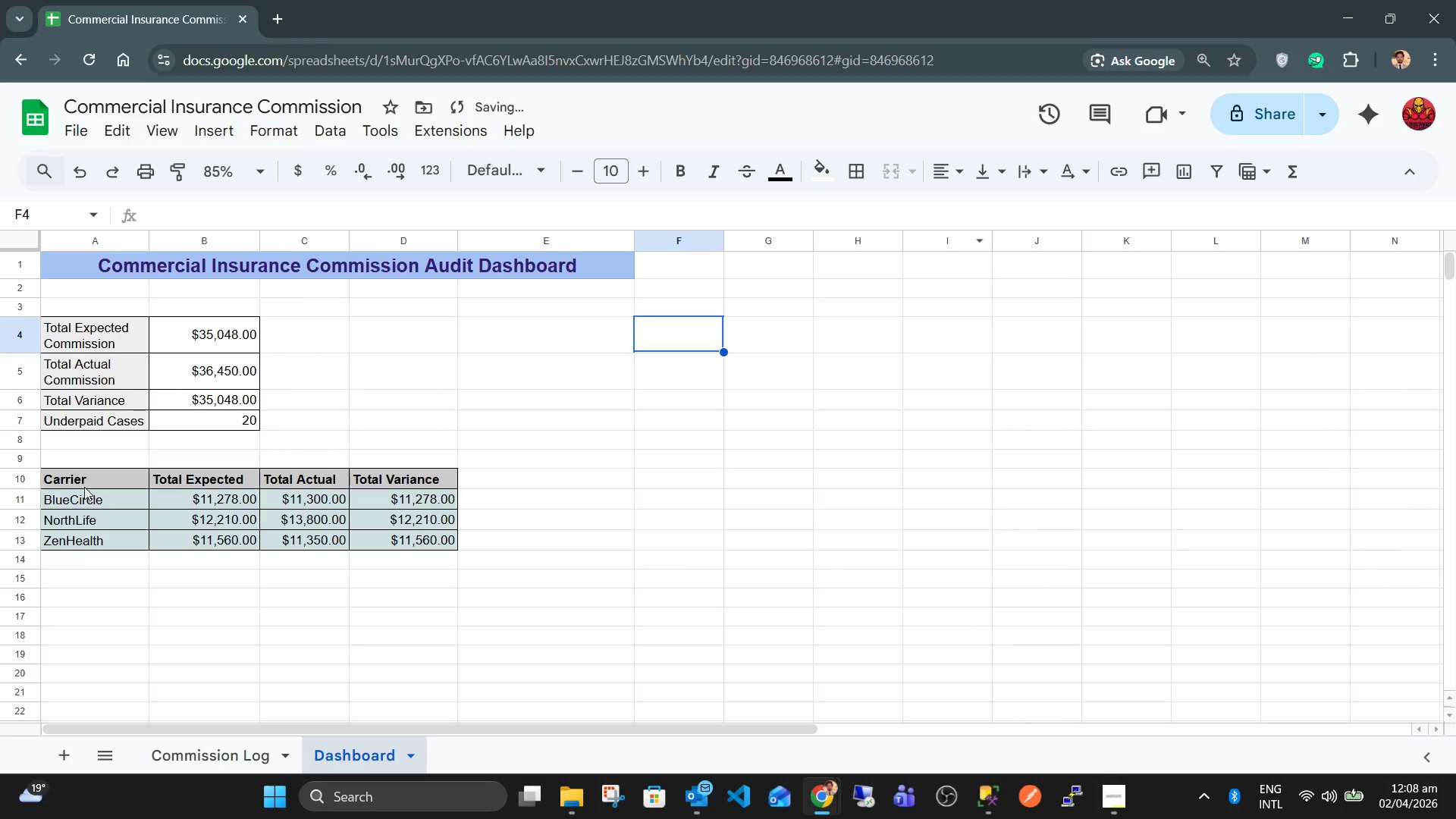 
left_click([84, 485])
 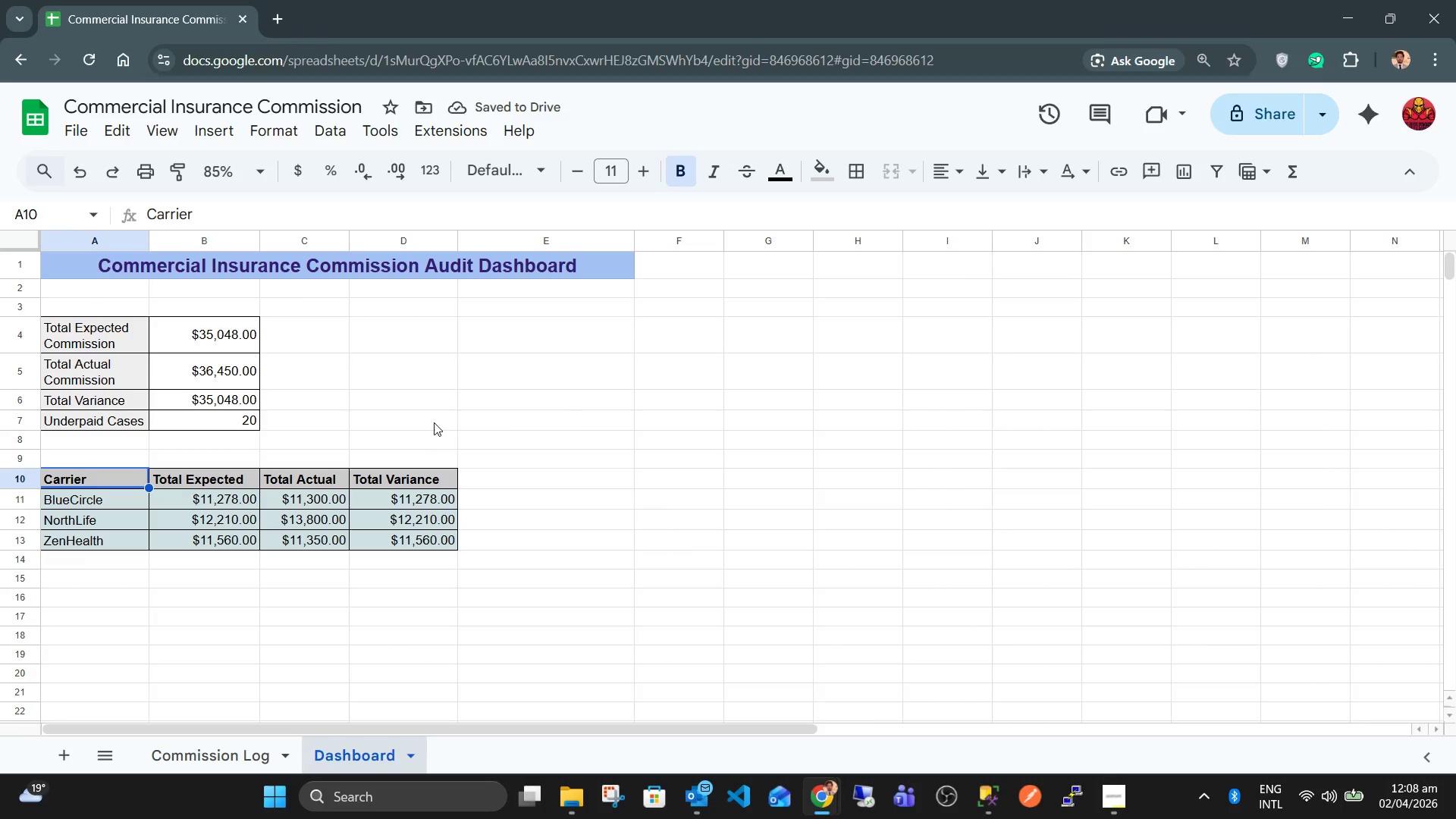 
hold_key(key=ShiftLeft, duration=0.38)
left_click([410, 477])
 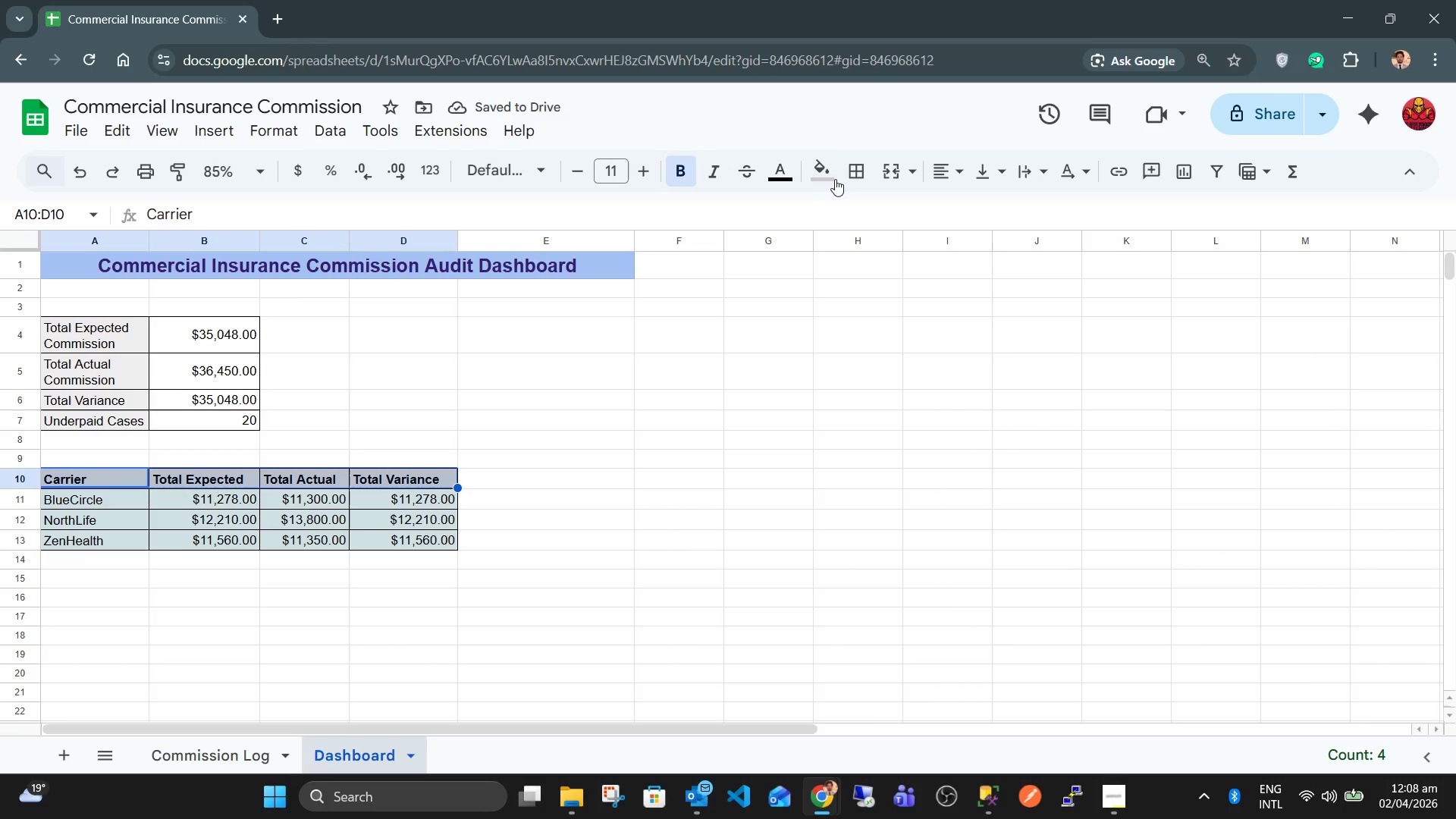 
left_click([824, 175])
 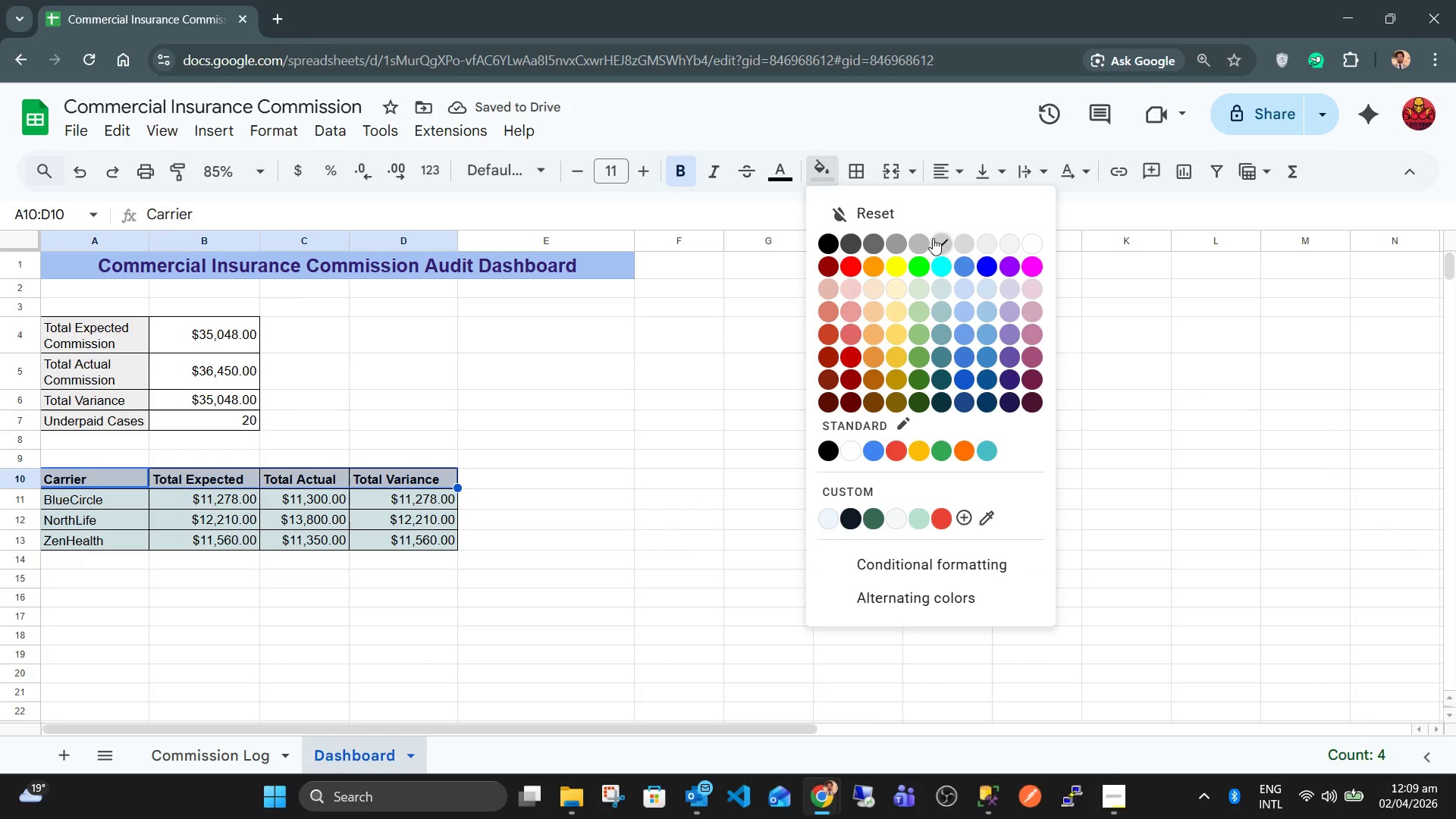 
left_click([937, 237])
 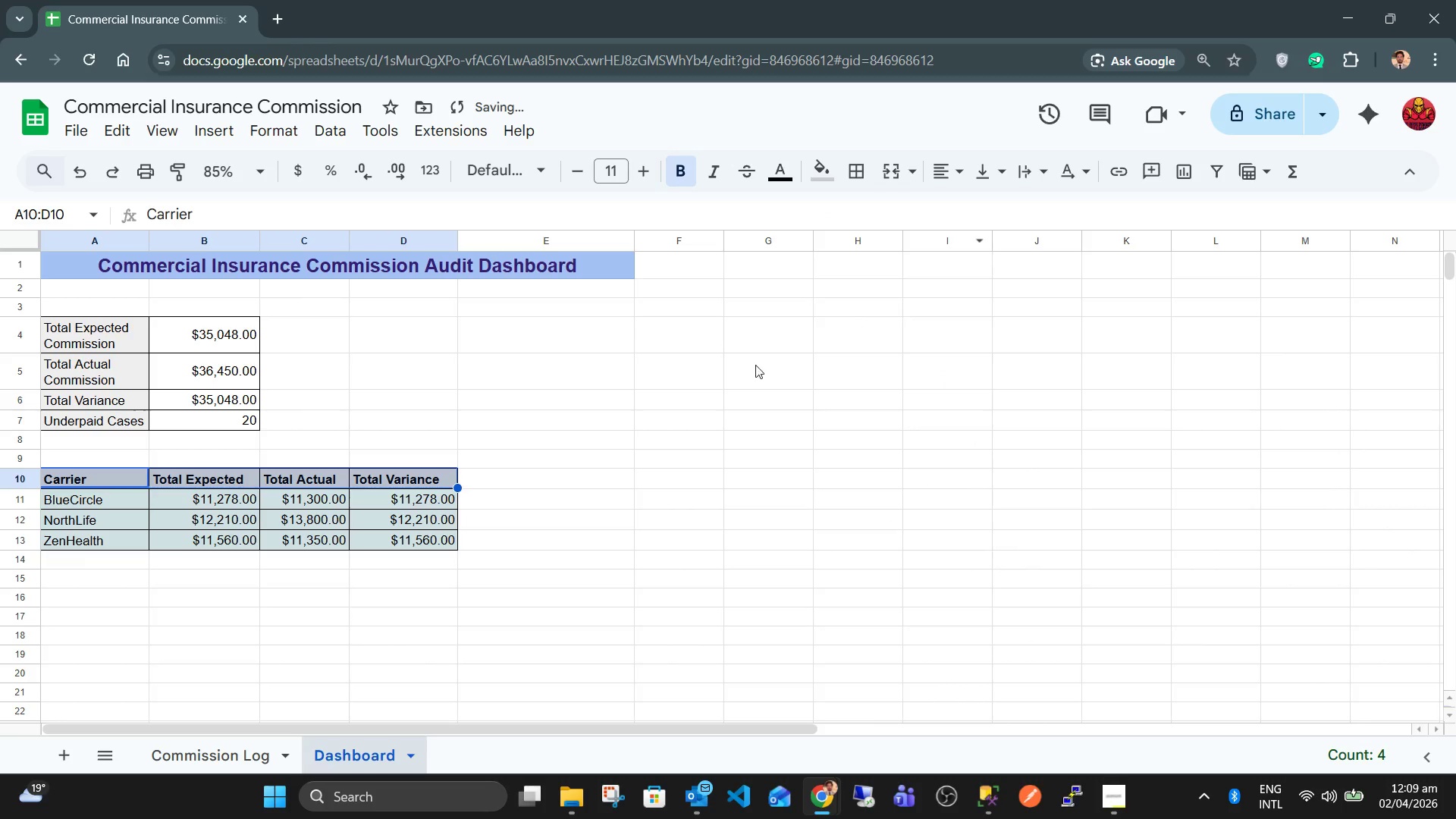 
left_click([738, 379])
 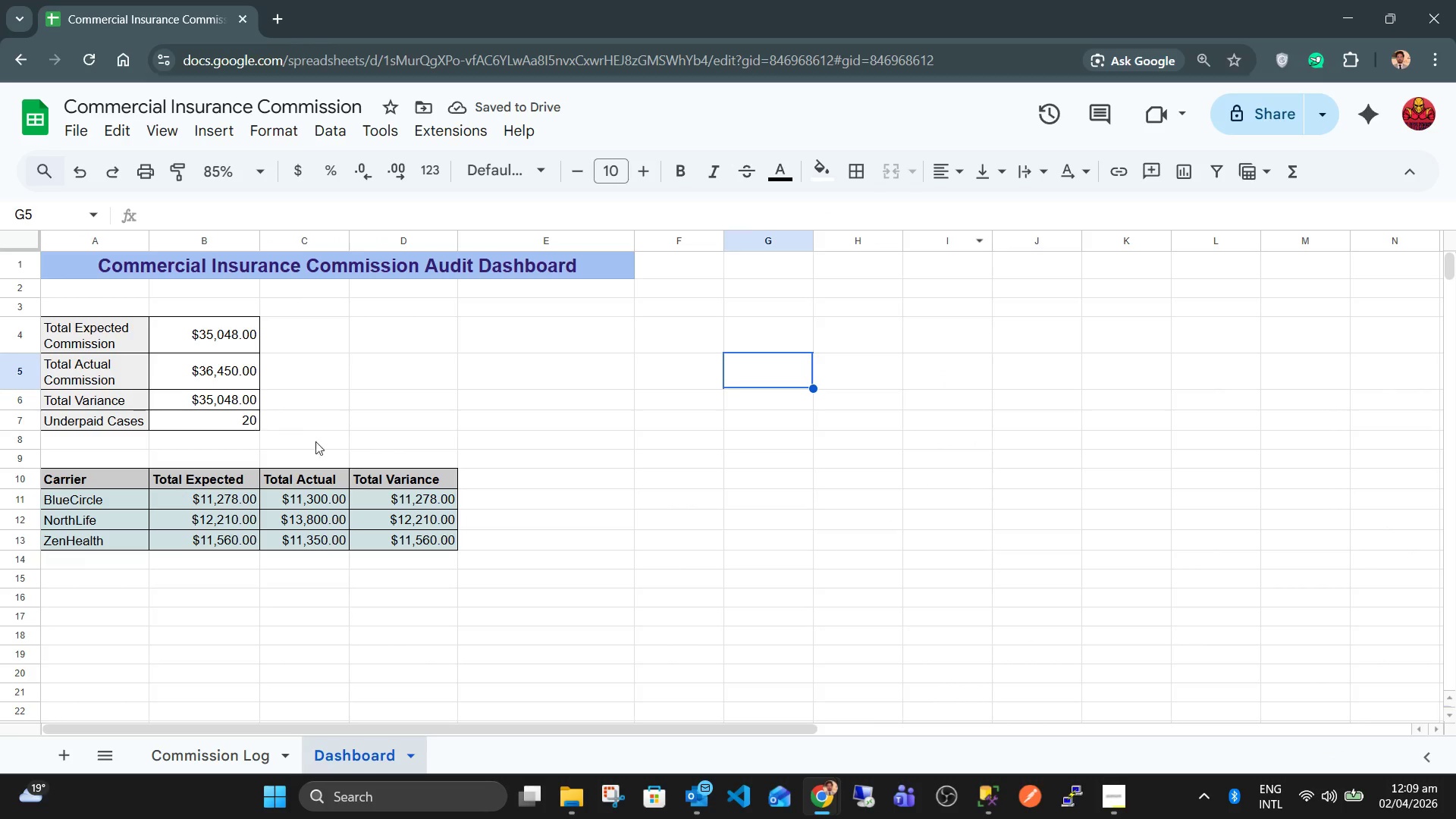 
left_click_drag(start_coordinate=[416, 475], to_coordinate=[112, 474])
 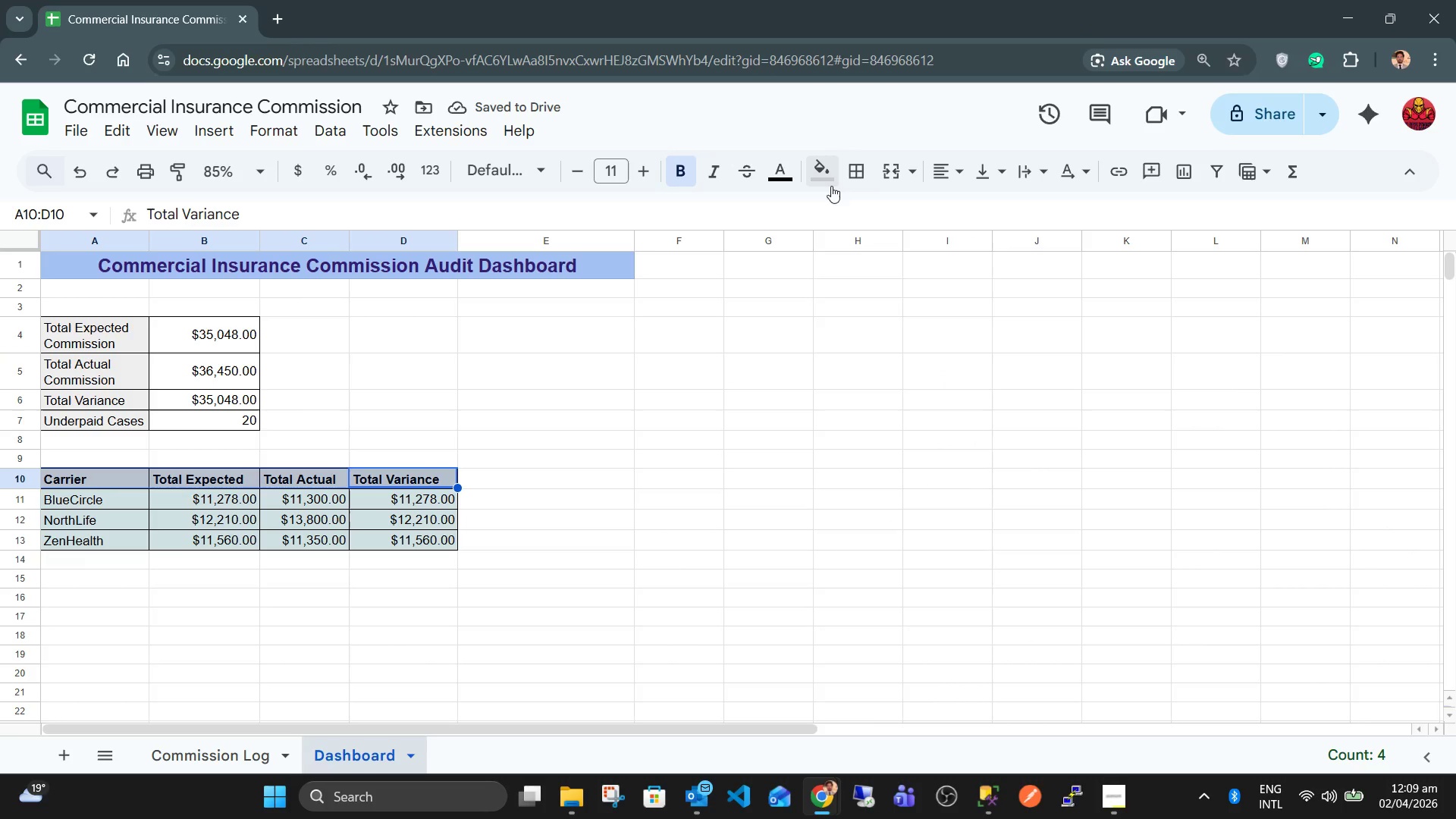 
left_click([830, 183])
 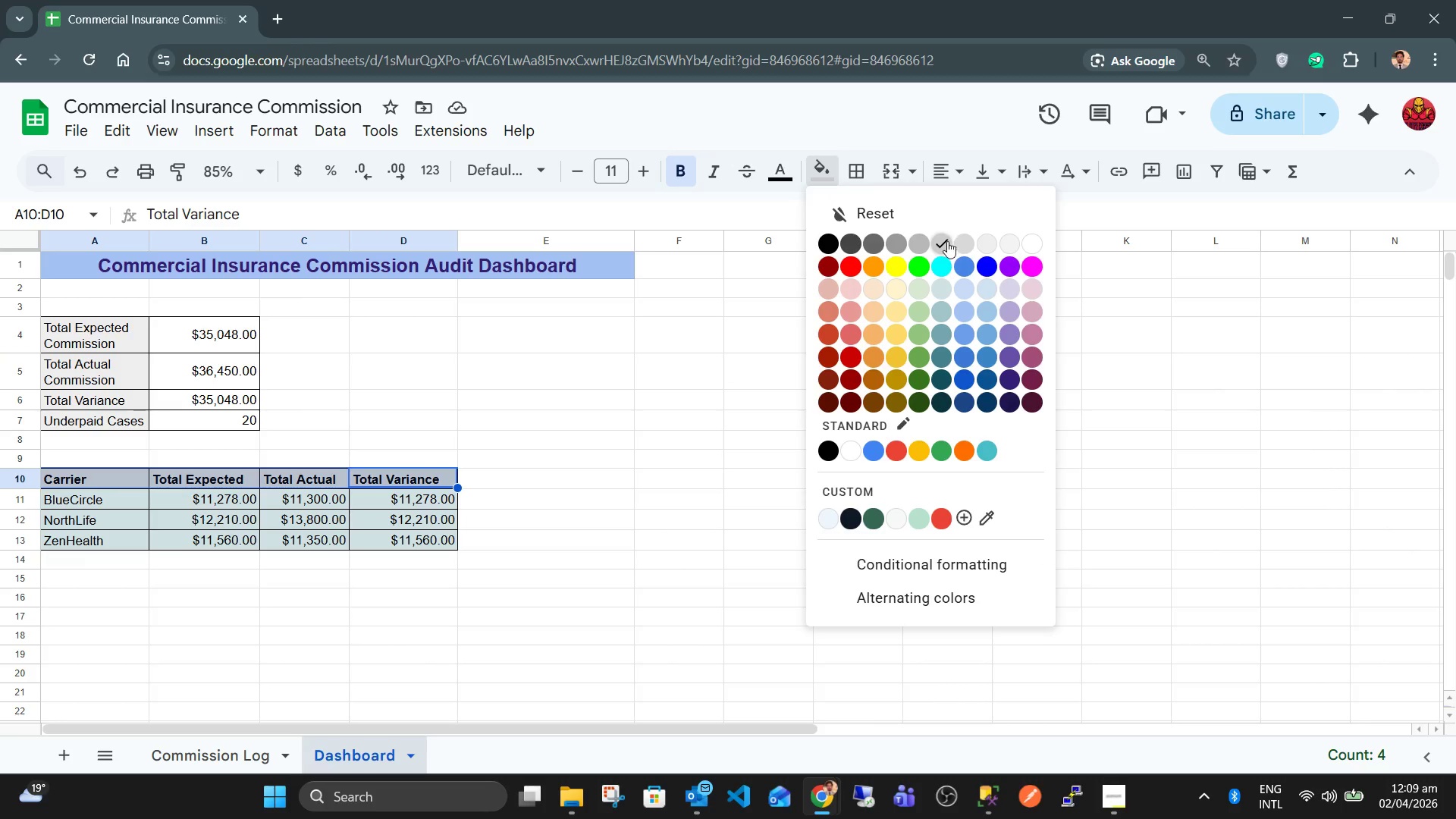 
left_click([947, 241])
 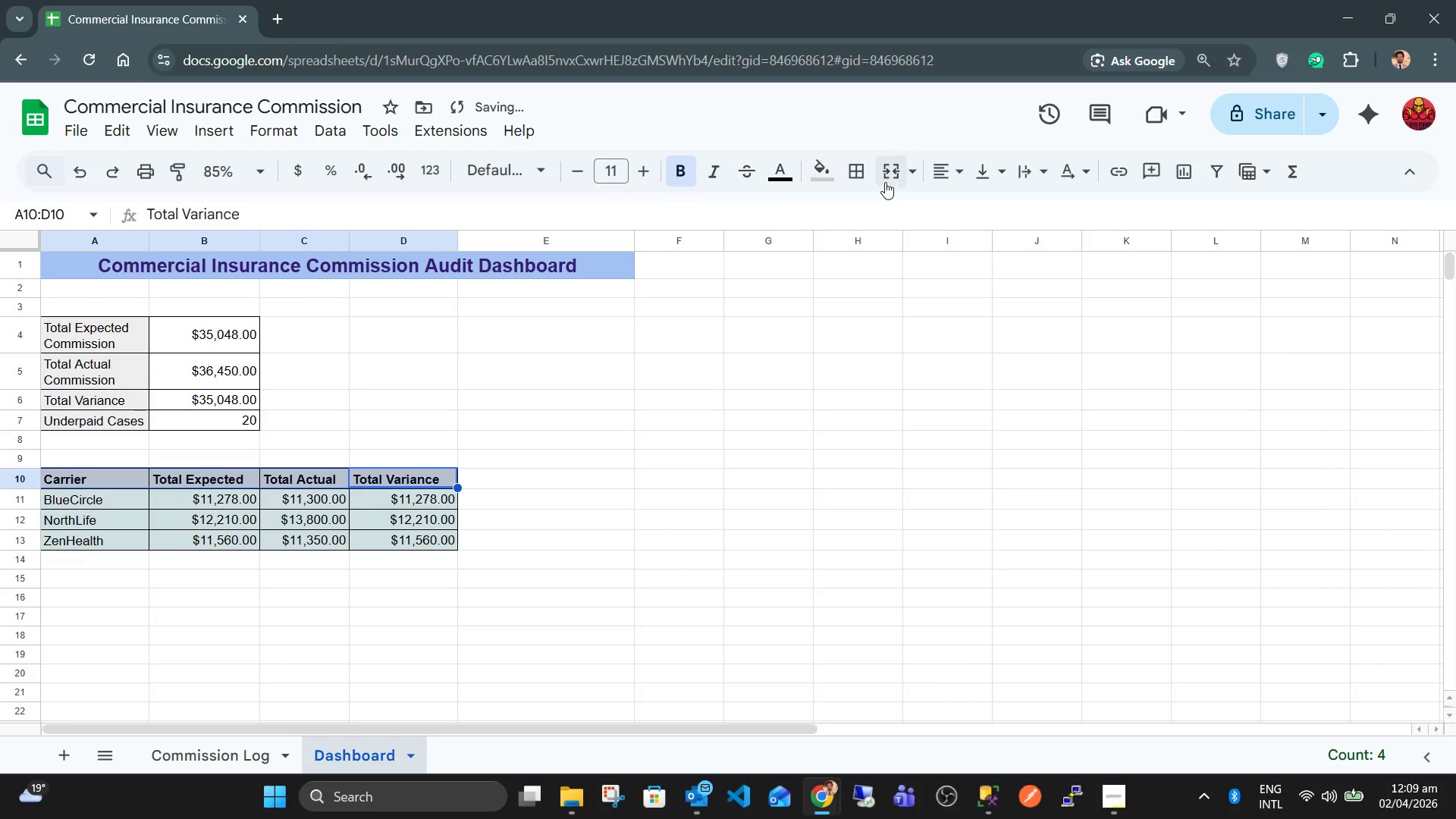 
left_click([827, 176])
 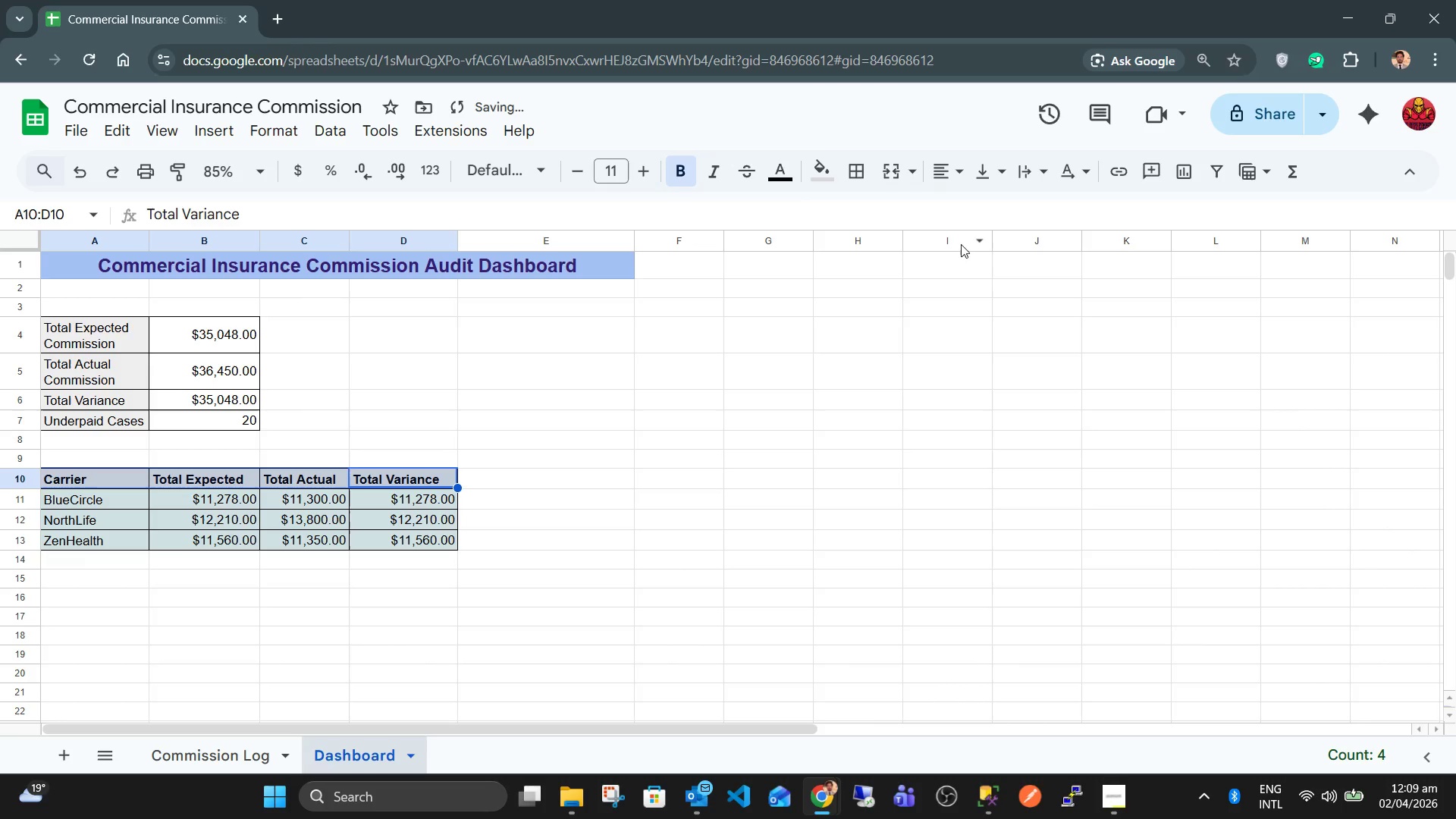 
double_click([673, 363])
 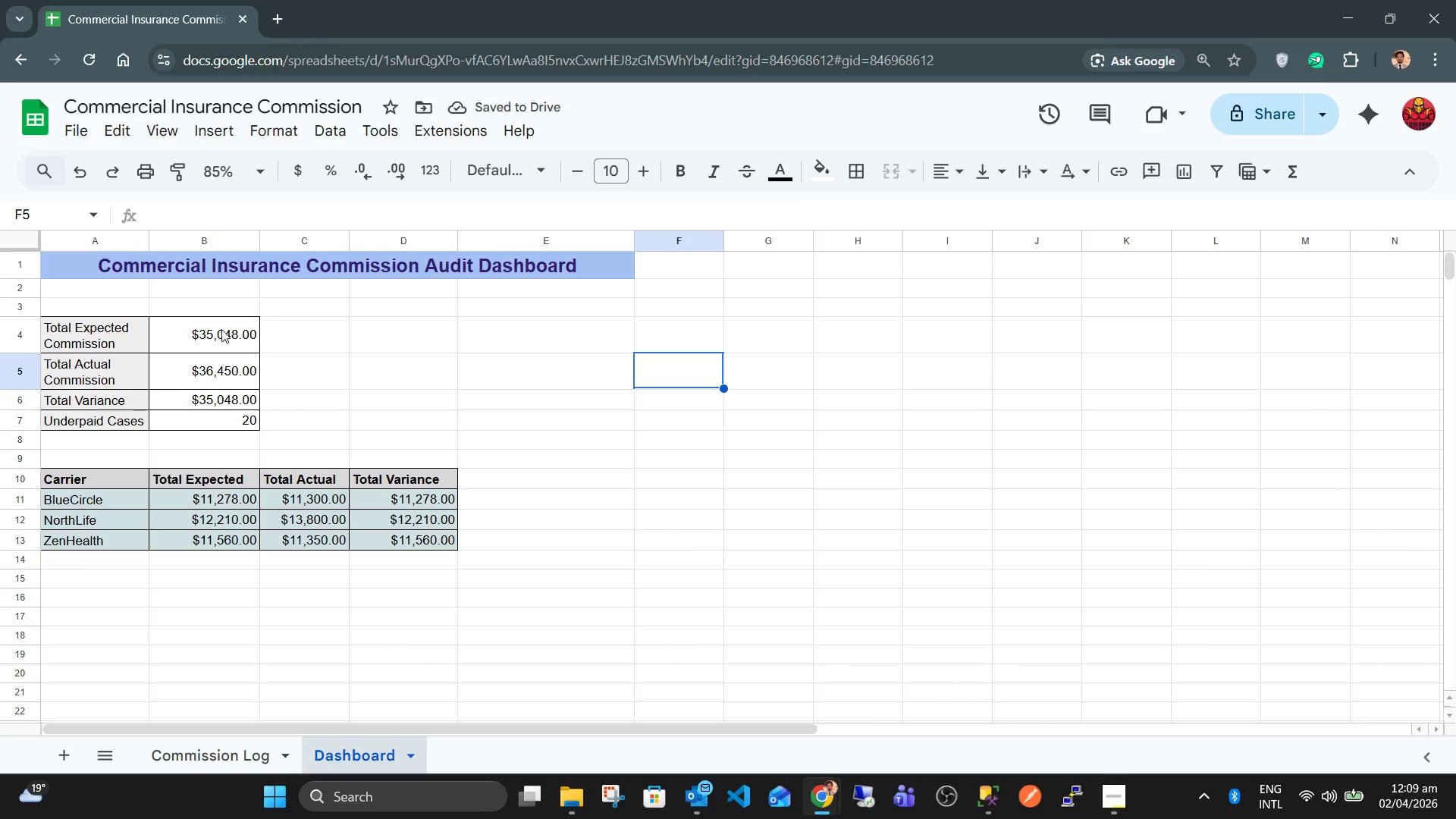 
left_click_drag(start_coordinate=[224, 329], to_coordinate=[231, 418])
 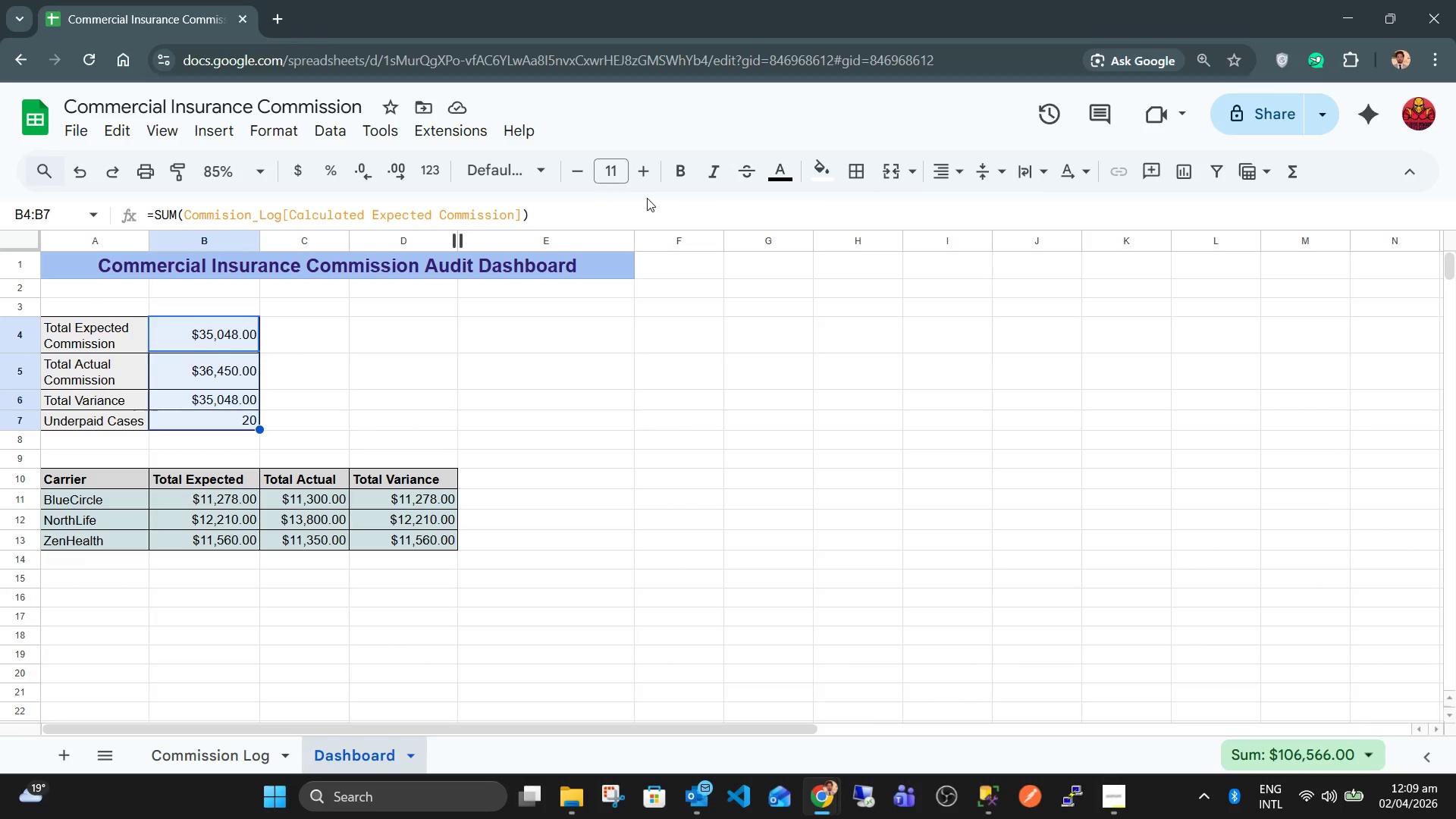 
left_click([812, 187])
 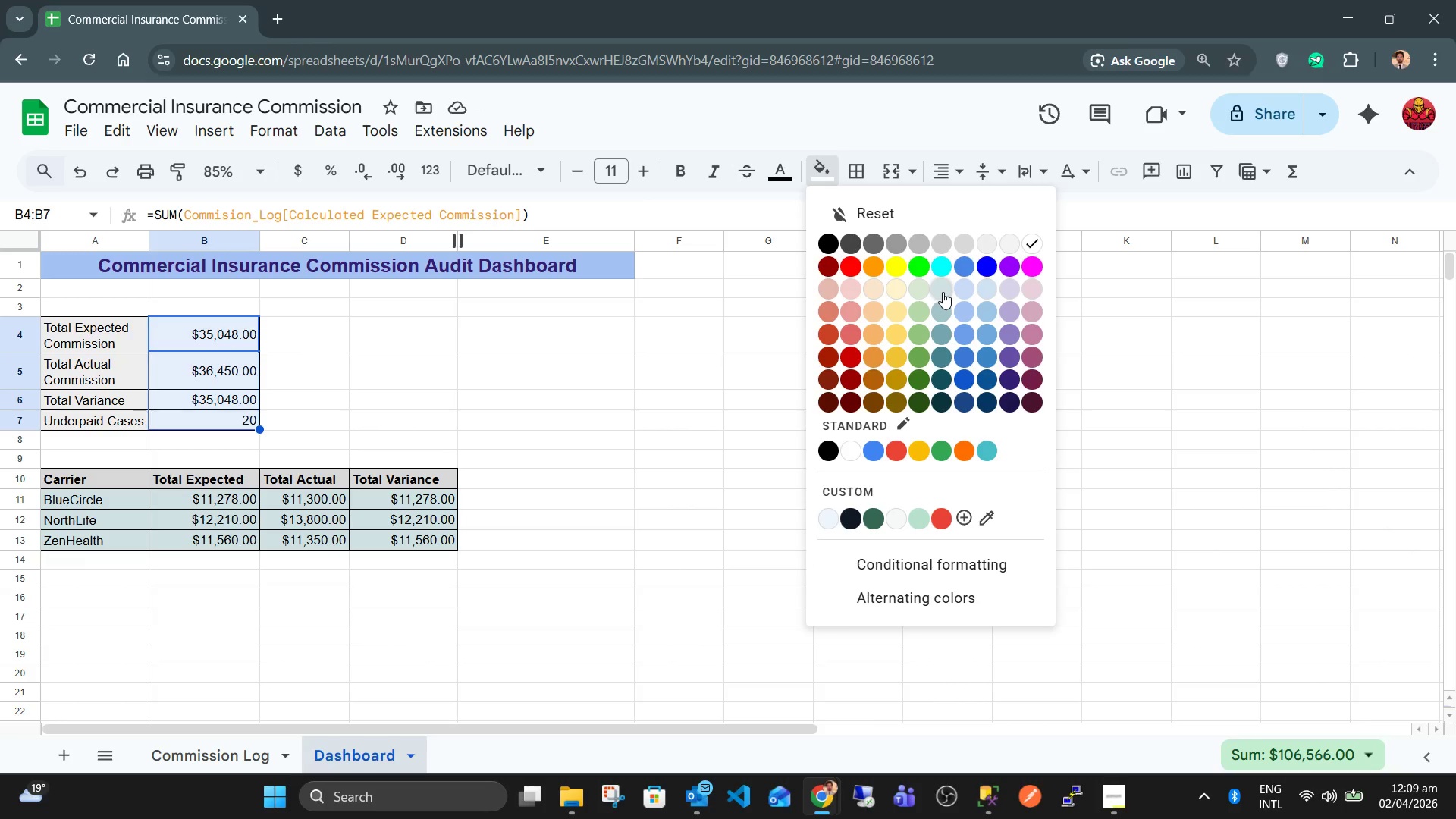 
double_click([713, 383])
 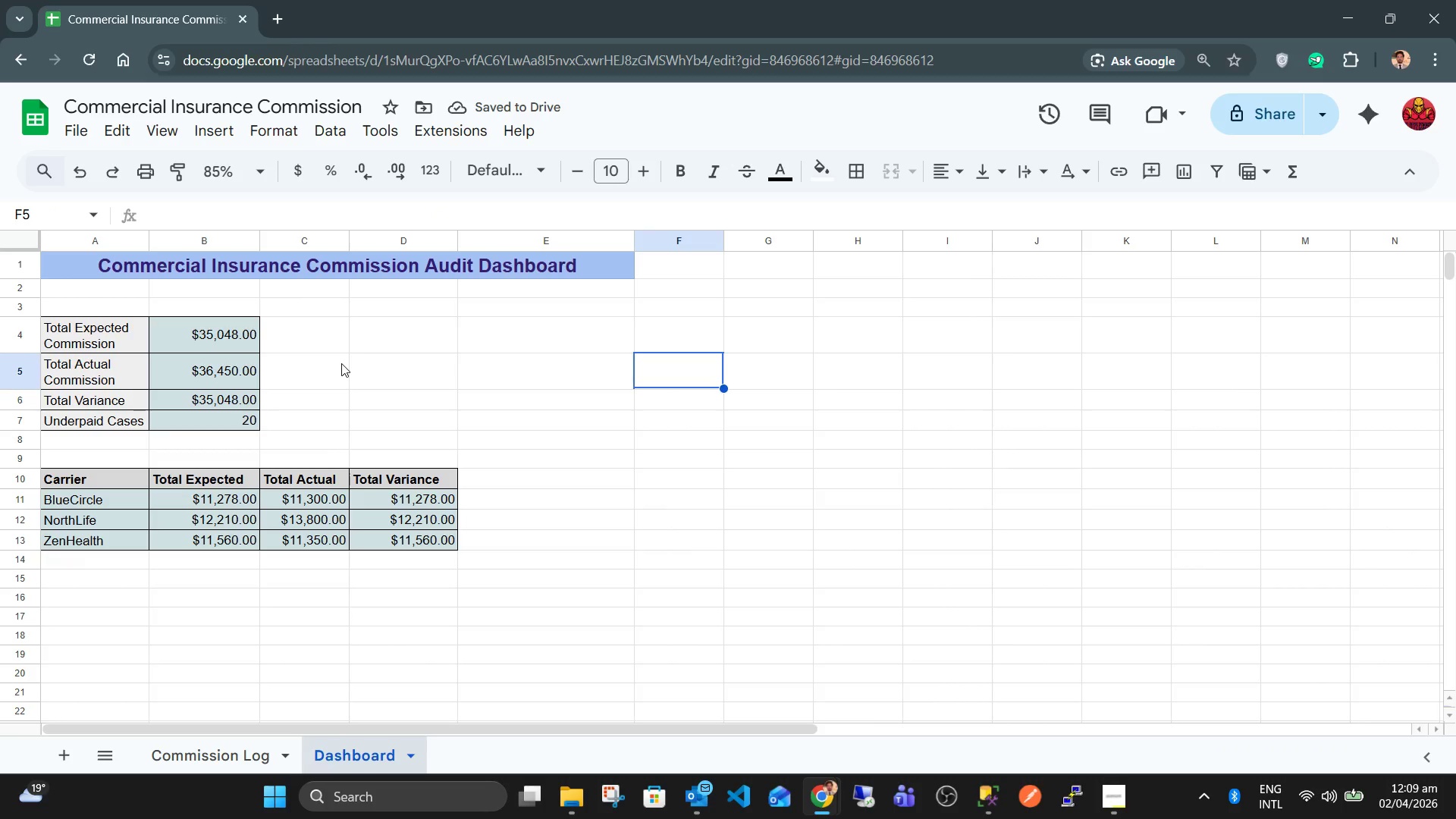 
left_click([585, 688])
 